 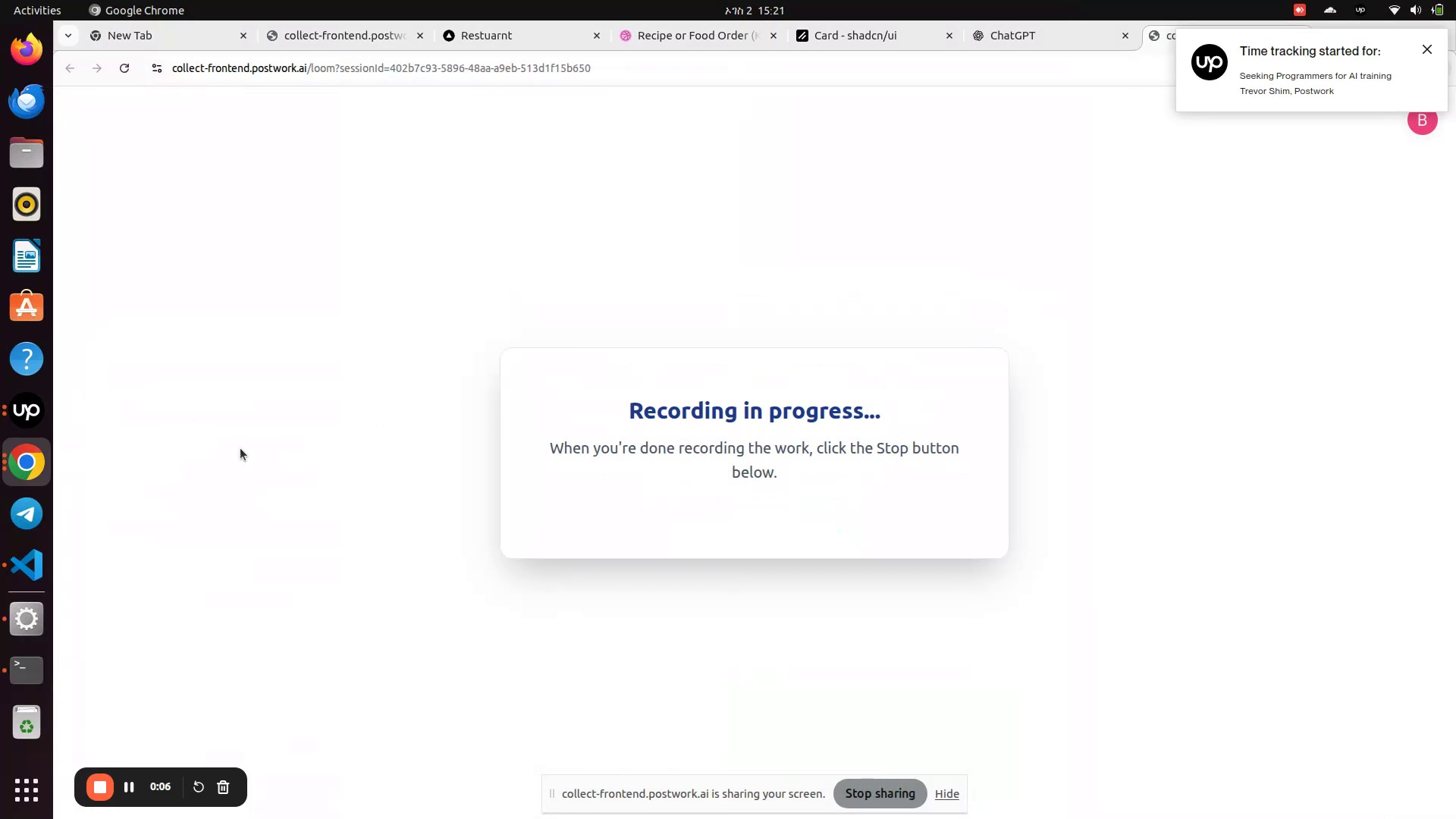 
left_click([22, 620])
 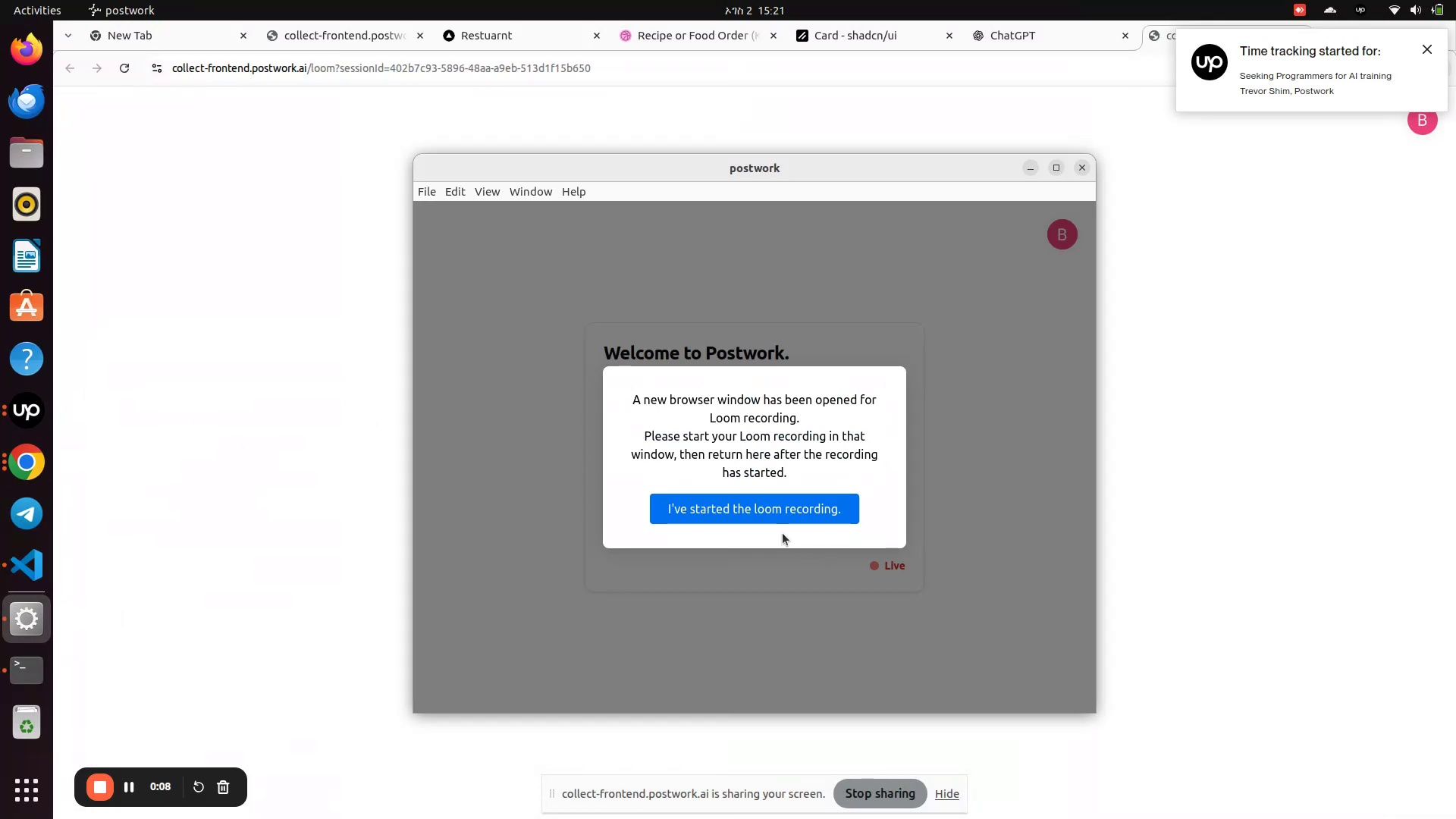 
left_click([761, 516])
 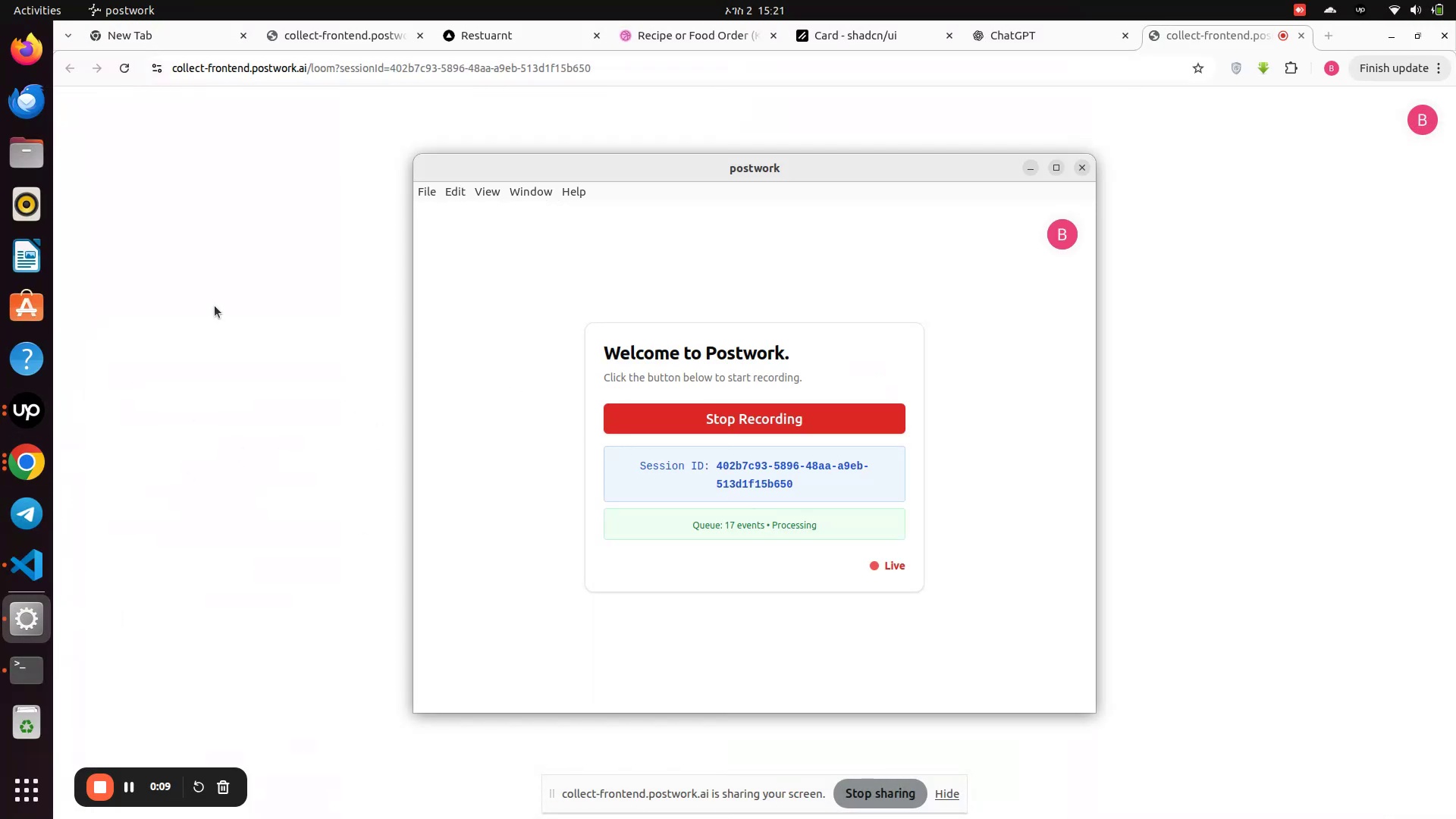 
left_click([215, 306])
 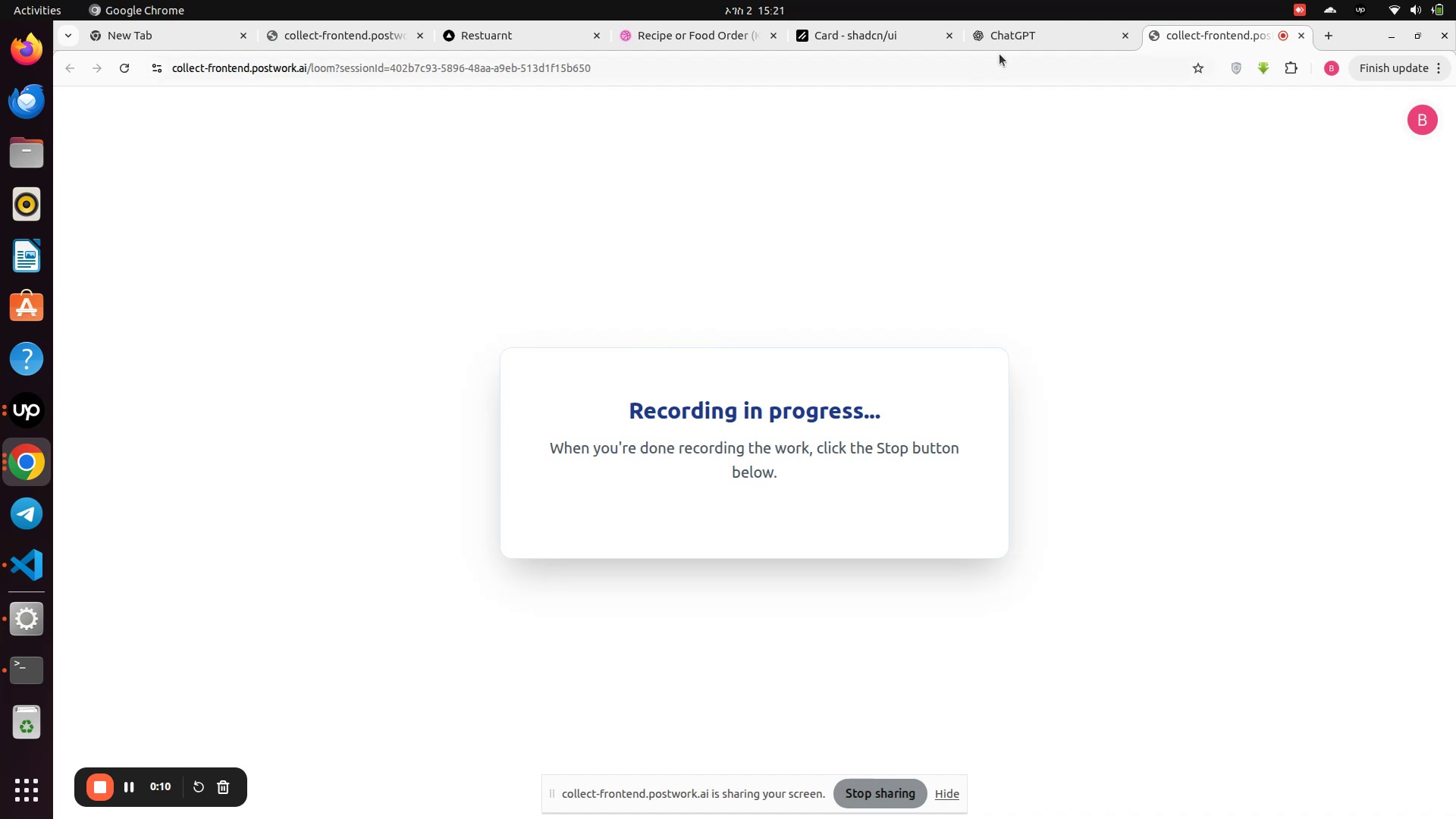 
left_click([999, 49])
 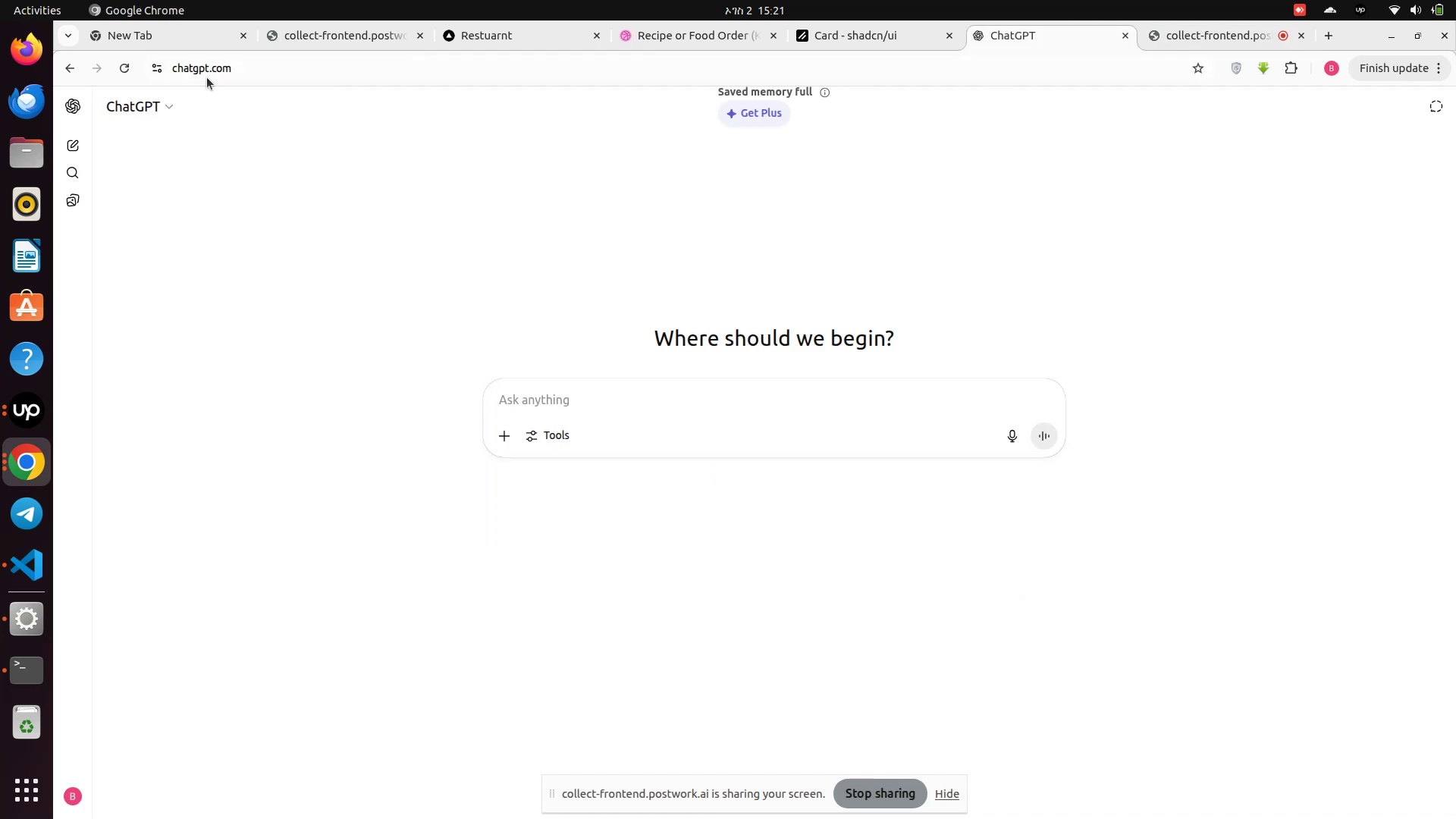 
left_click([336, 29])
 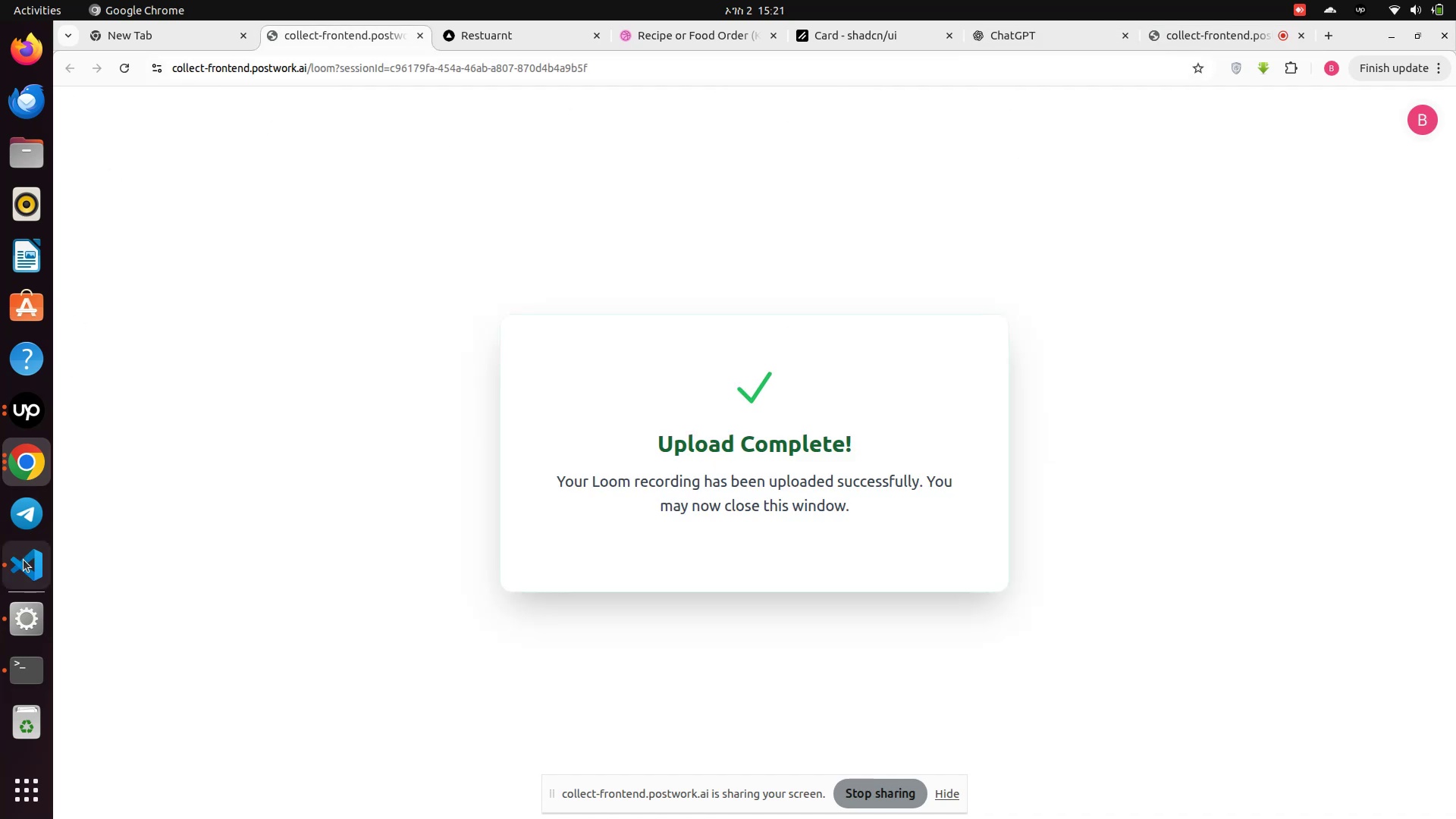 
left_click([24, 561])
 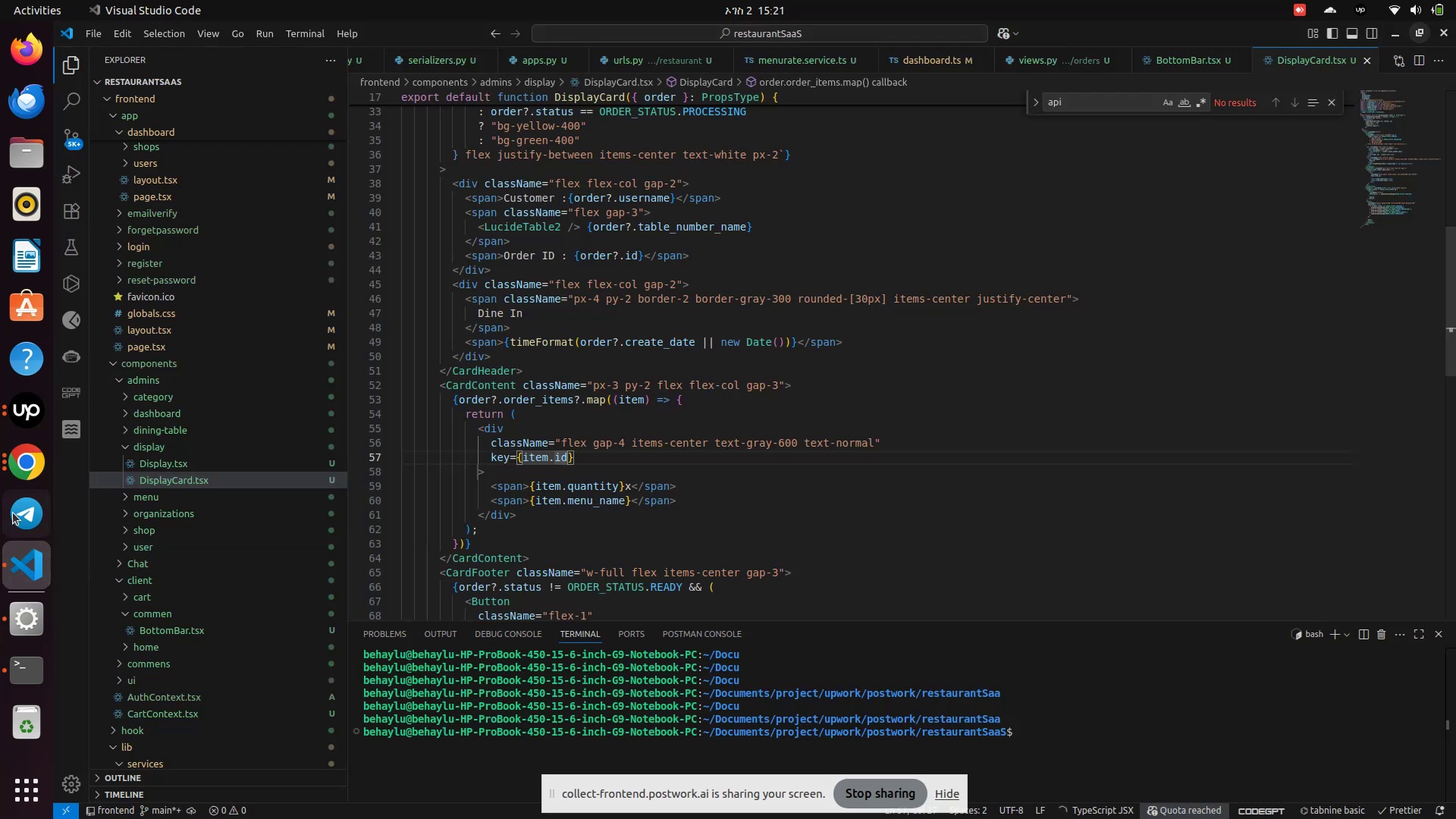 
left_click([31, 462])
 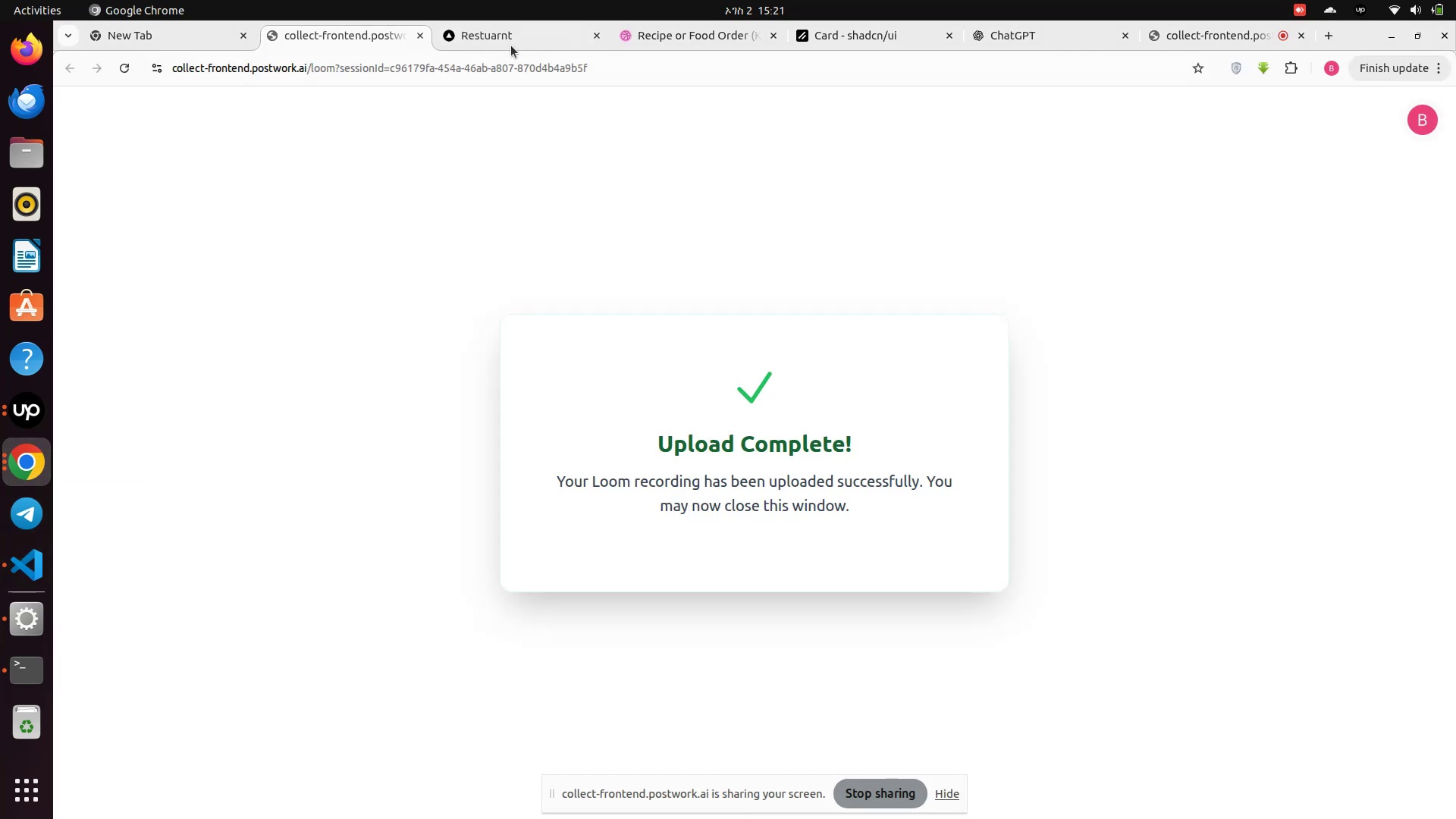 
left_click([500, 43])
 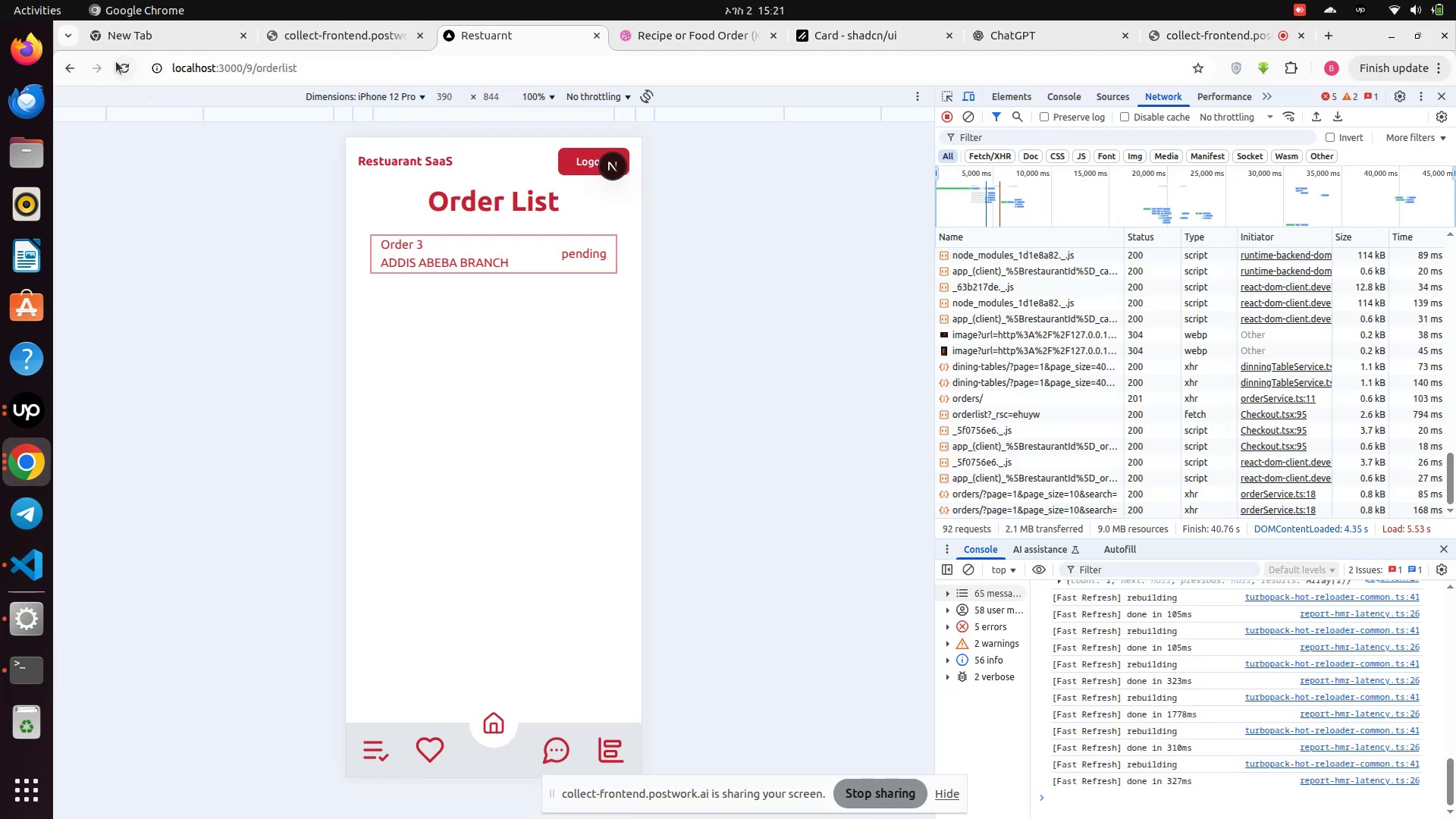 
left_click([116, 61])
 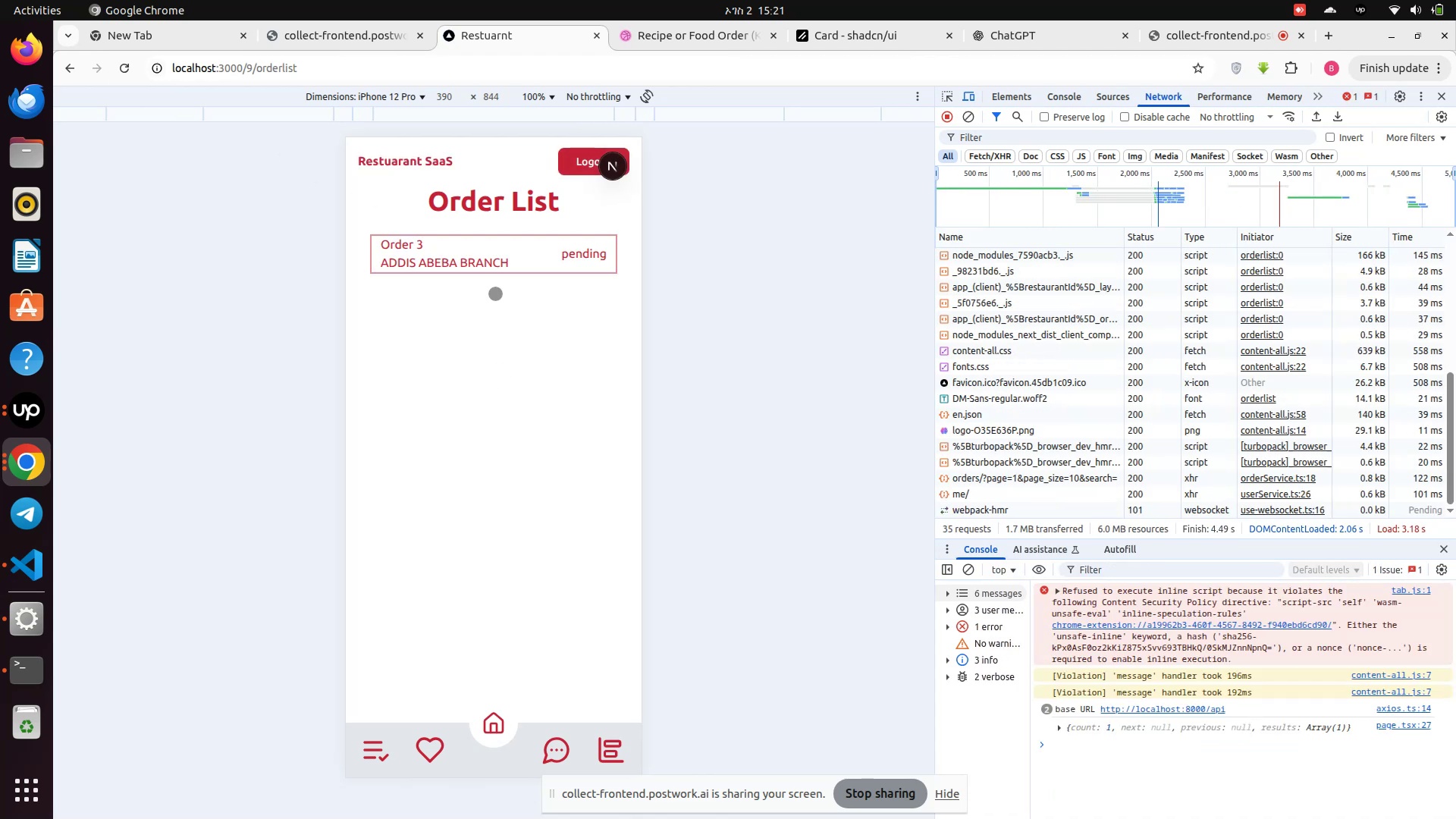 
wait(11.01)
 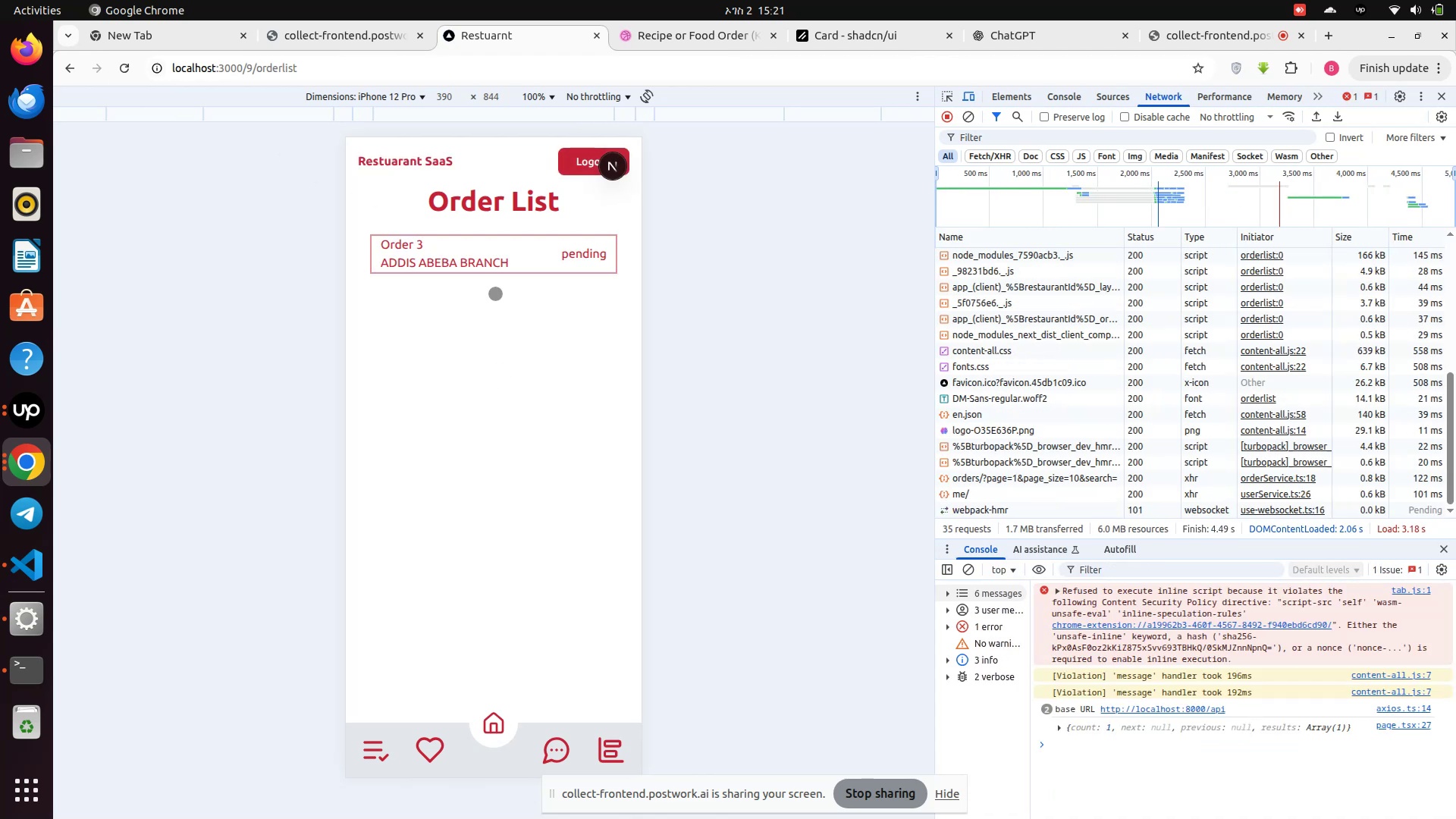 
left_click([573, 165])
 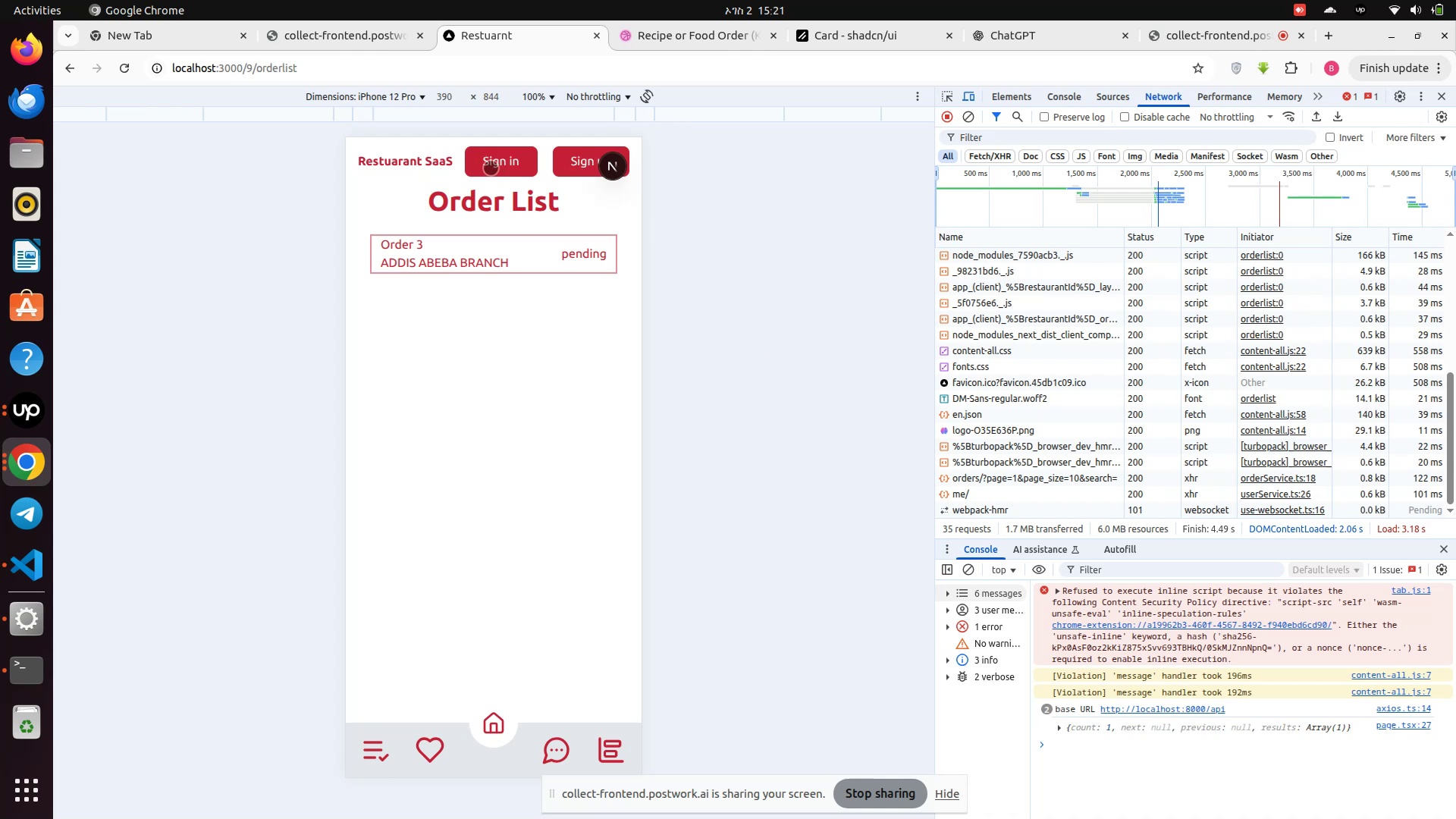 
left_click([491, 162])
 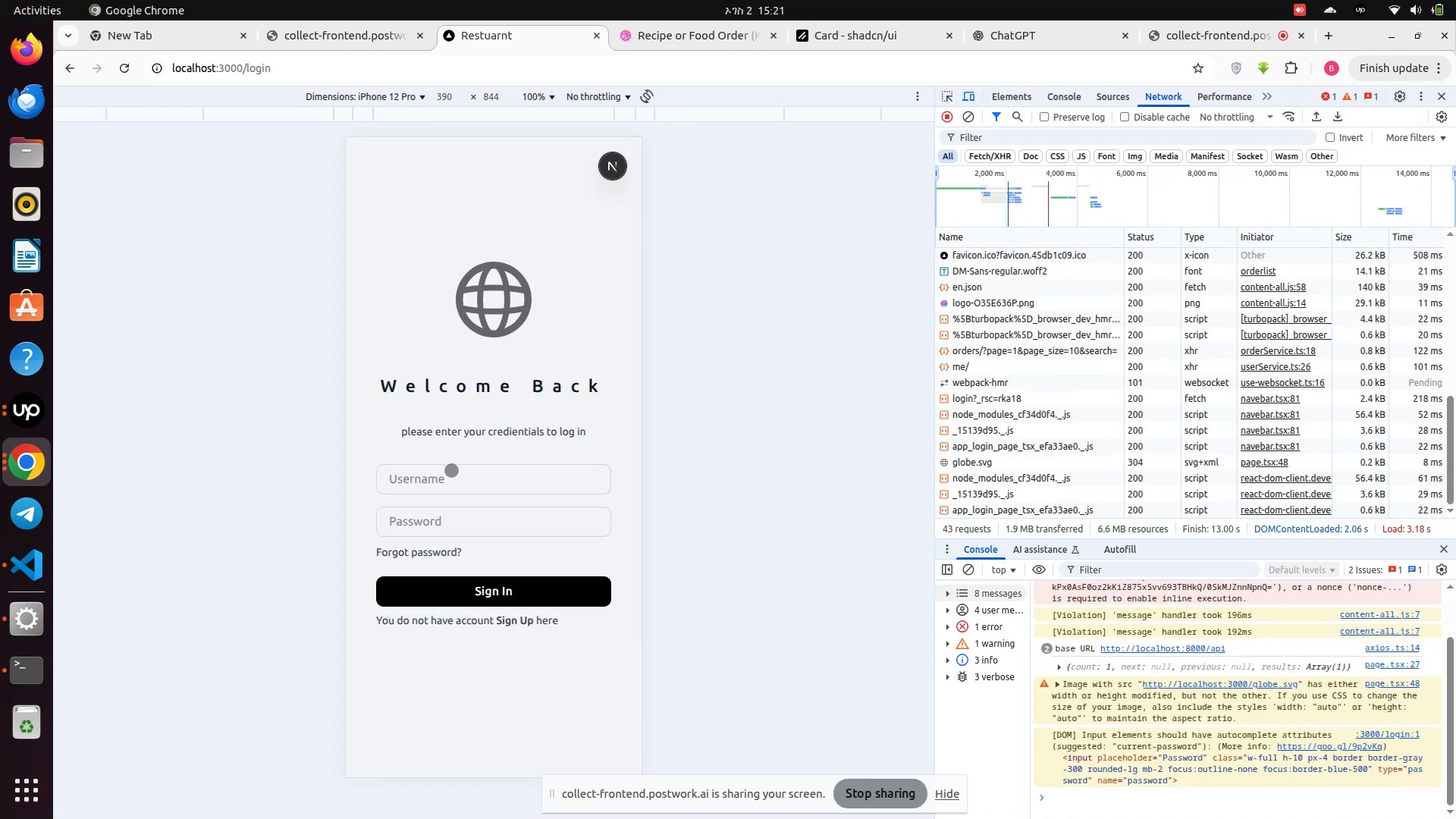 
left_click([468, 487])
 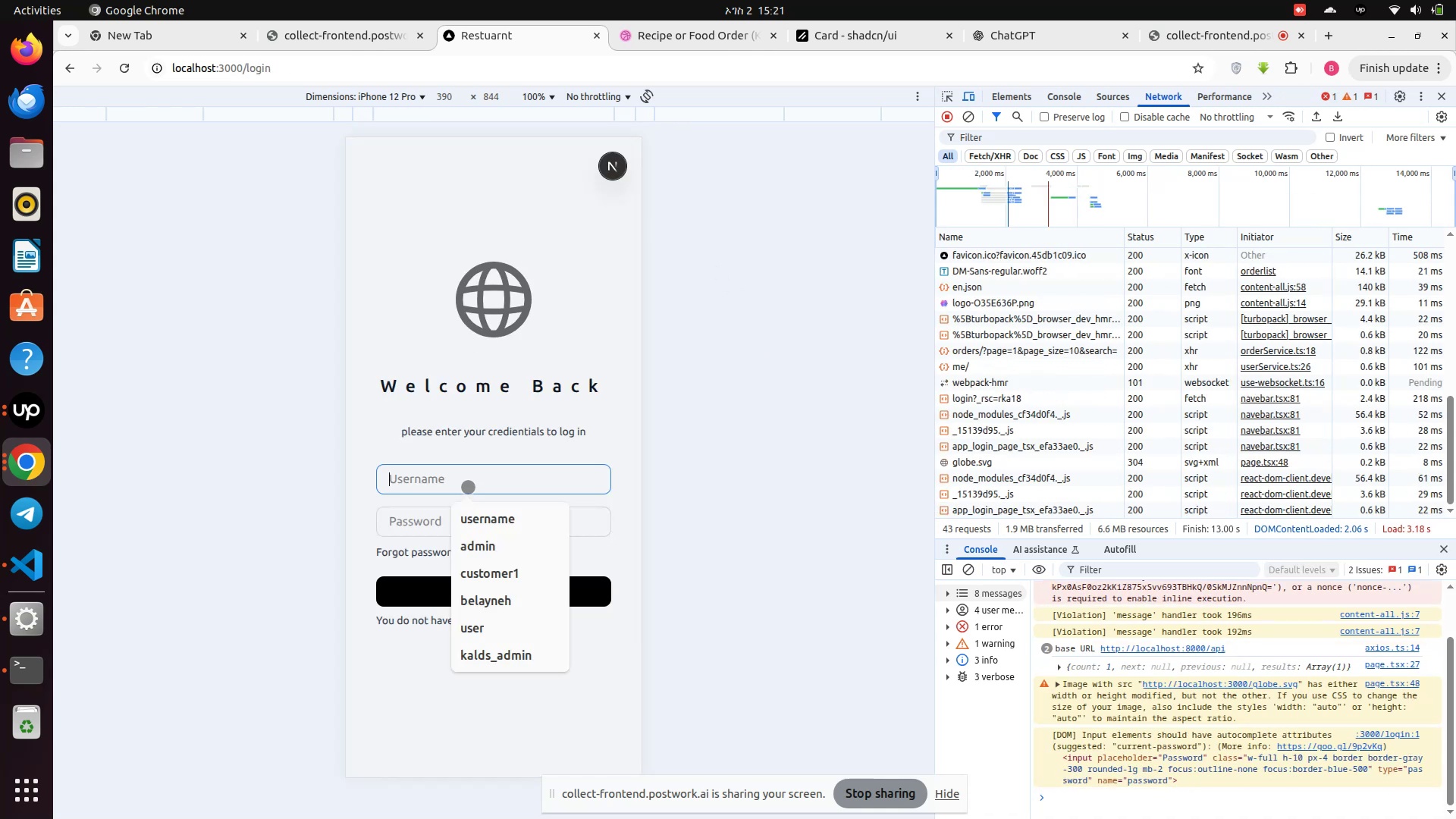 
type(cus)
 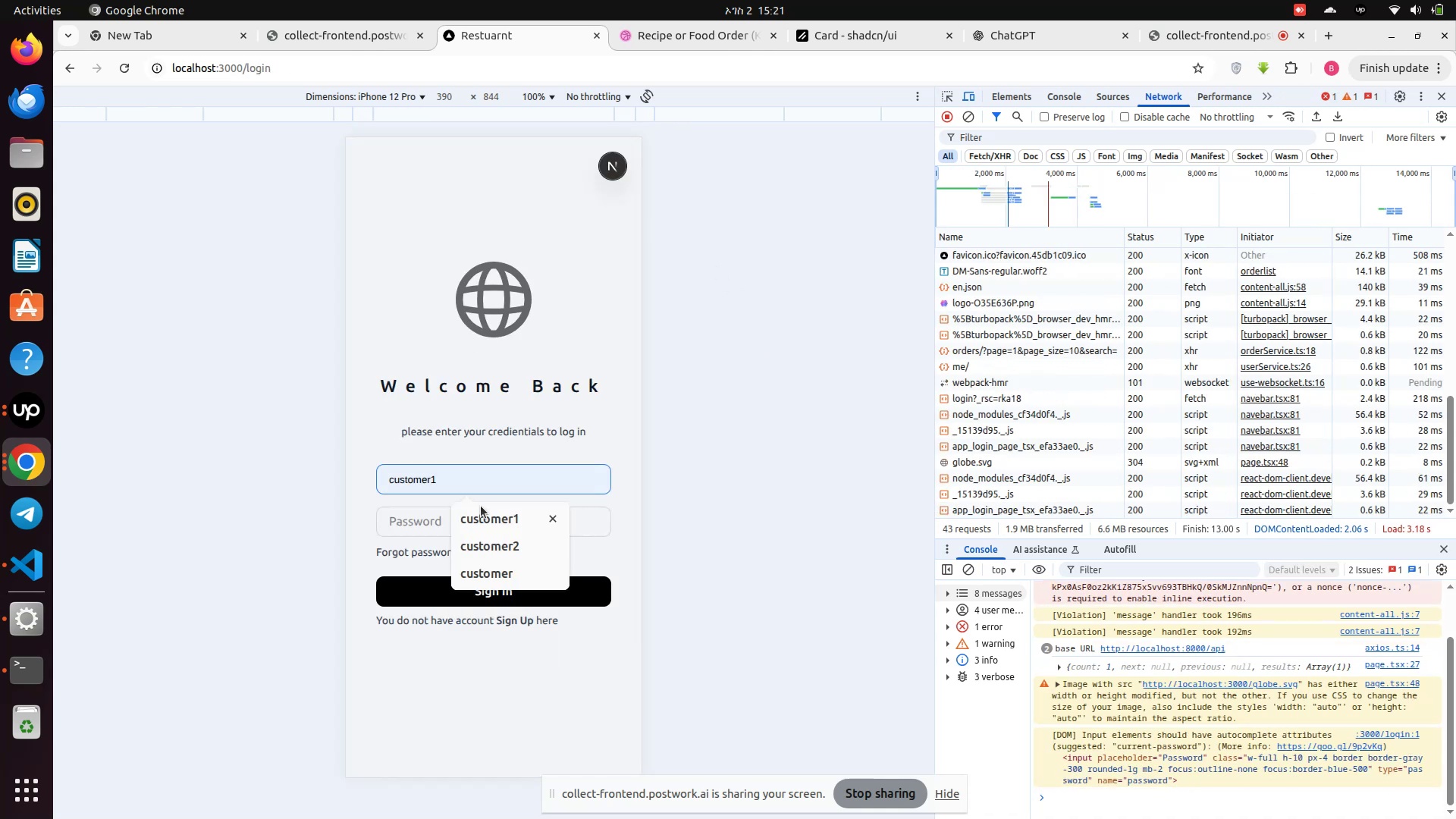 
left_click([484, 519])
 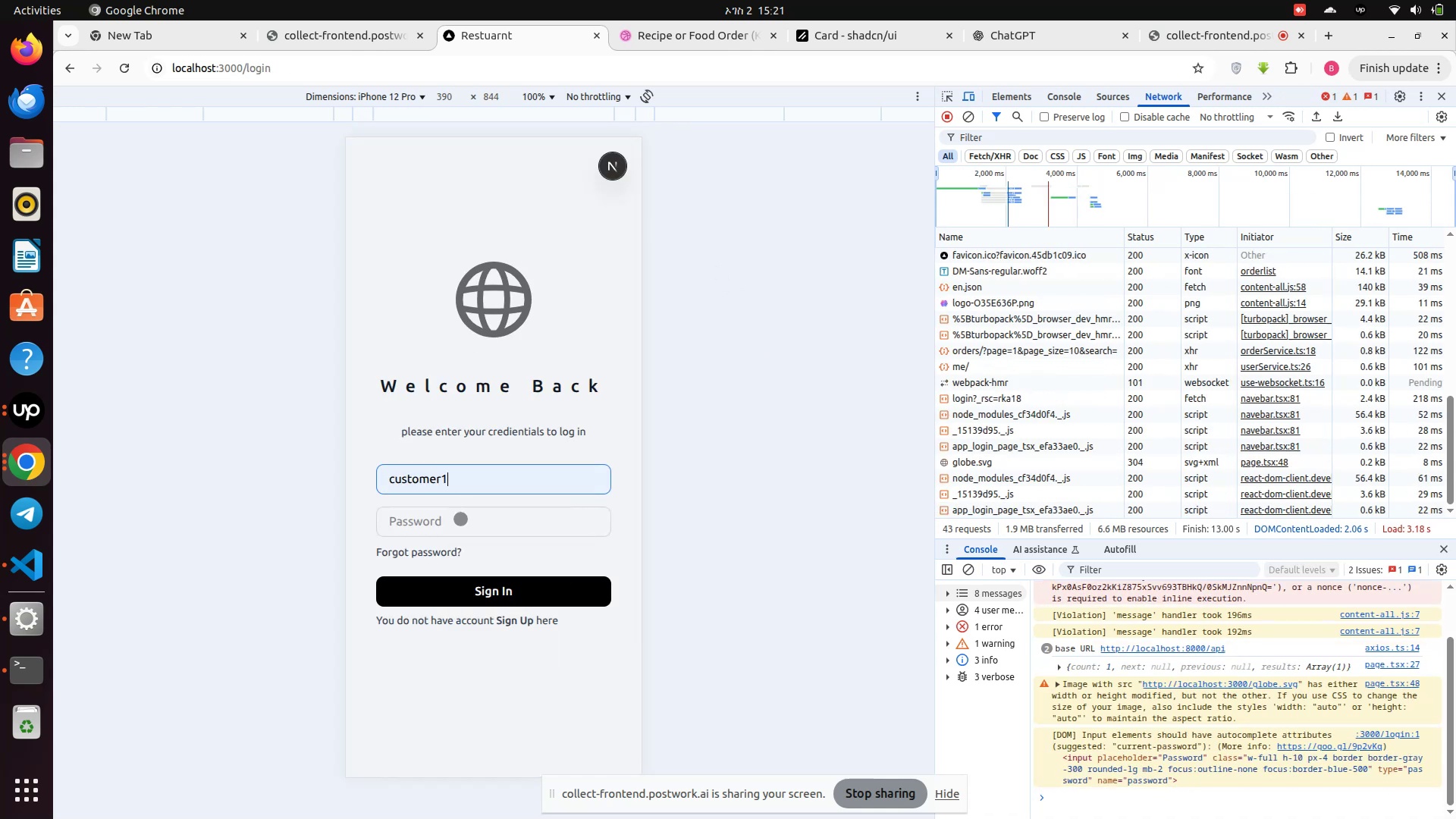 
left_click([460, 519])
 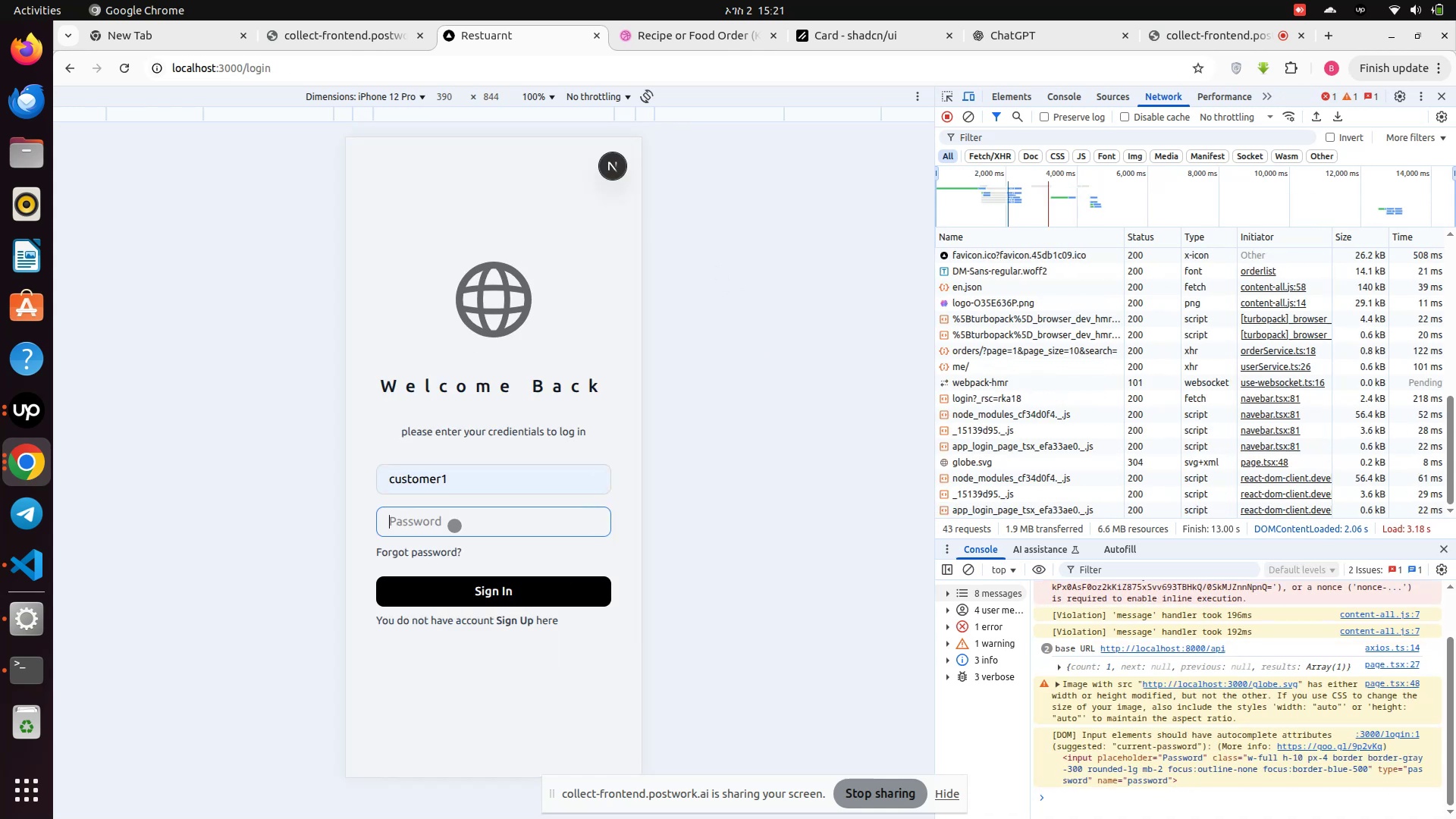 
type(!@QWASZXzxasqw12)
 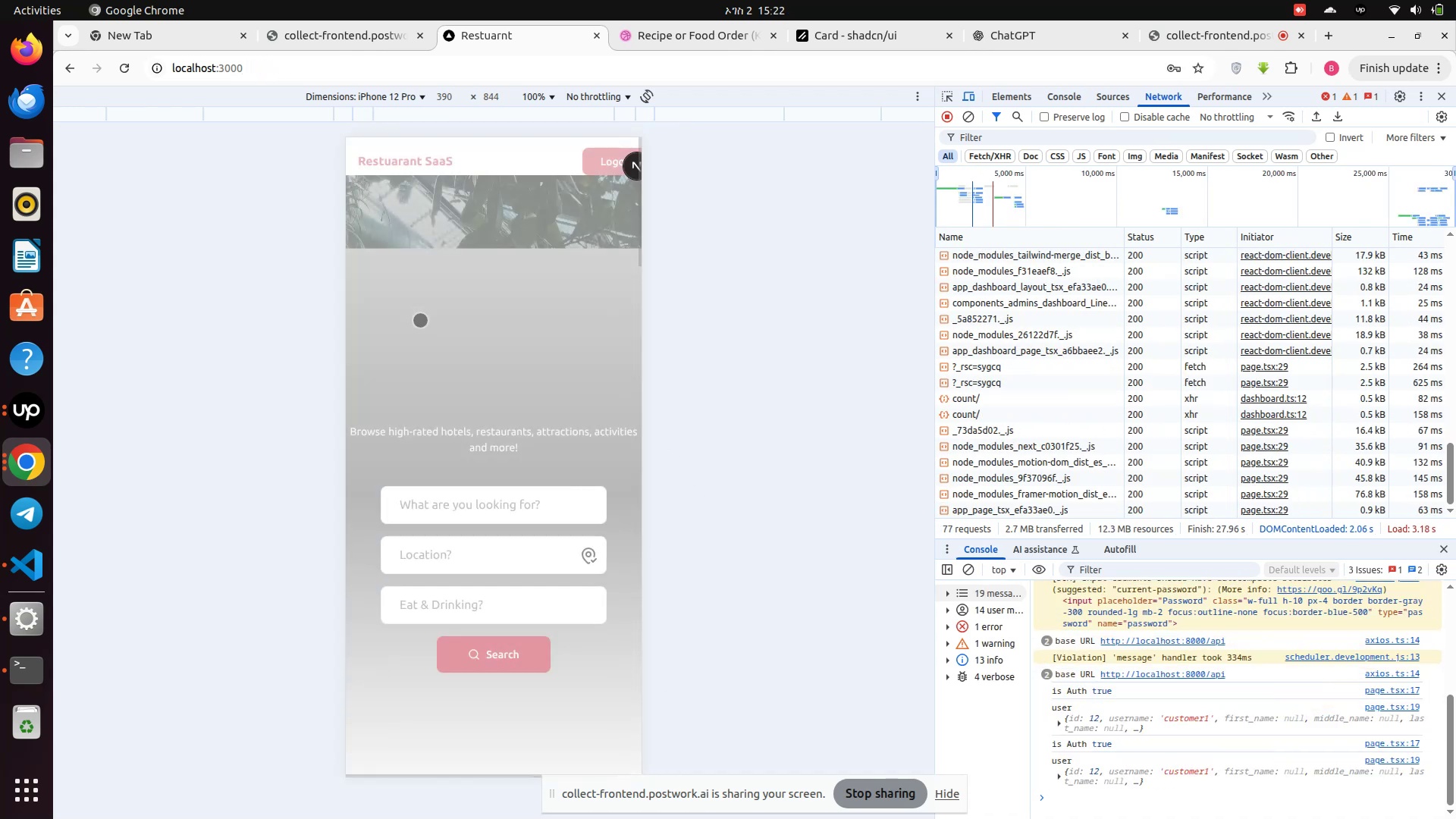 
wait(7.18)
 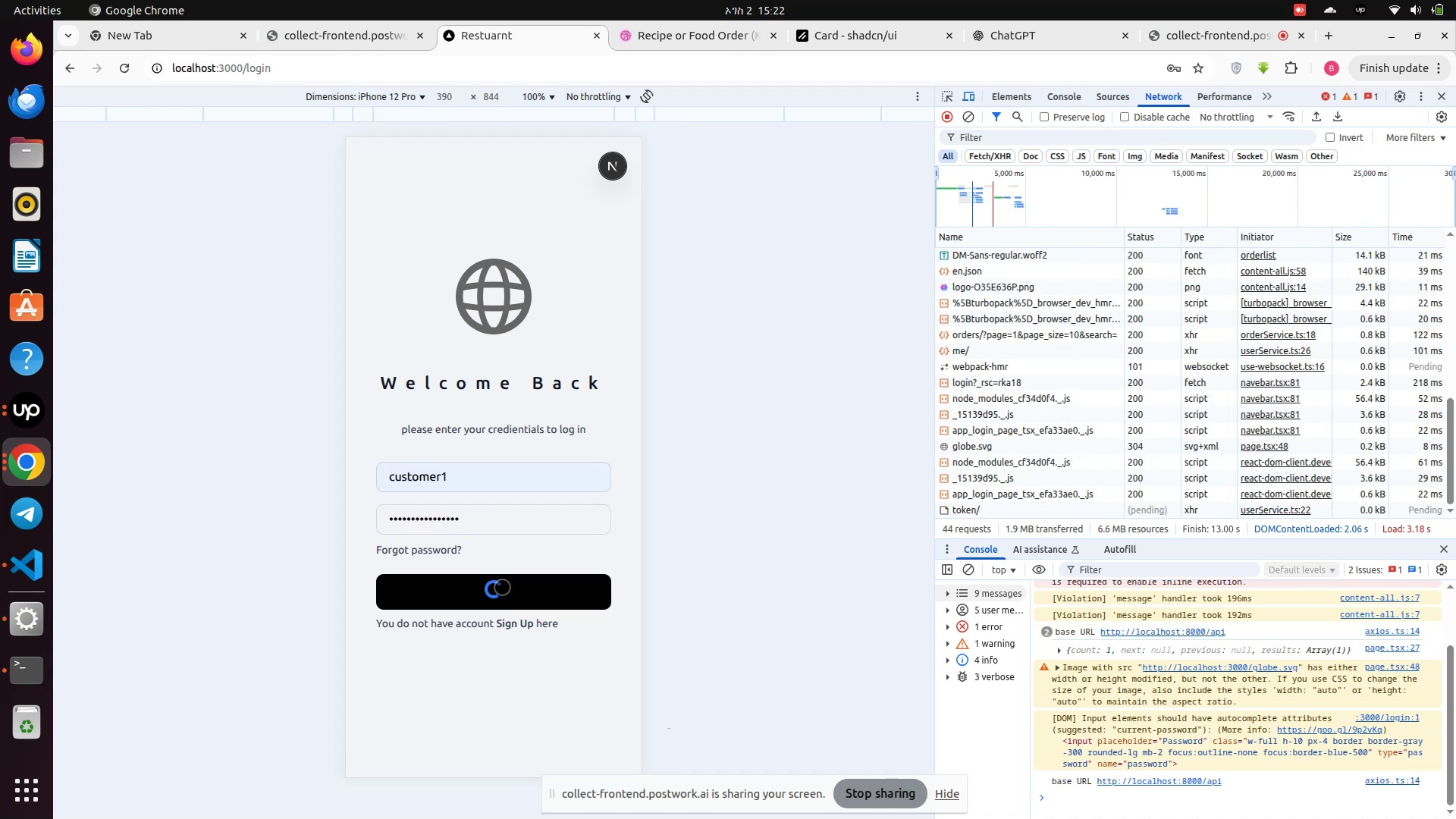 
left_click([967, 118])
 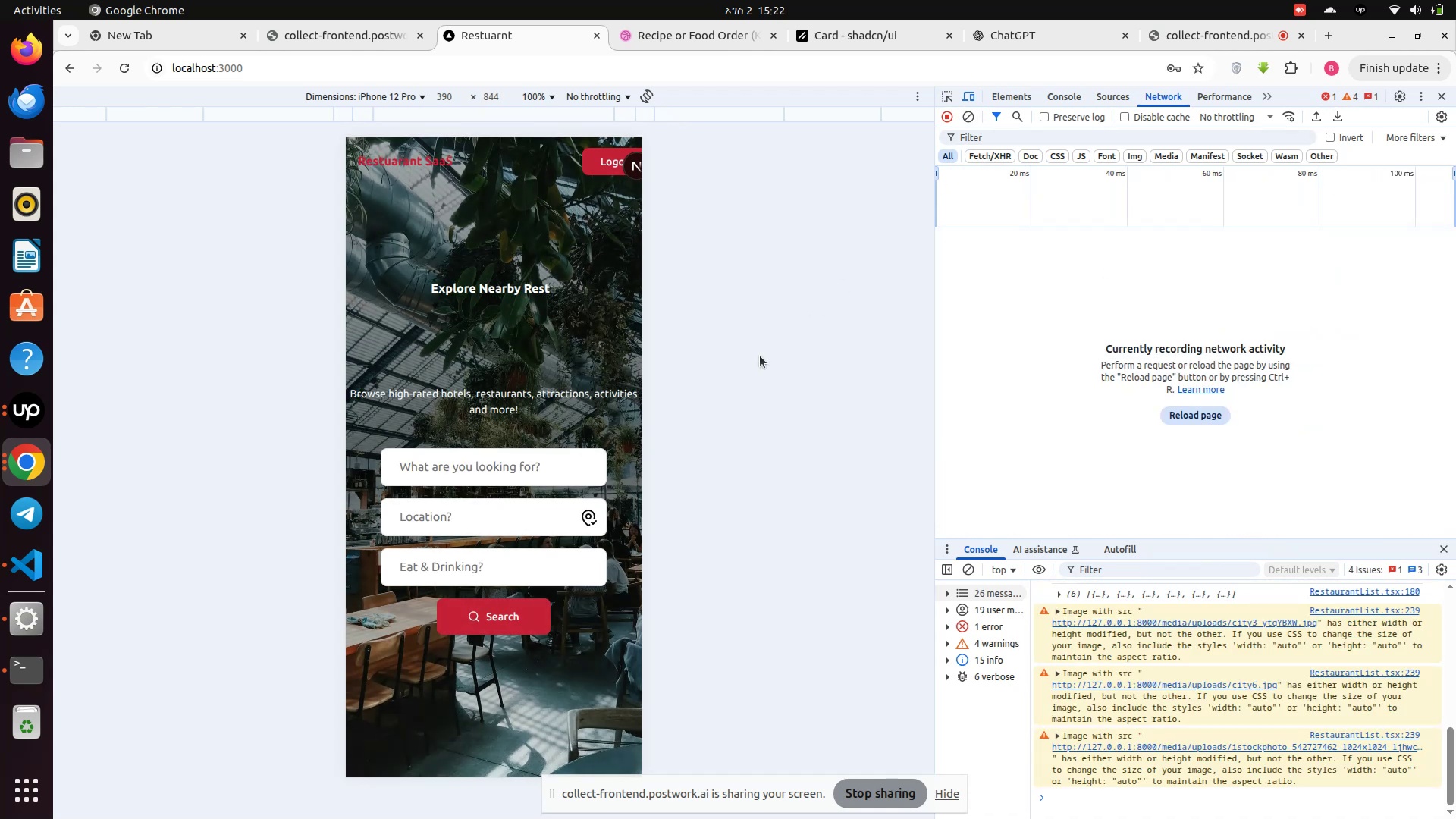 
scroll: coordinate [480, 444], scroll_direction: down, amount: 11.0
 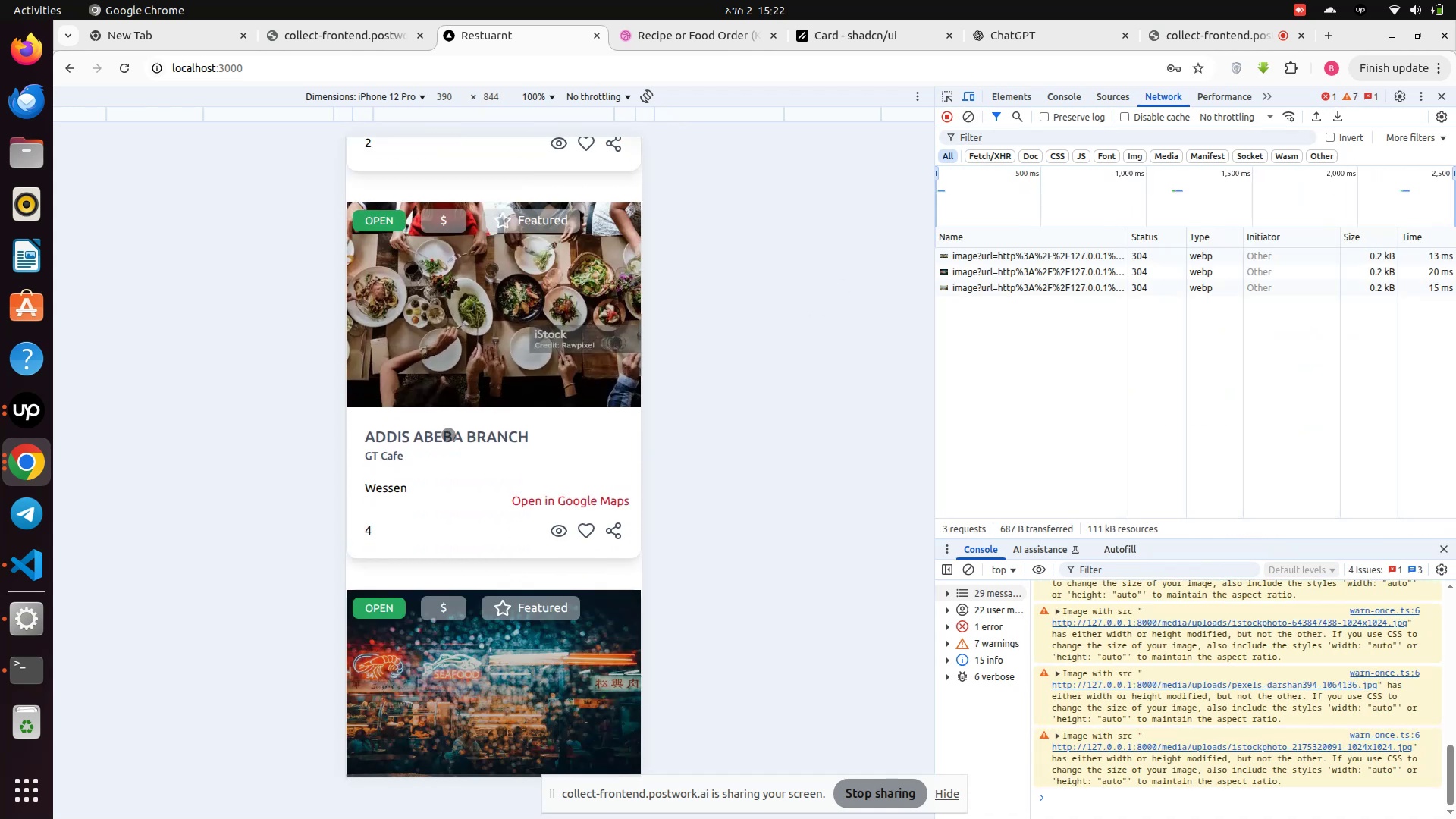 
left_click([448, 435])
 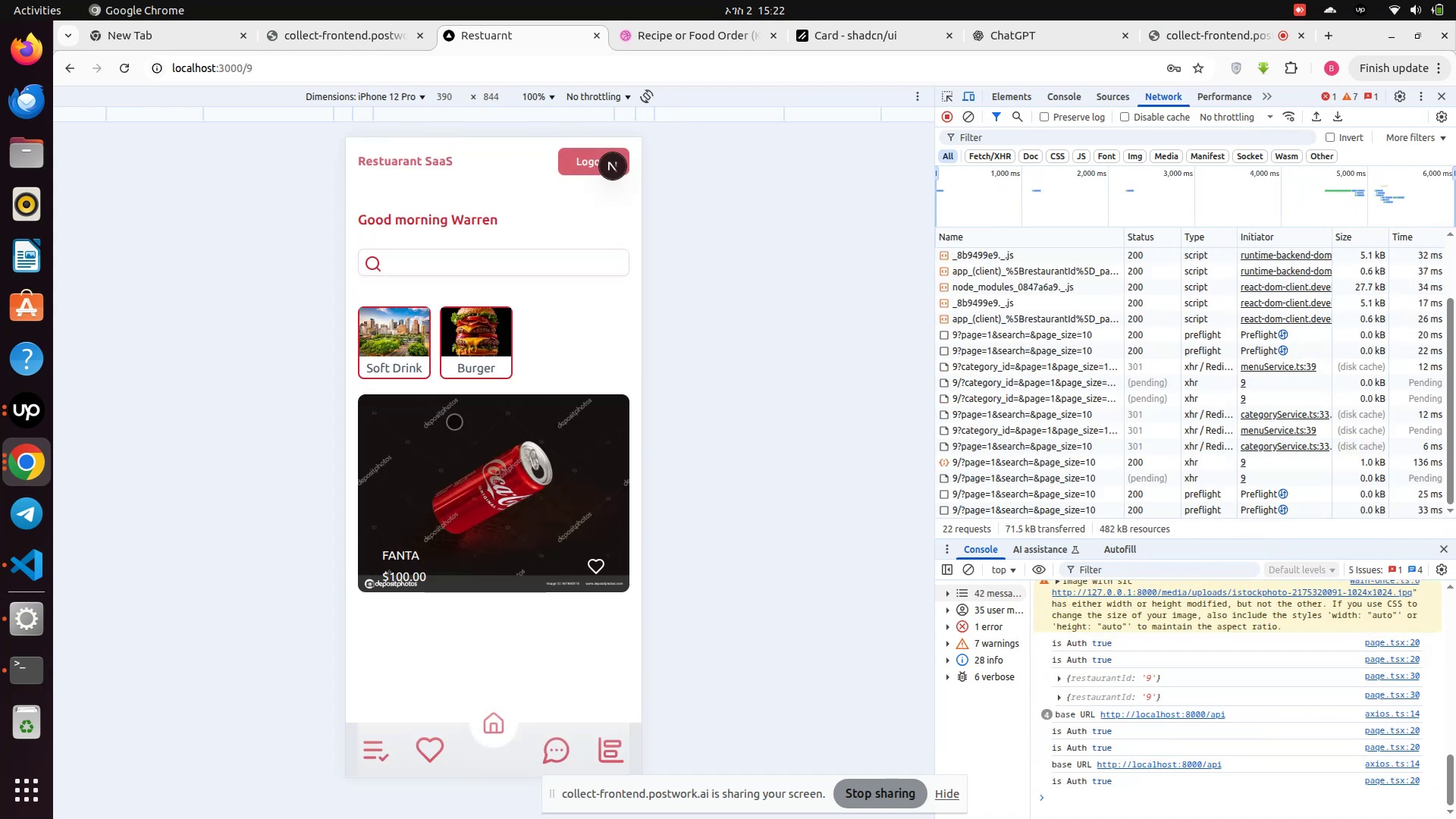 
scroll: coordinate [456, 420], scroll_direction: down, amount: 2.0
 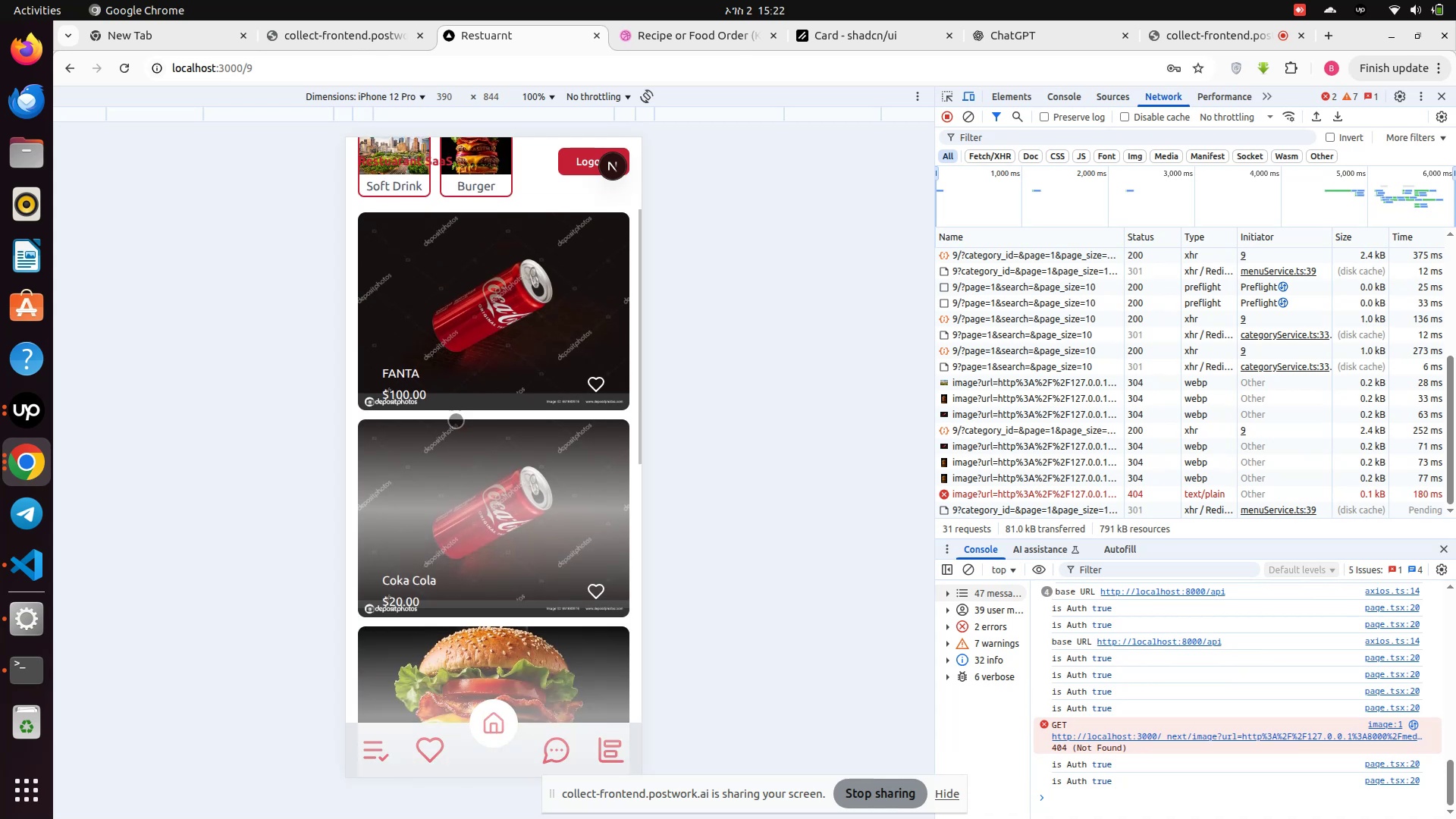 
scroll: coordinate [456, 420], scroll_direction: up, amount: 2.0
 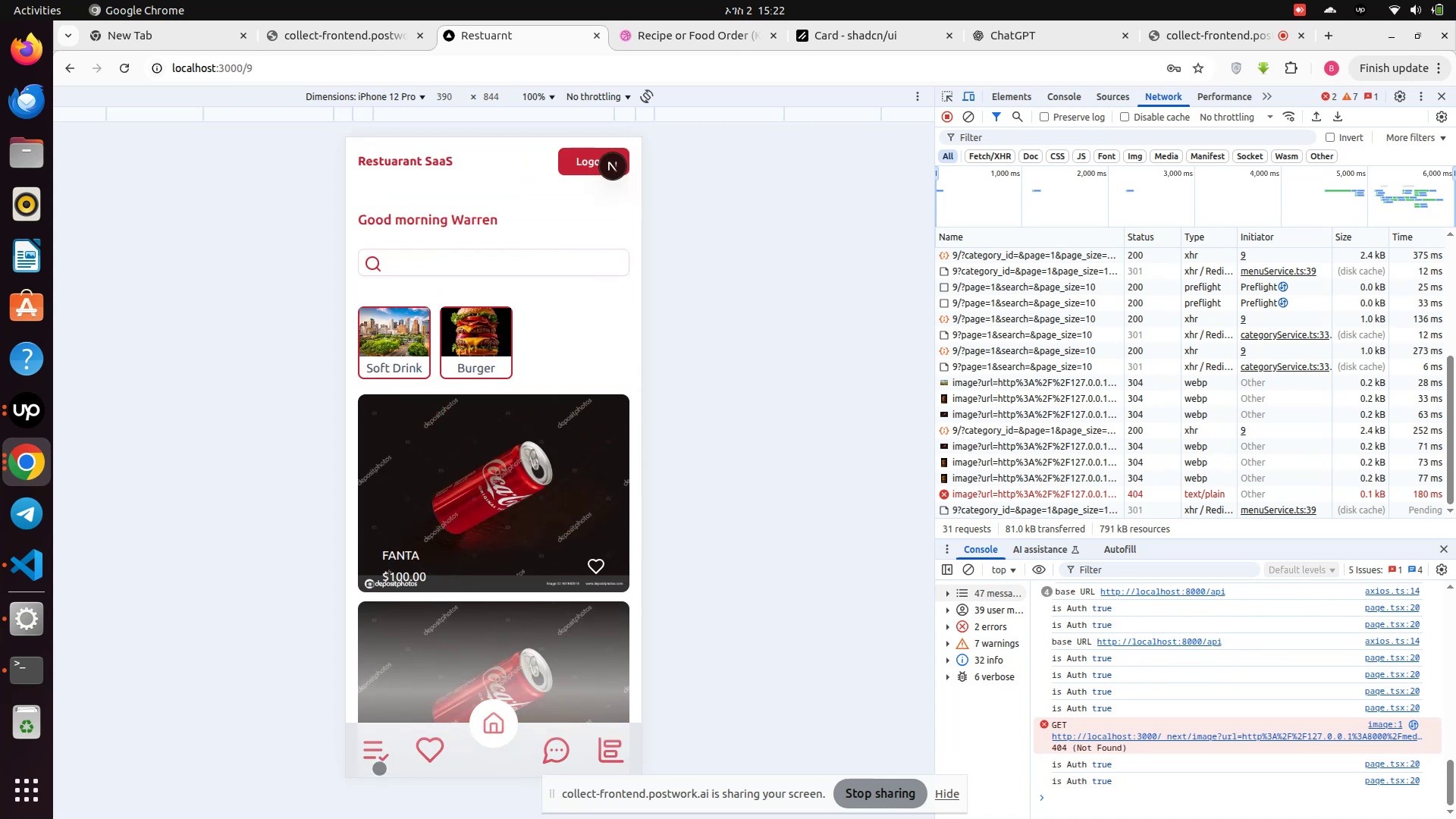 
left_click([372, 745])
 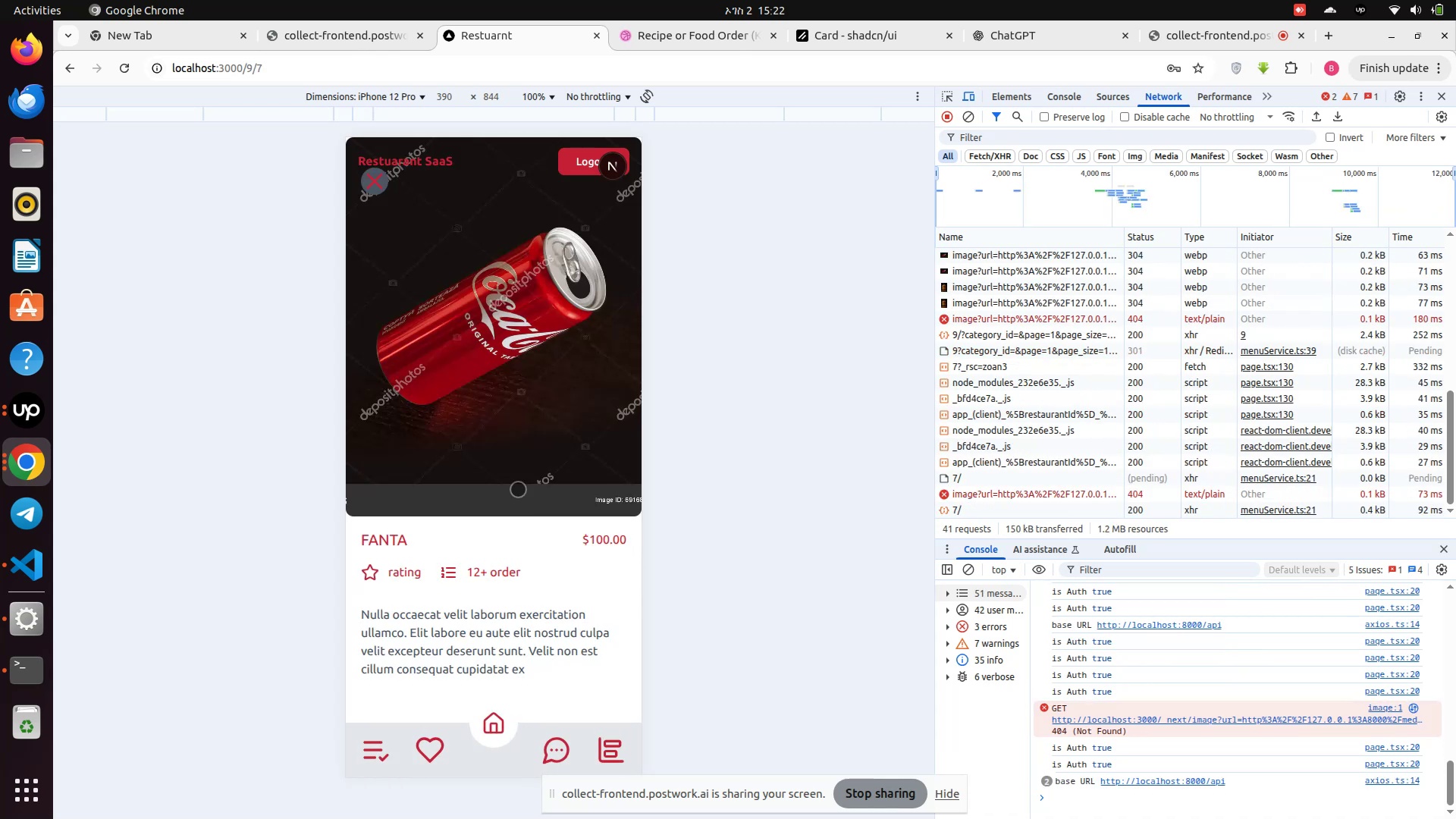 
scroll: coordinate [494, 452], scroll_direction: down, amount: 10.0
 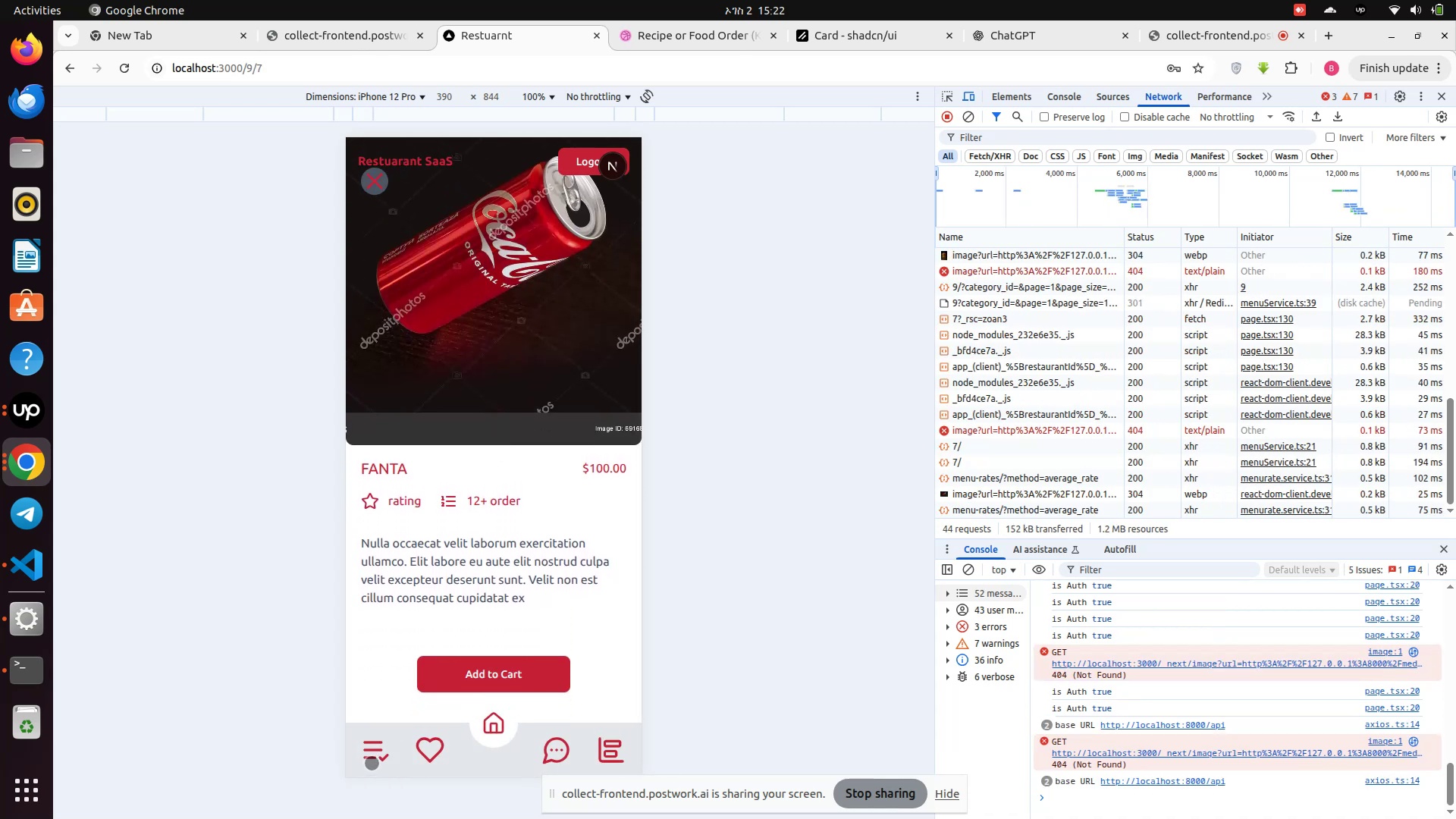 
left_click([373, 759])
 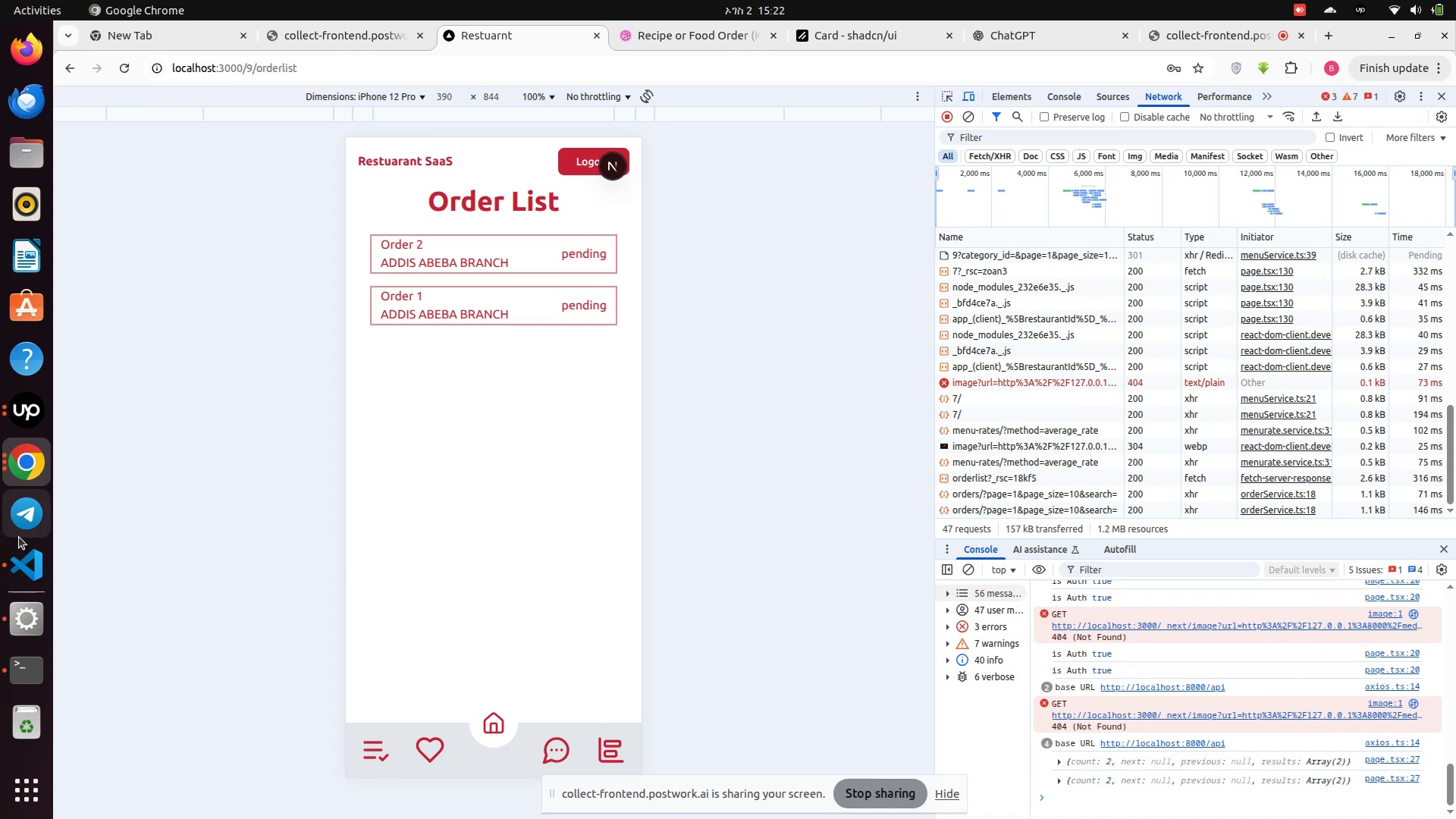 
left_click([25, 626])
 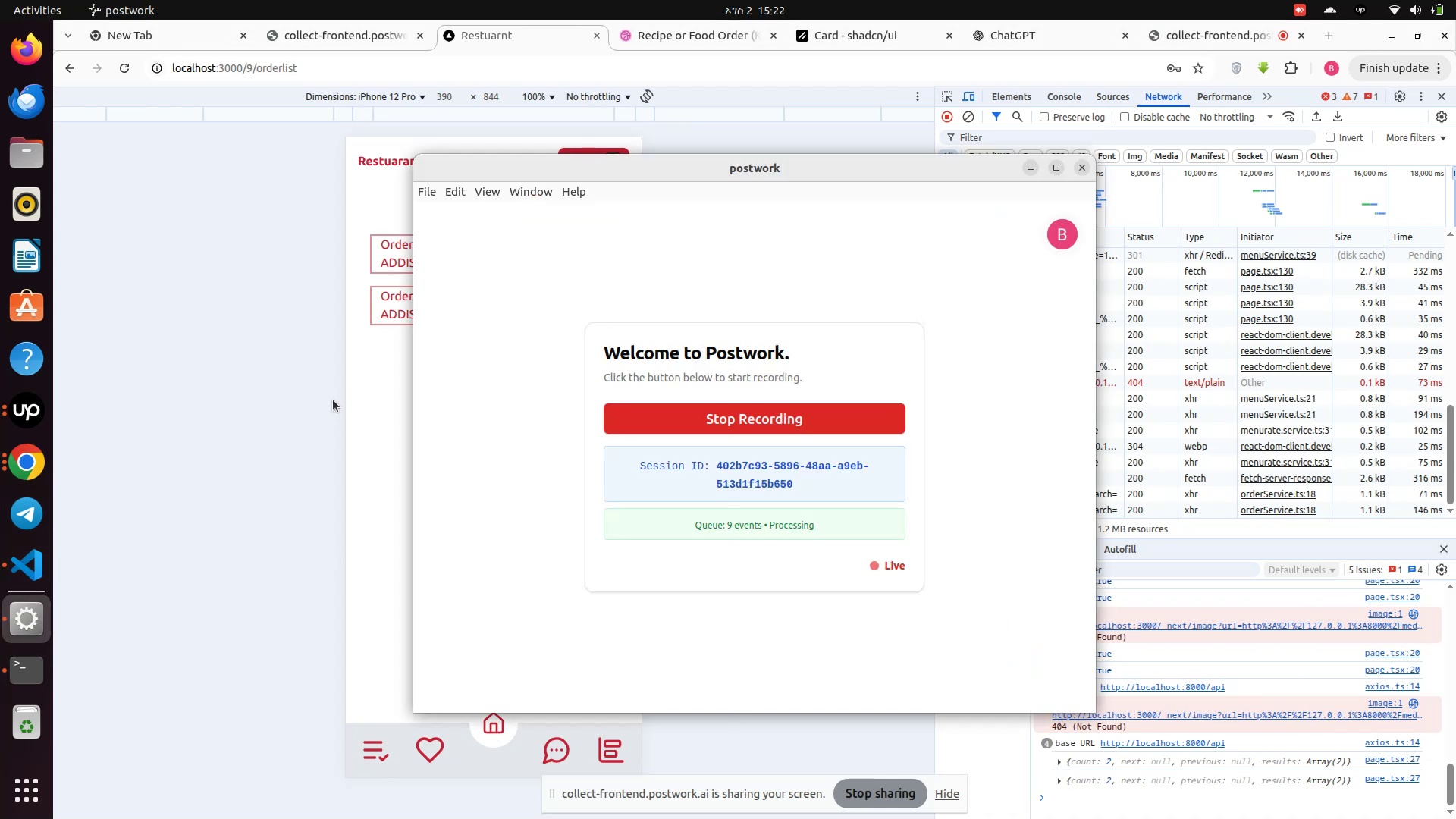 
left_click([306, 407])
 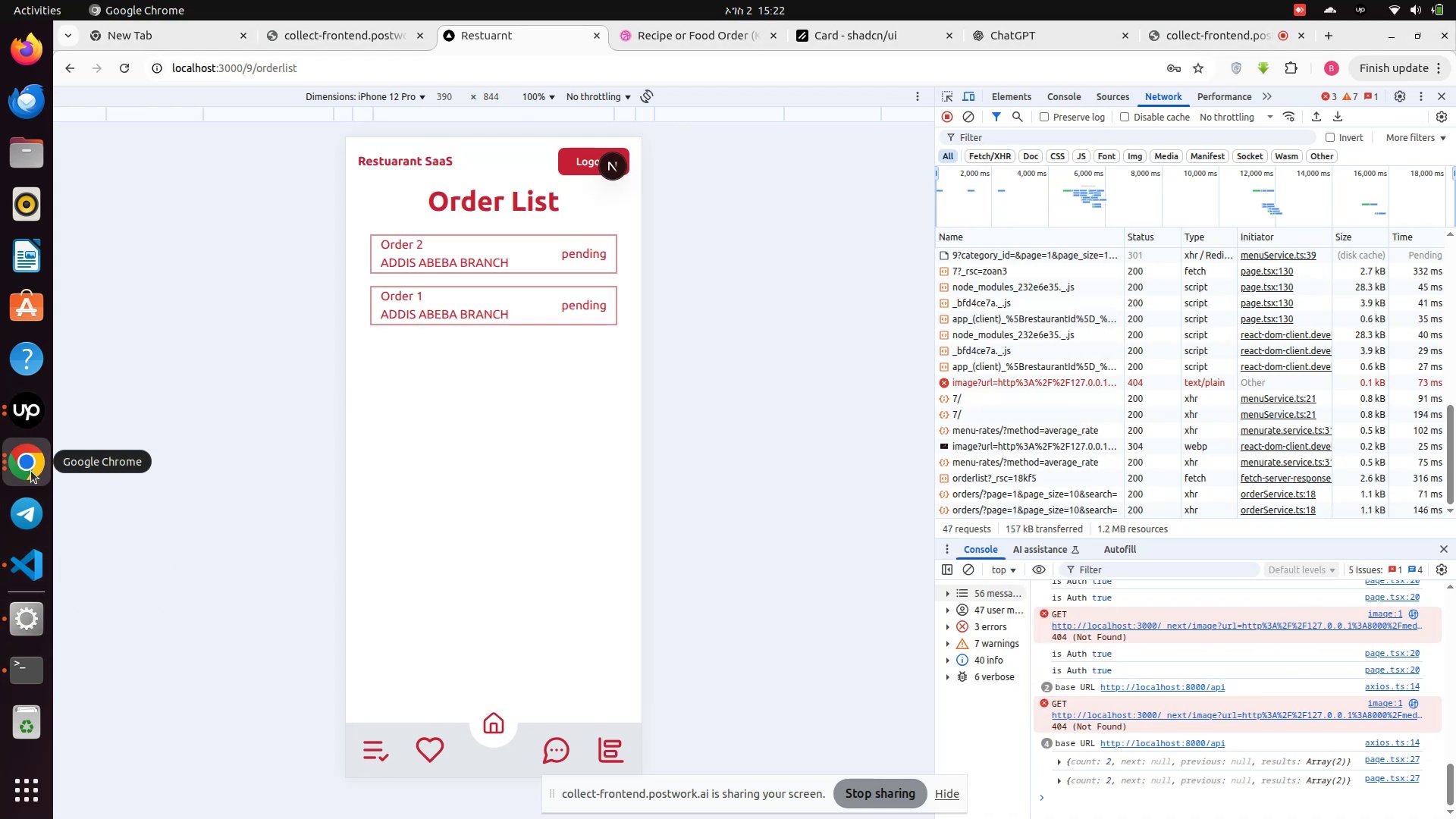 
left_click([30, 469])
 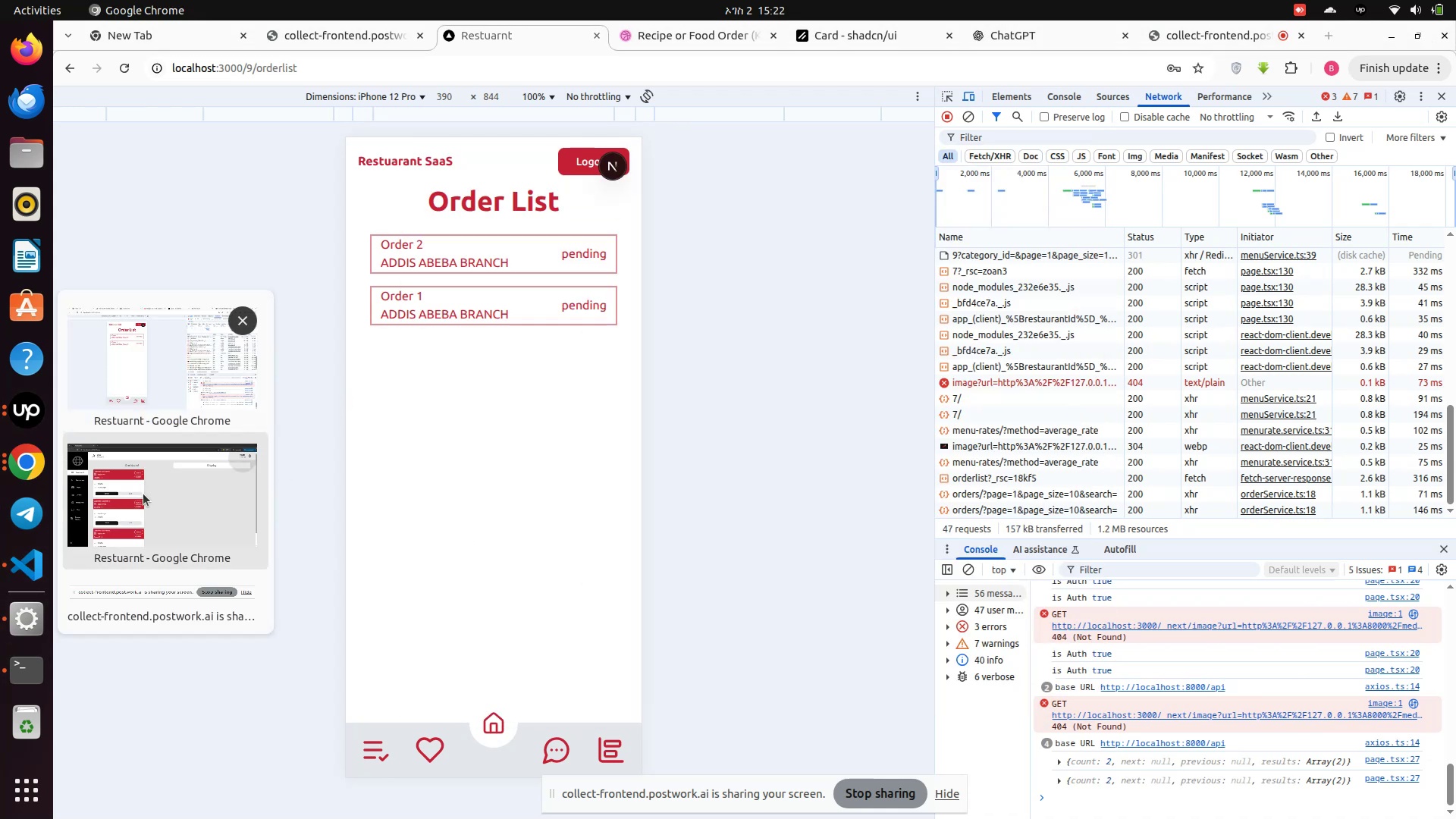 
left_click([165, 494])
 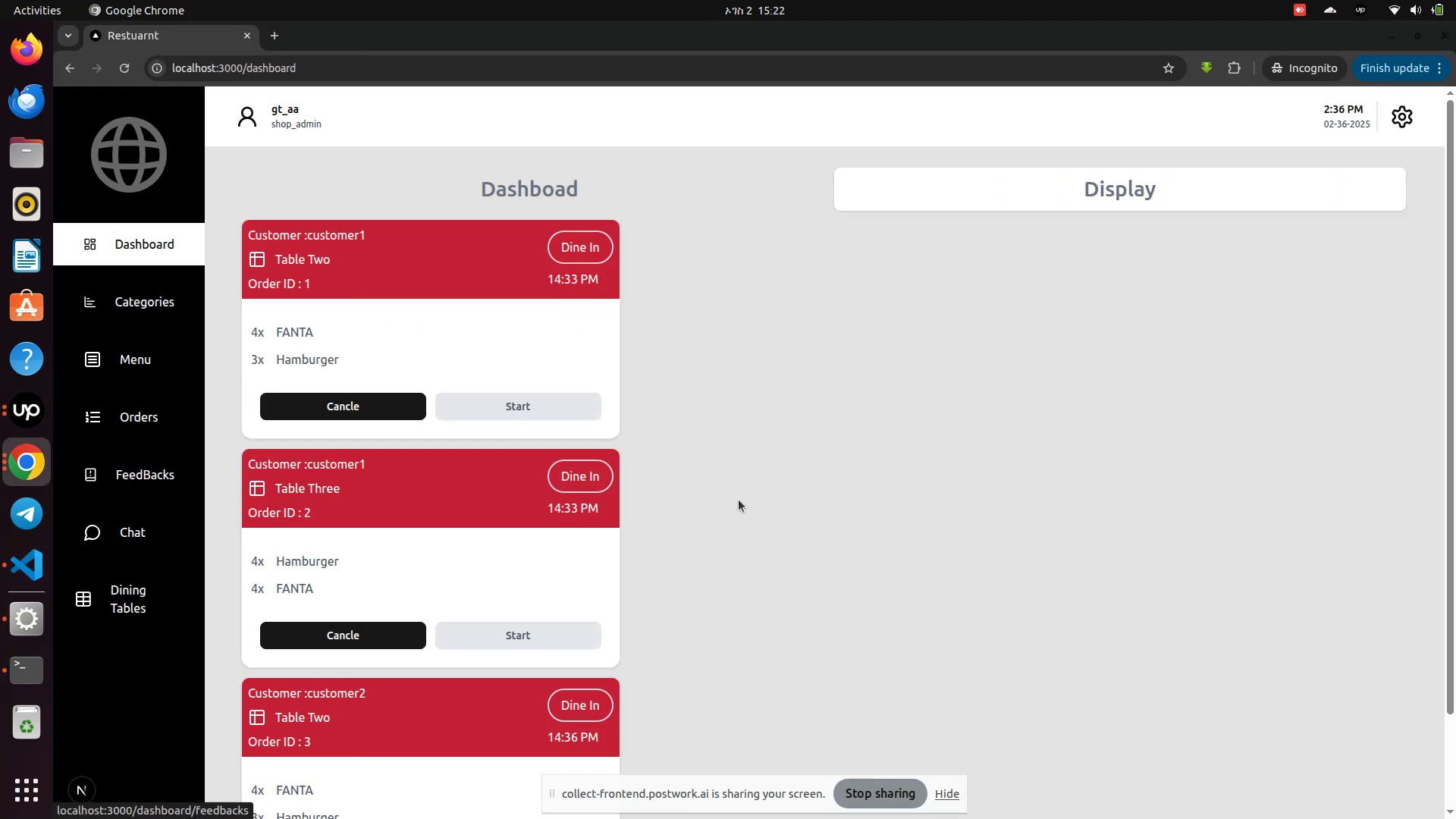 
scroll: coordinate [739, 500], scroll_direction: up, amount: 3.0
 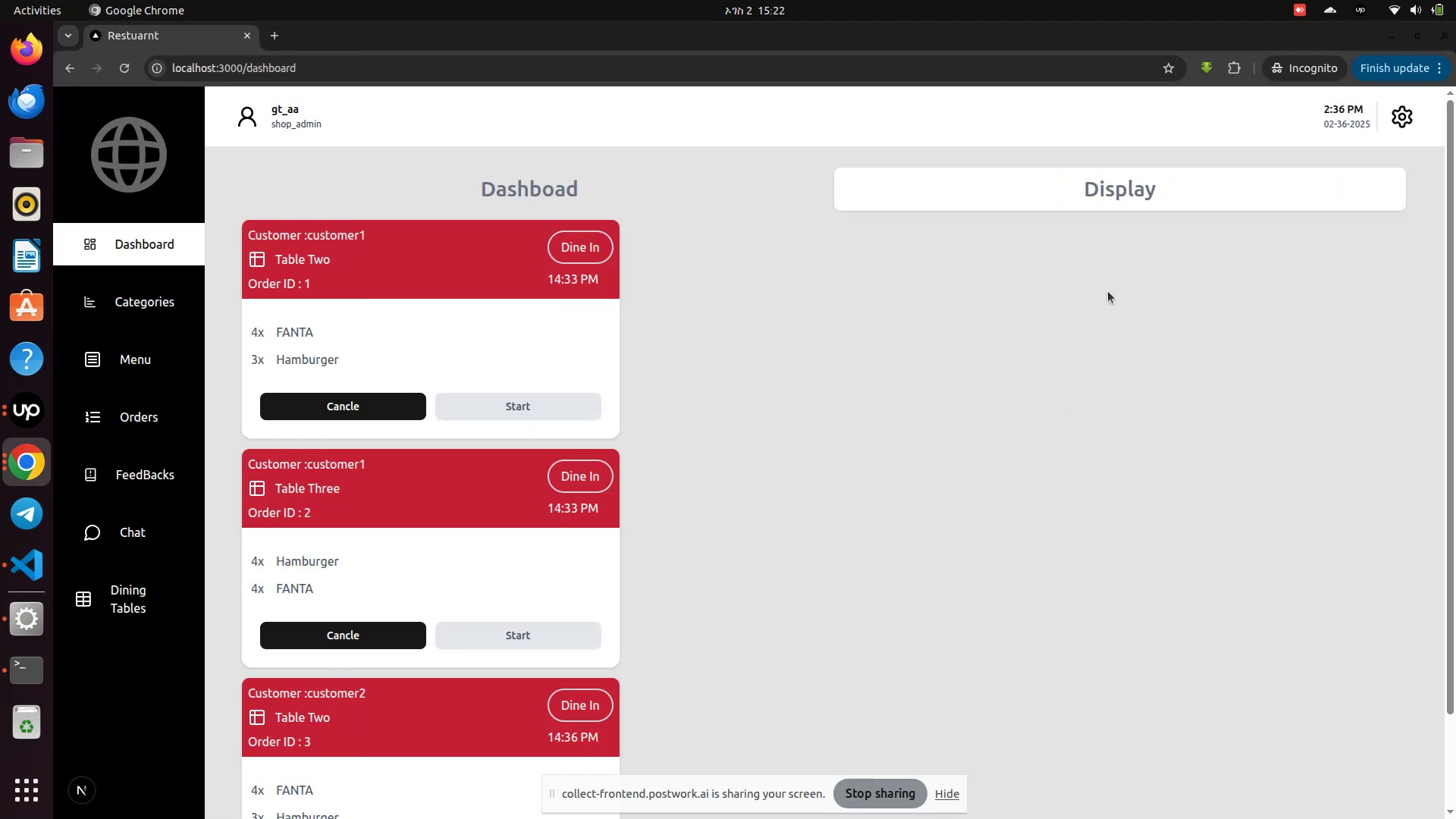 
scroll: coordinate [1108, 290], scroll_direction: down, amount: 2.0
 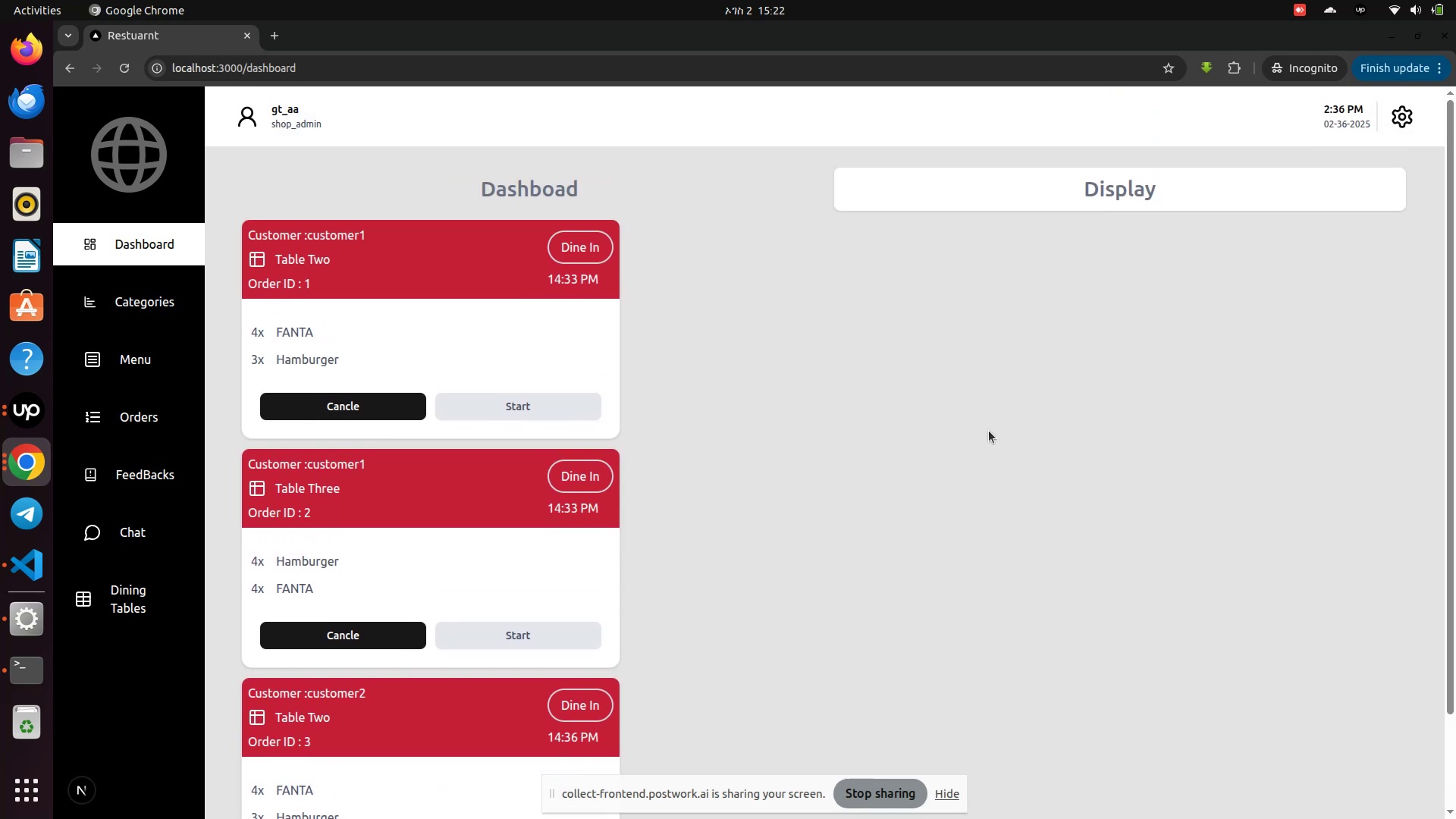 
wait(7.49)
 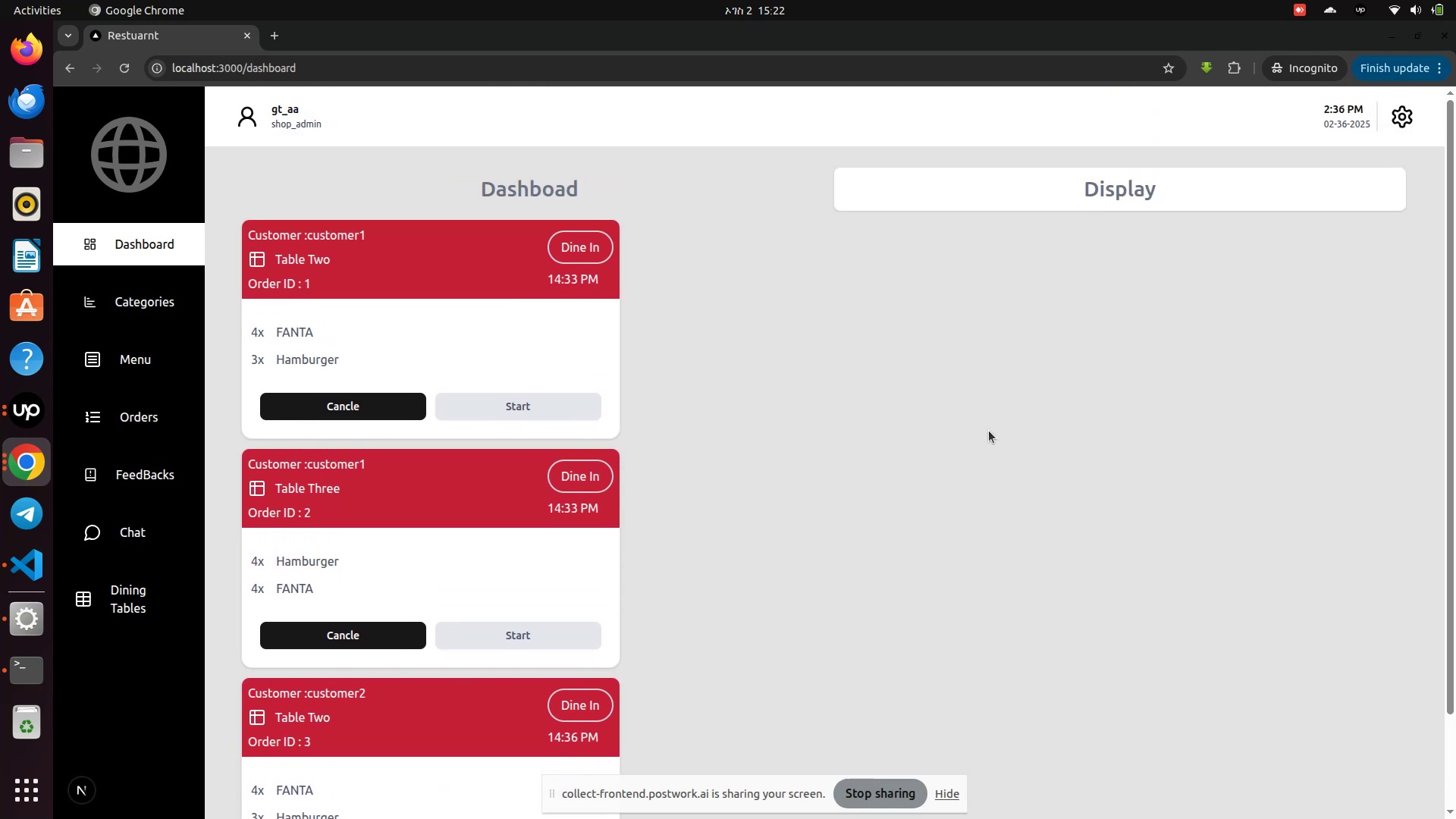 
scroll: coordinate [431, 497], scroll_direction: none, amount: 0.0
 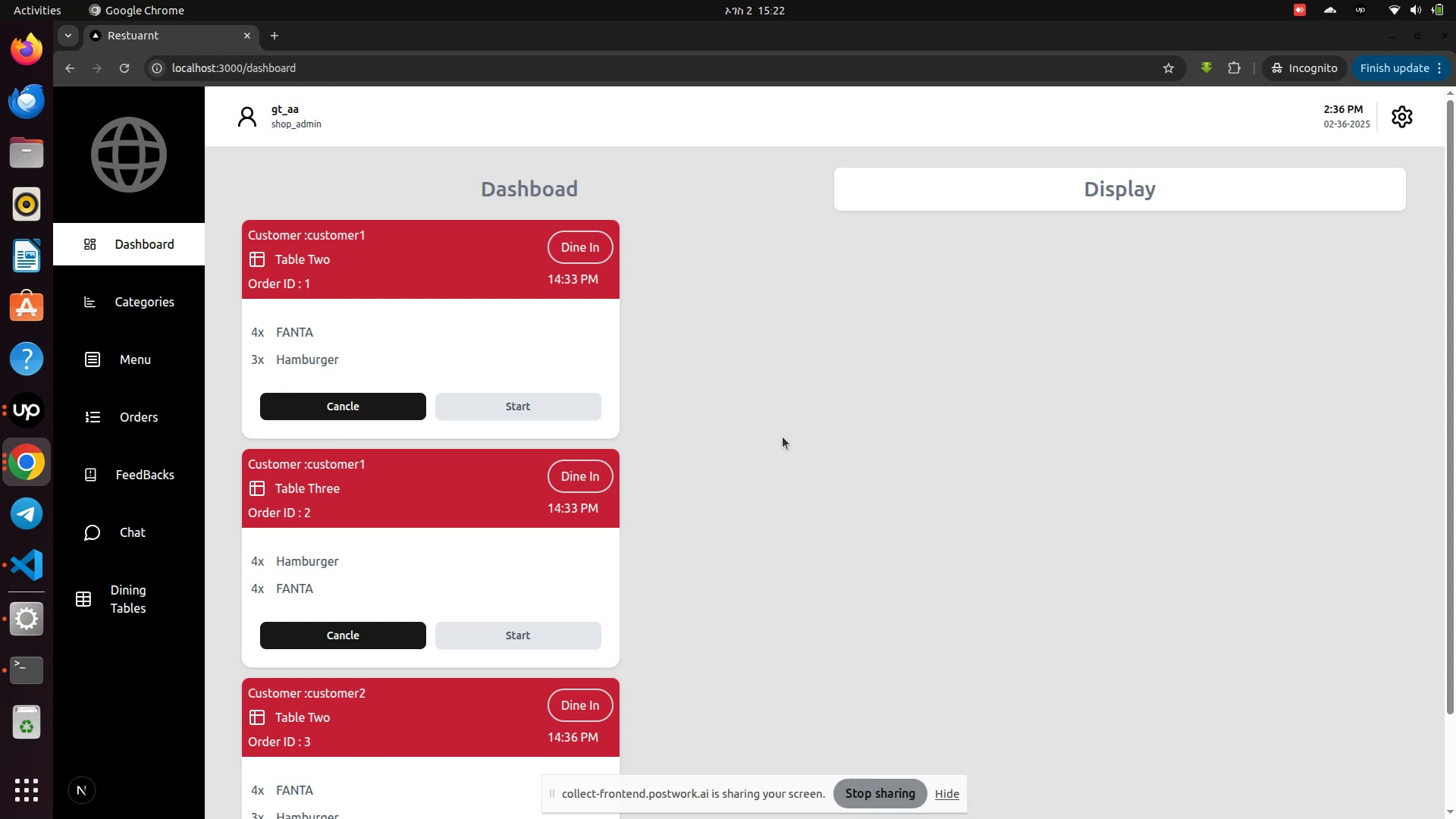 
scroll: coordinate [837, 494], scroll_direction: down, amount: 8.0
 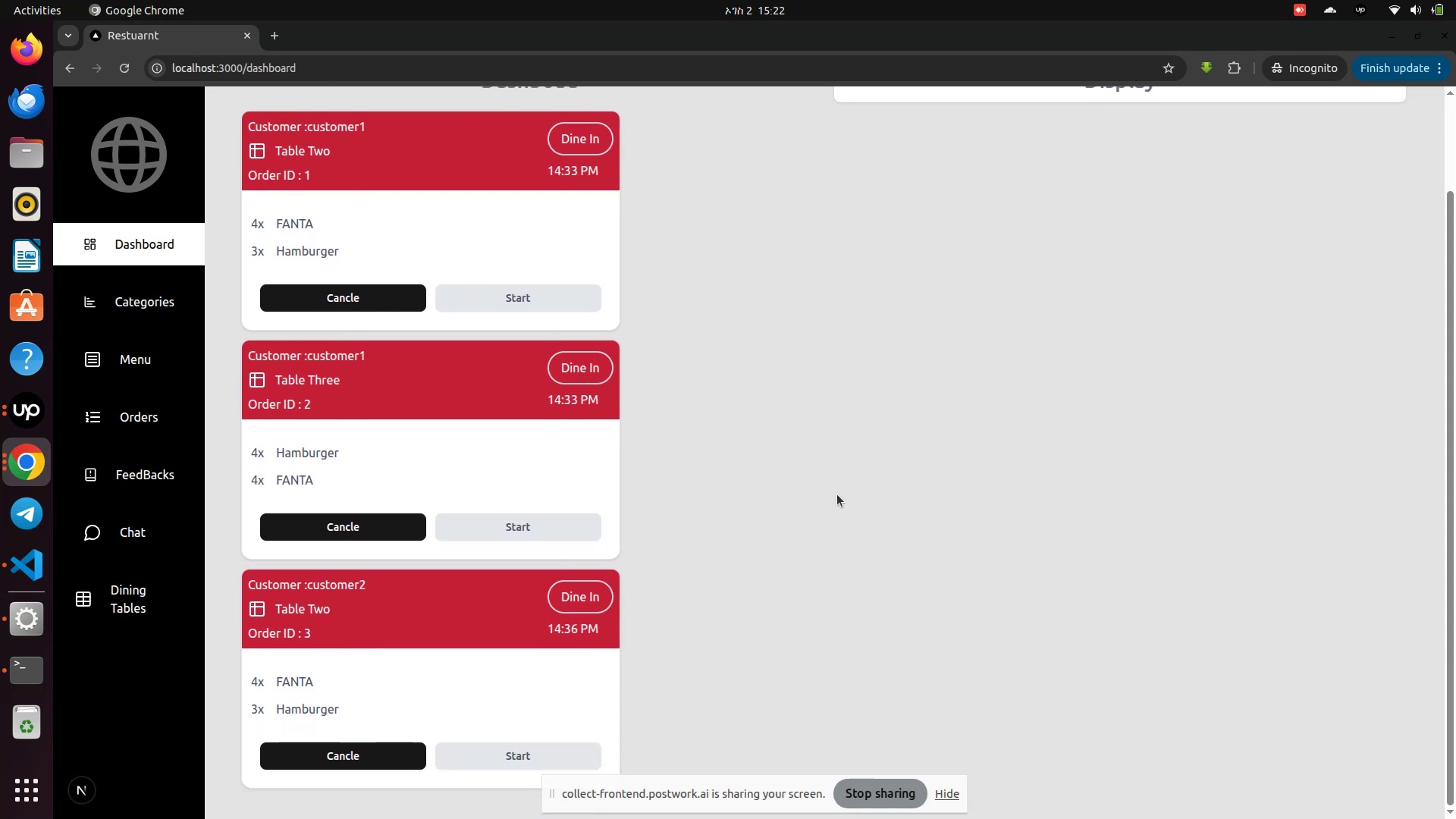 
scroll: coordinate [837, 494], scroll_direction: up, amount: 3.0
 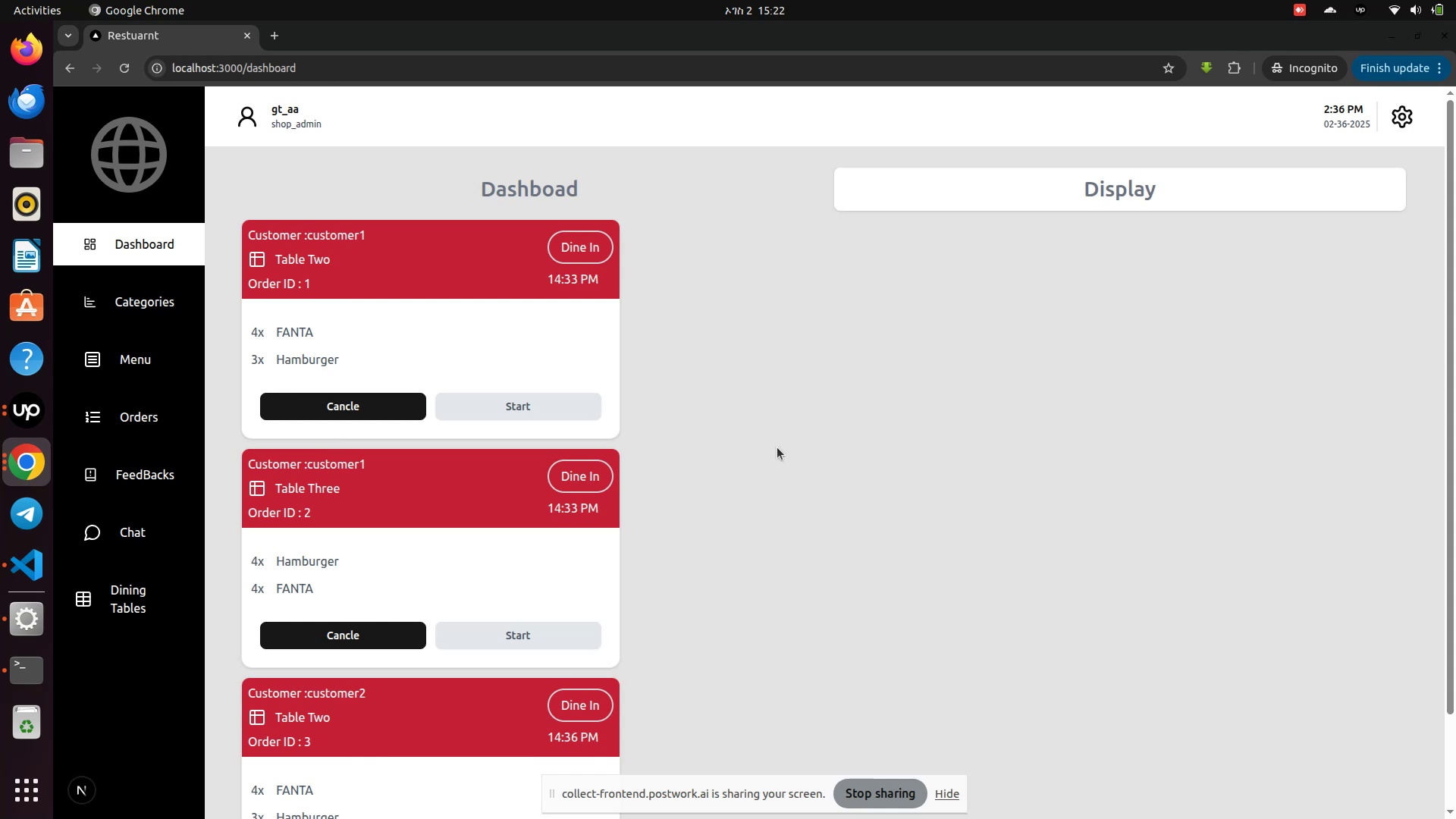 
wait(9.81)
 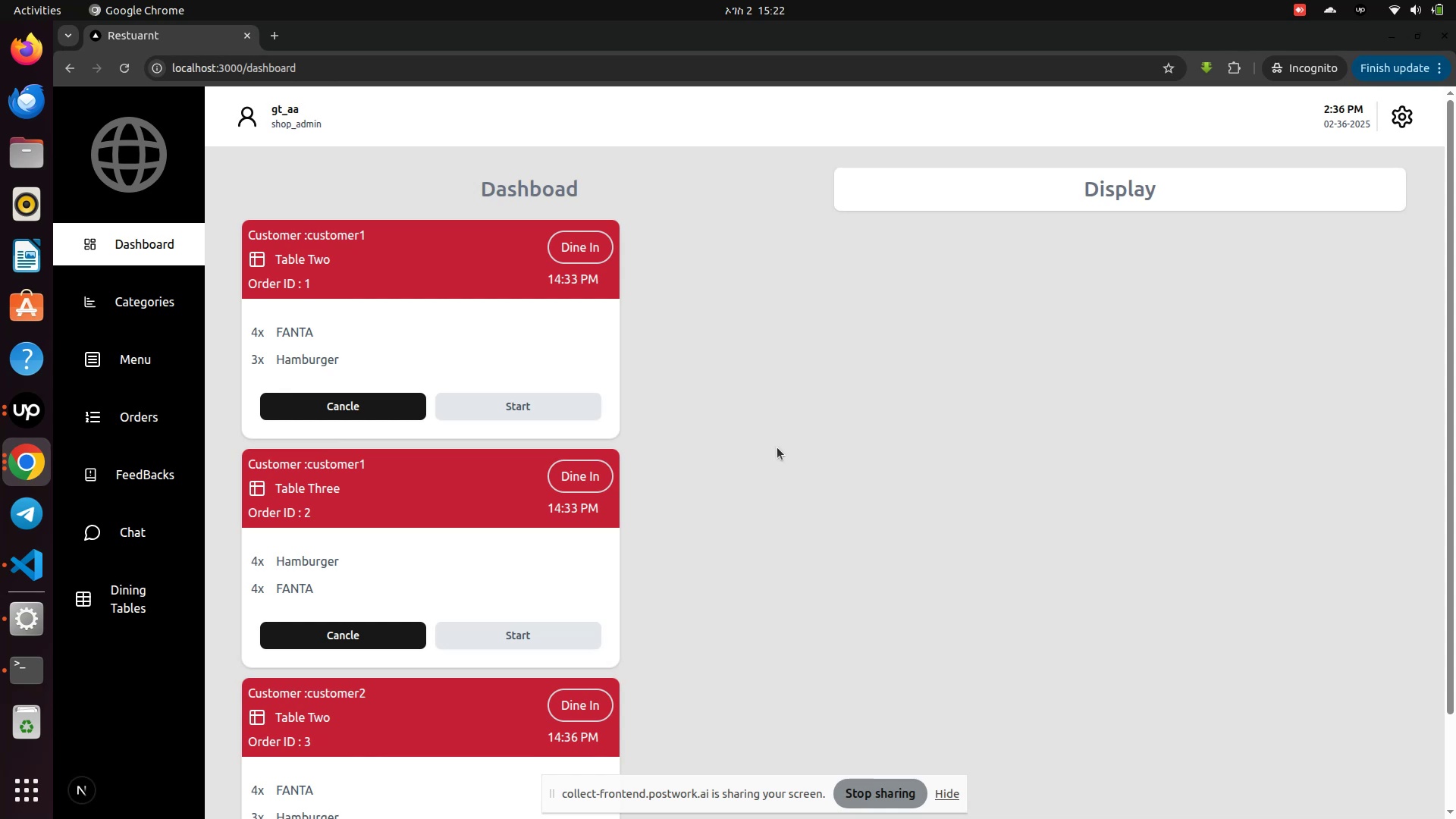 
scroll: coordinate [200, 379], scroll_direction: up, amount: 11.0
 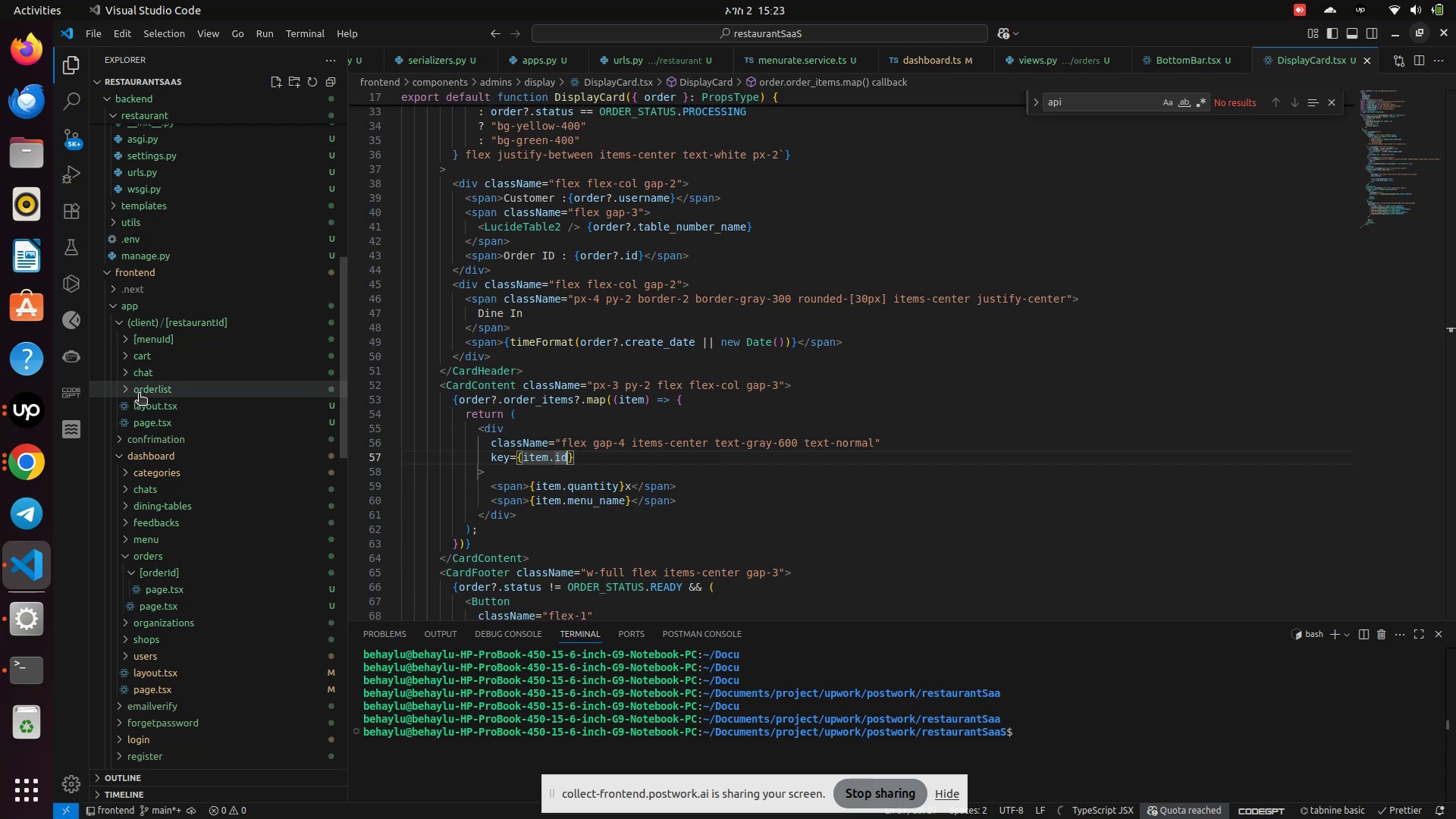 
left_click([125, 374])
 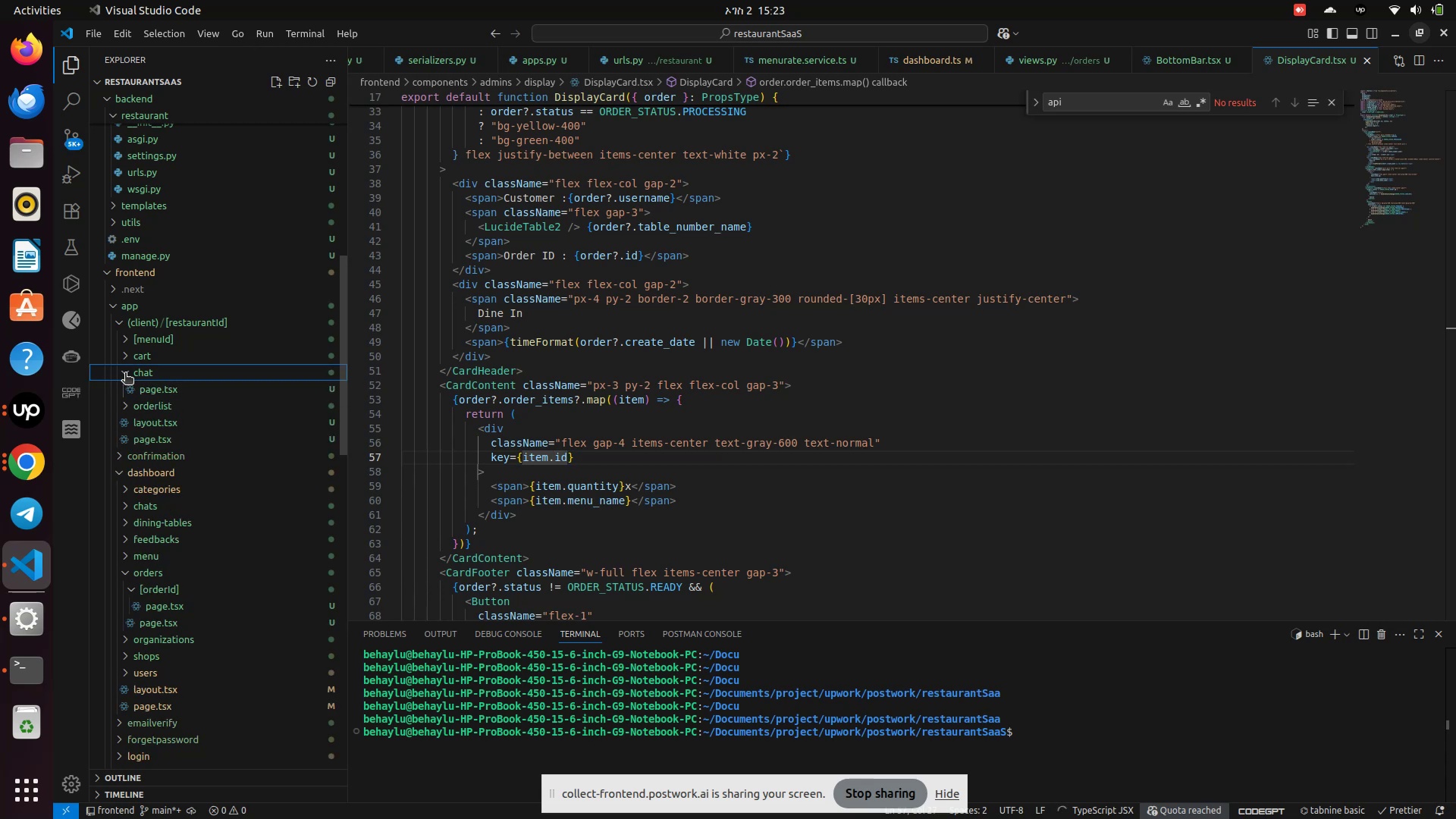 
left_click([125, 374])
 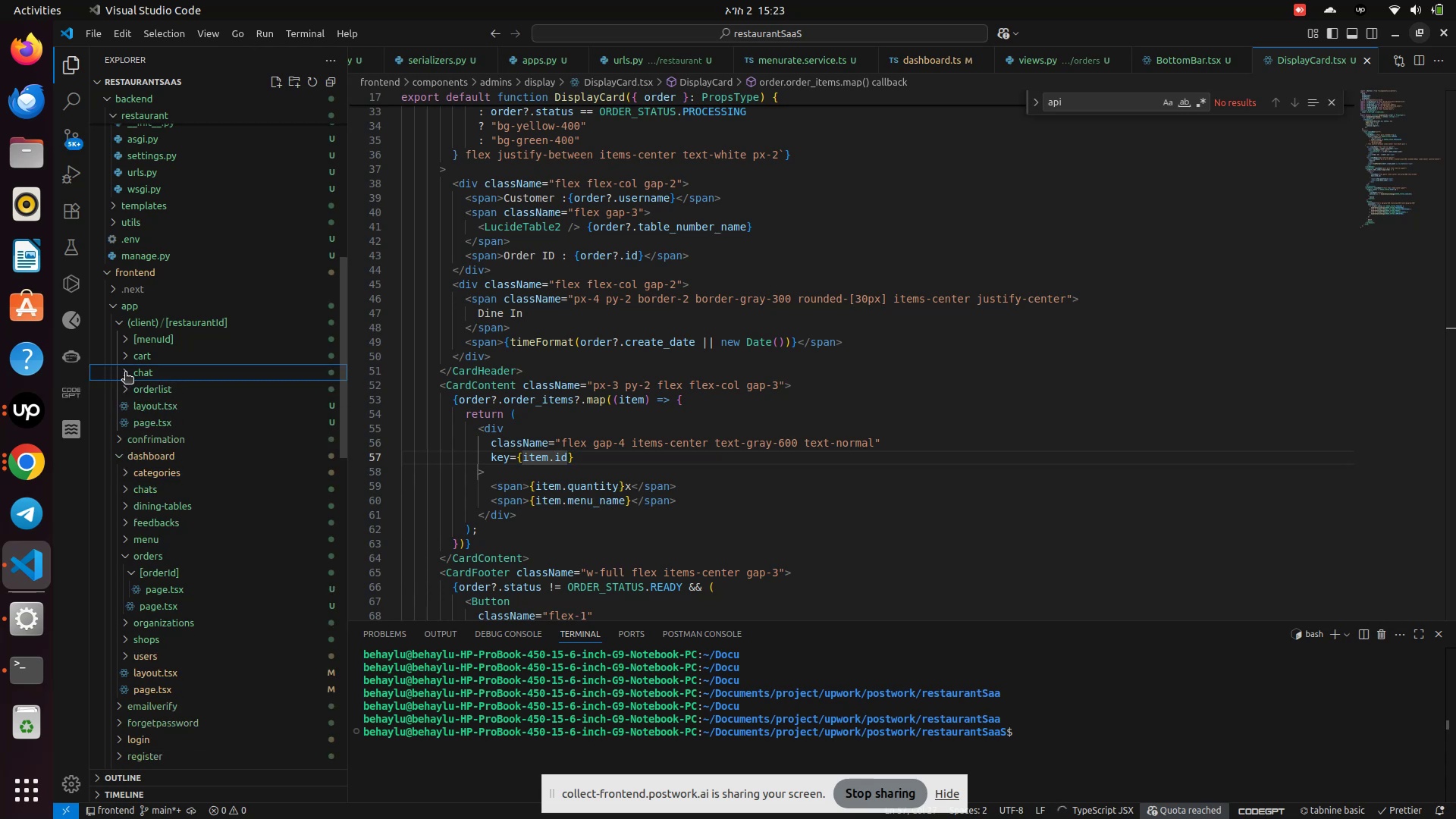 
wait(5.15)
 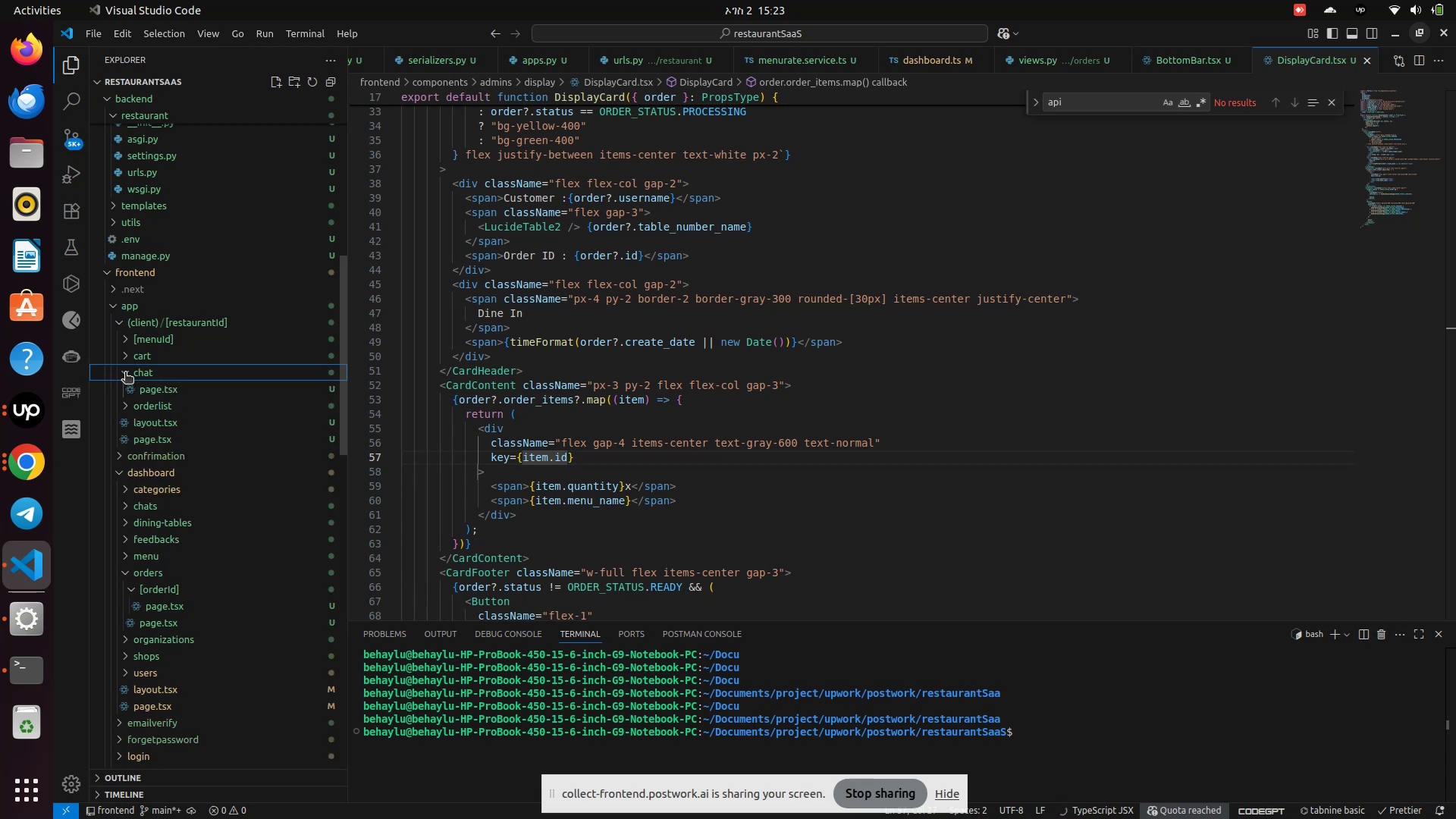 
scroll: coordinate [176, 405], scroll_direction: up, amount: 2.0
 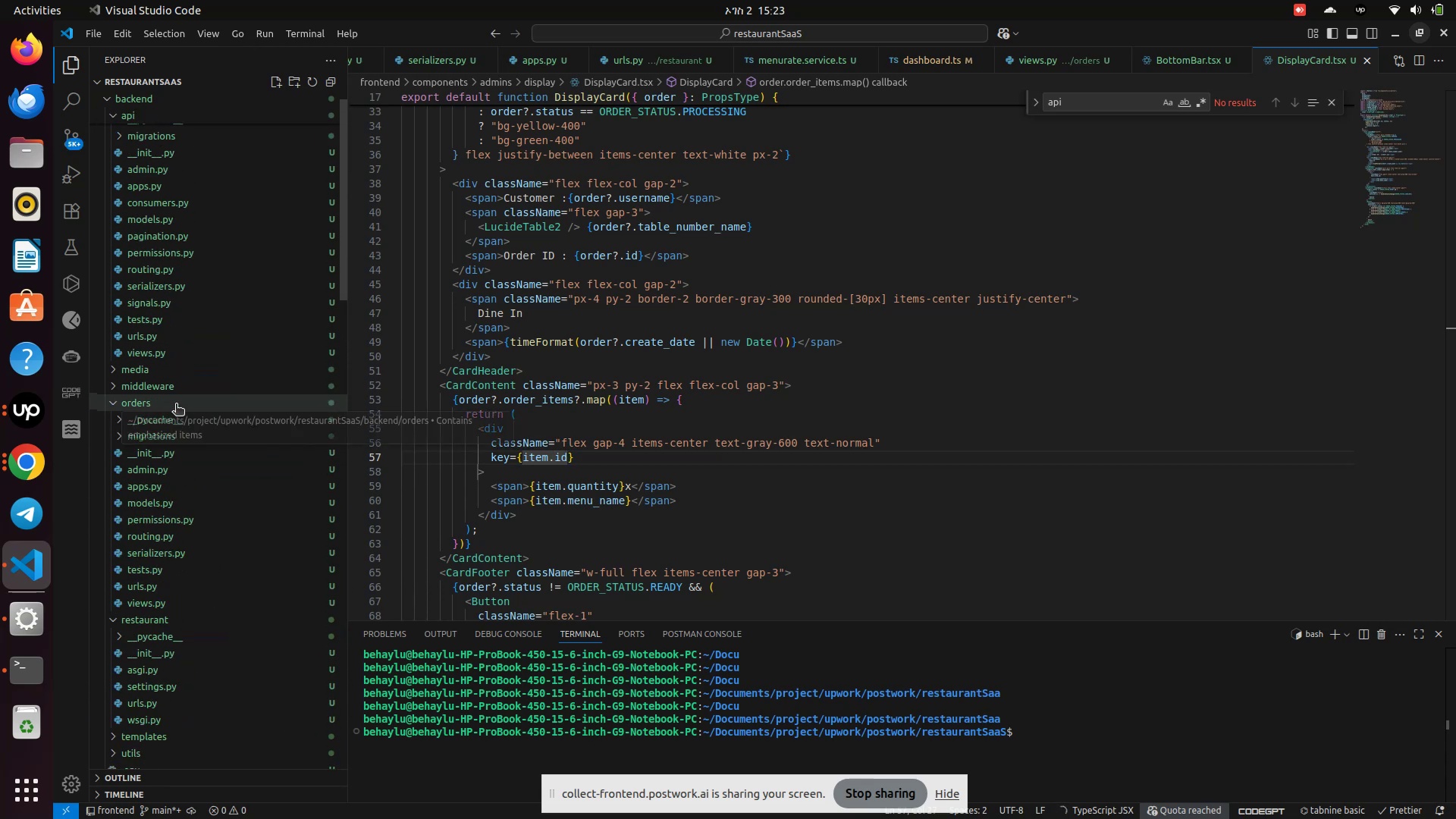 
scroll: coordinate [181, 453], scroll_direction: down, amount: 1.0
 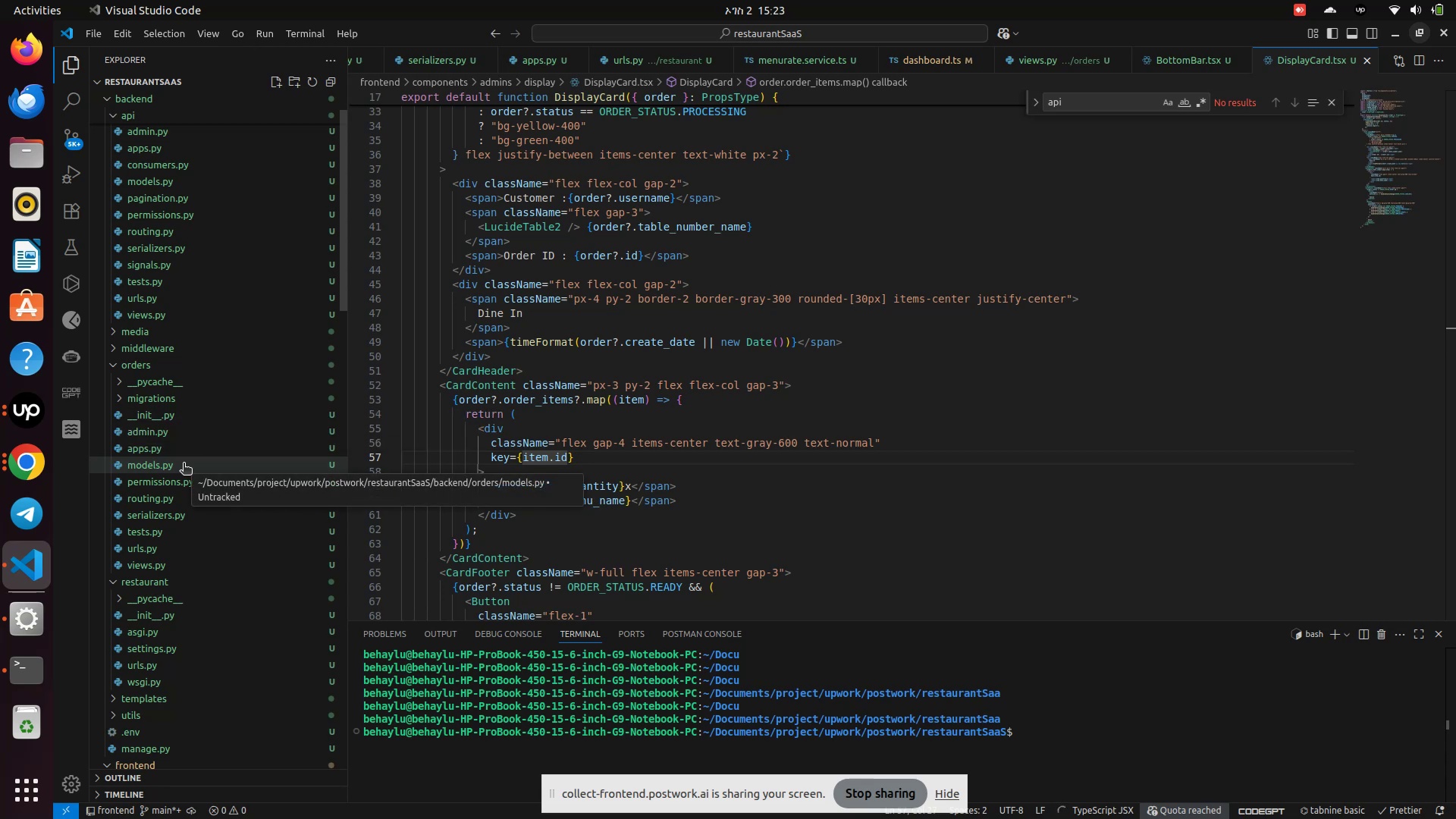 
wait(10.37)
 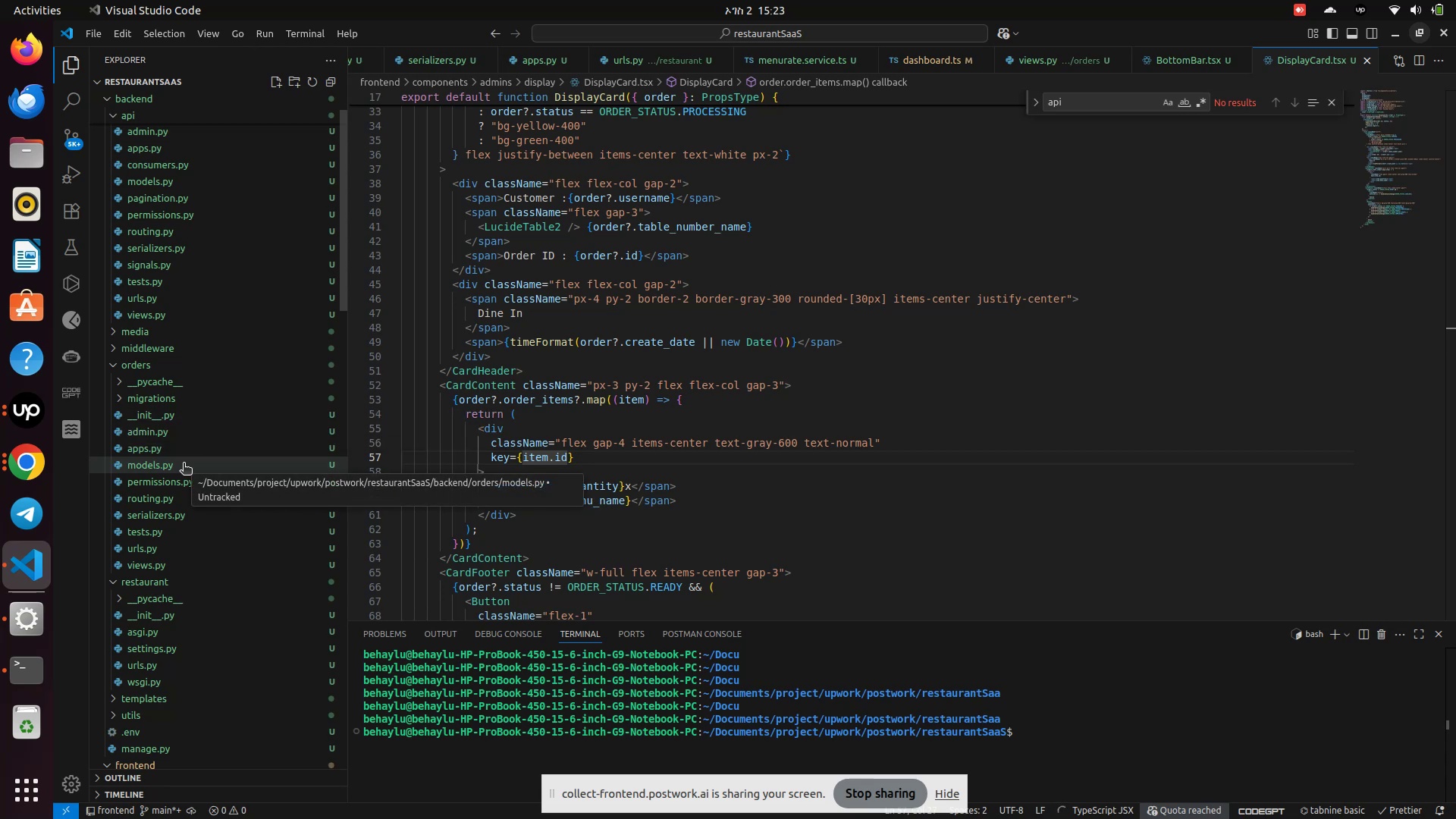 
scroll: coordinate [143, 490], scroll_direction: up, amount: 5.0
 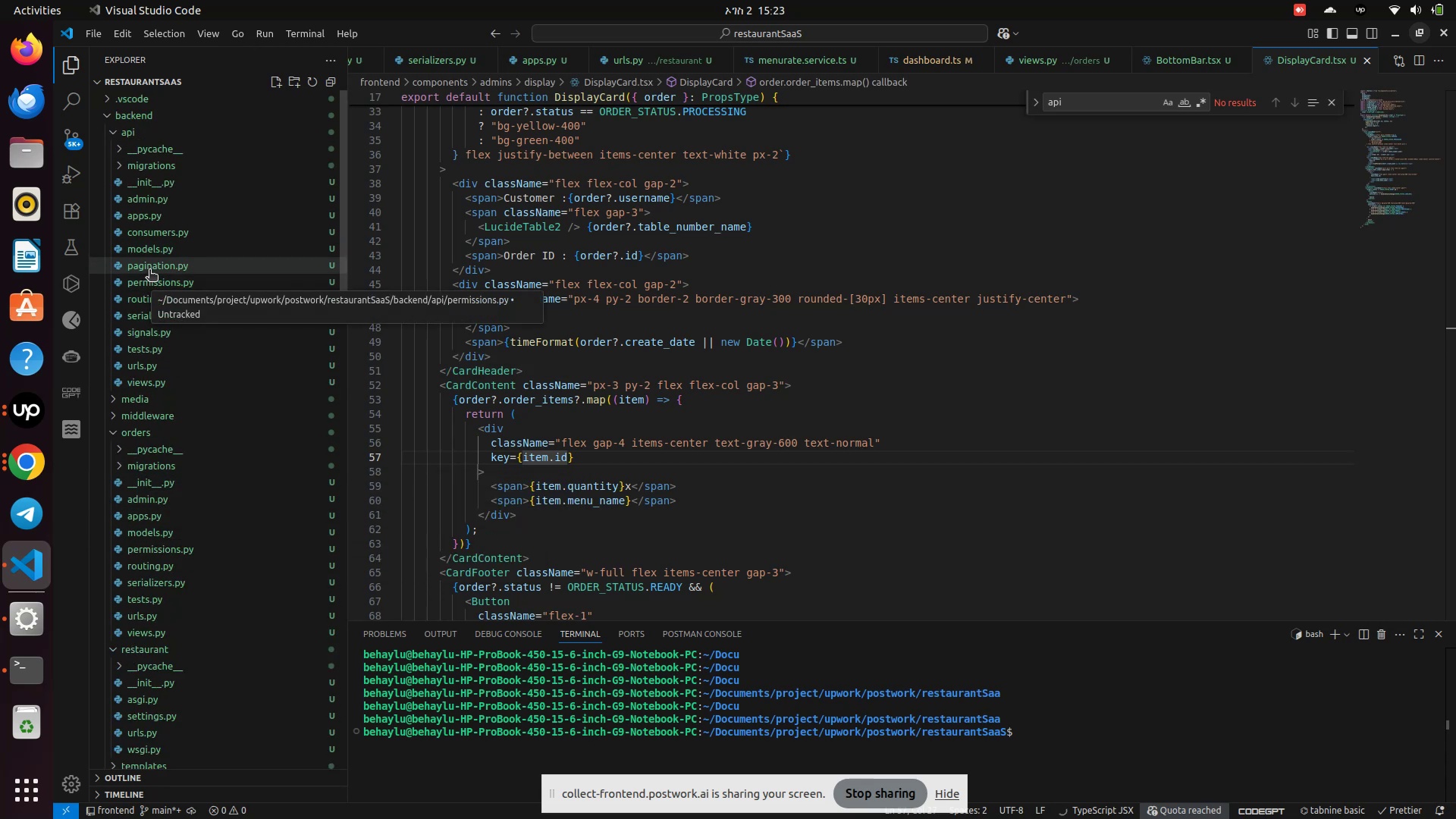 
wait(10.48)
 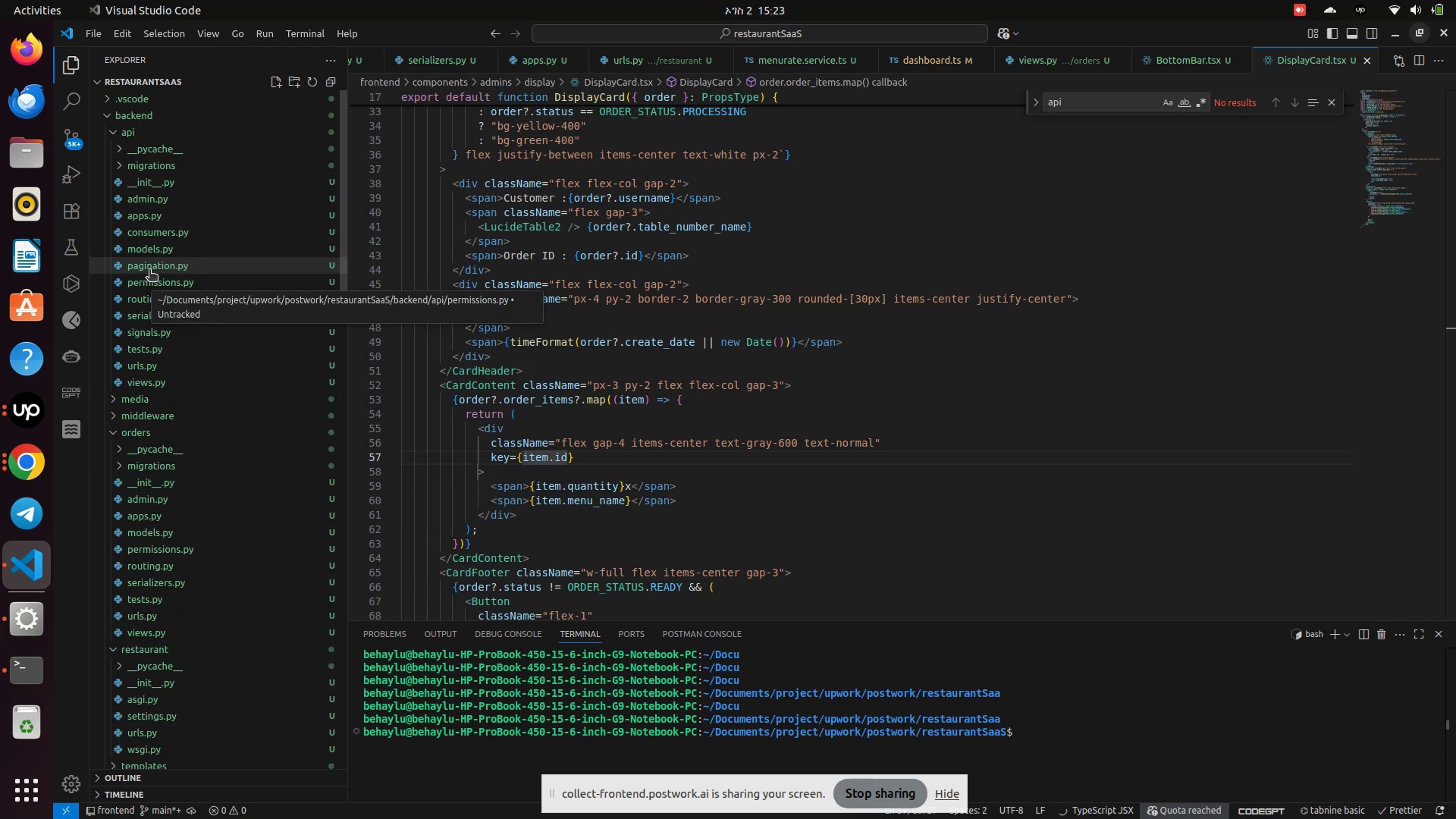 
left_click([159, 229])
 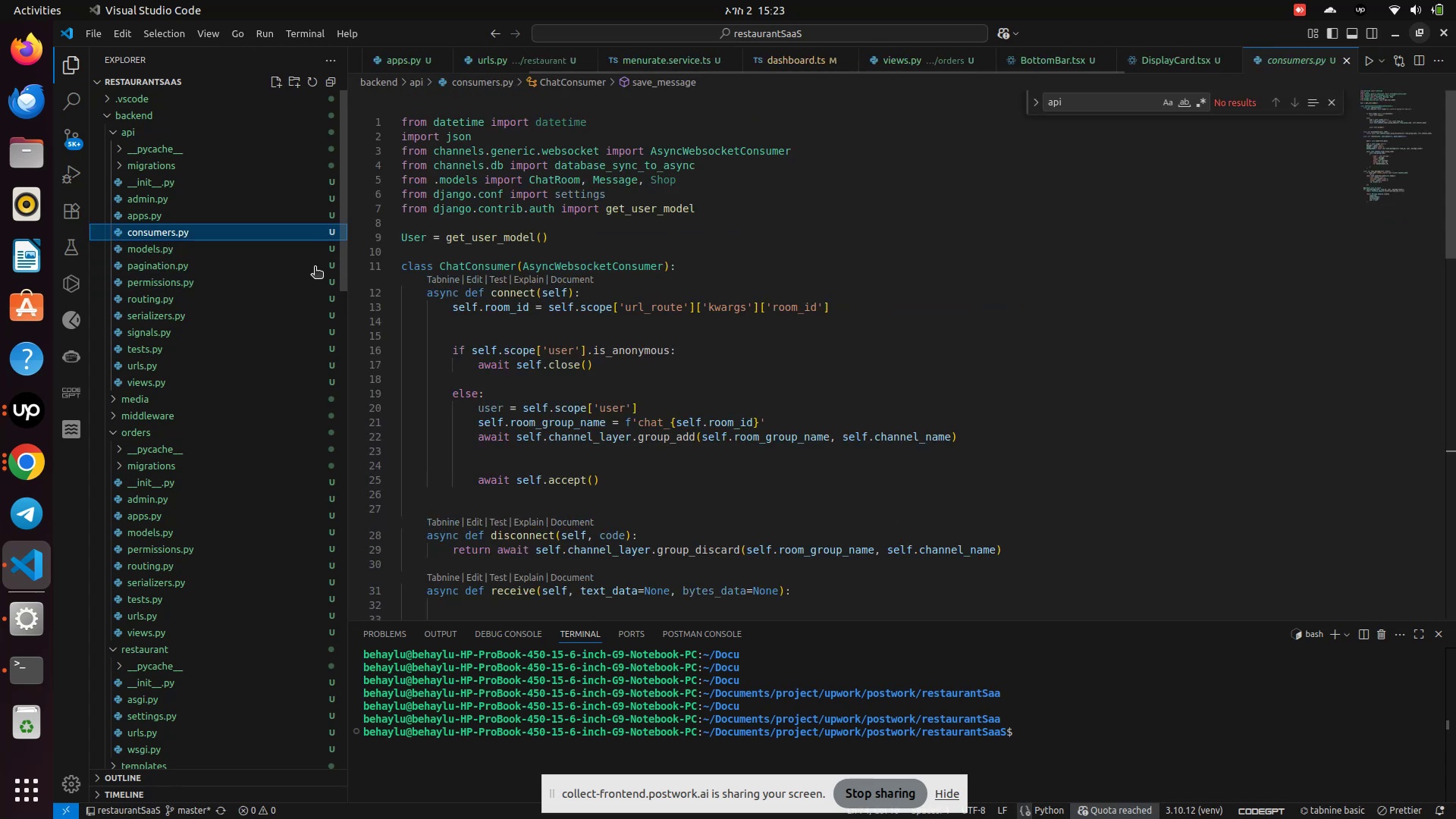 
scroll: coordinate [632, 337], scroll_direction: down, amount: 1.0
 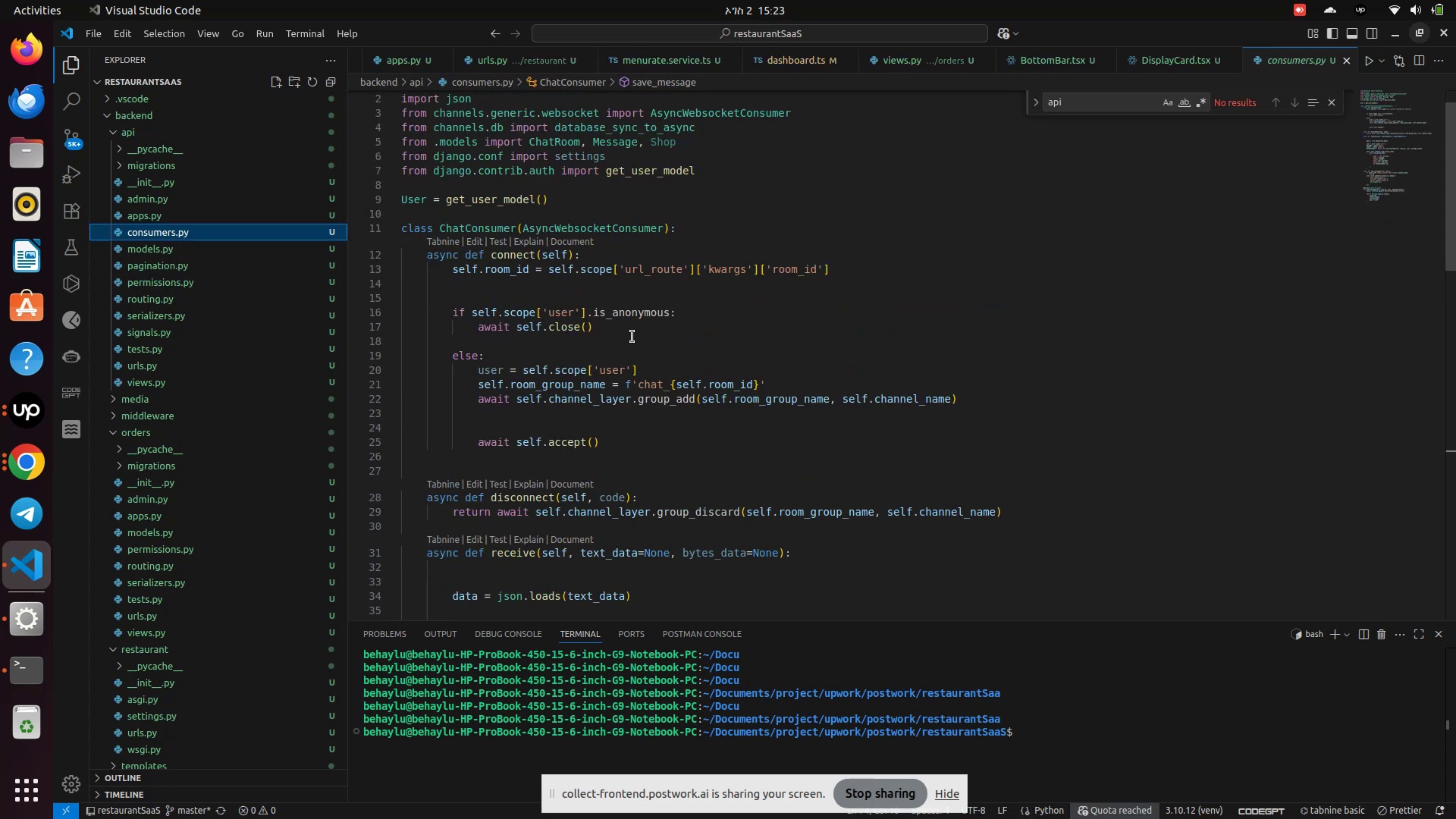 
scroll: coordinate [632, 337], scroll_direction: up, amount: 2.0
 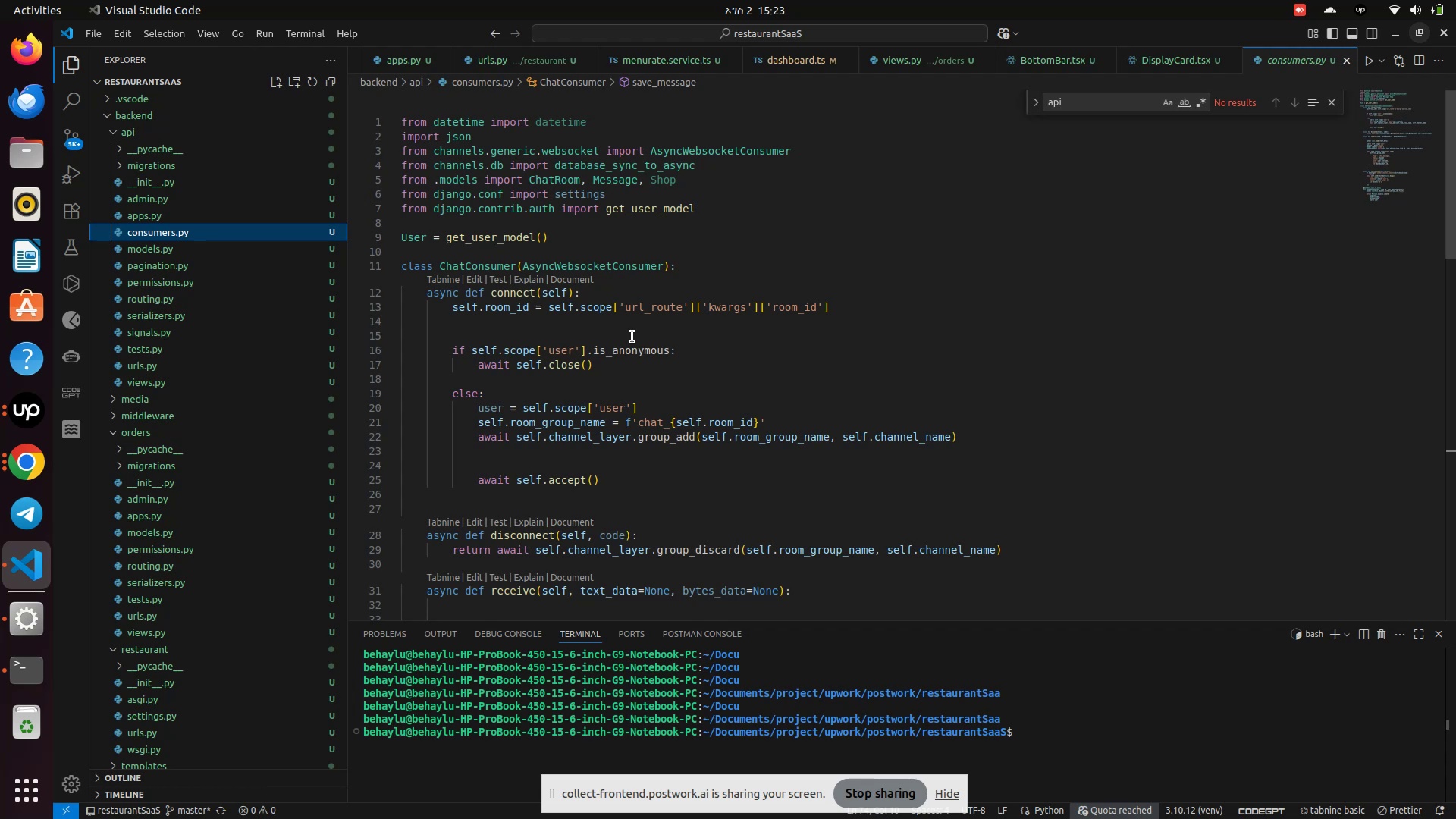 
wait(19.87)
 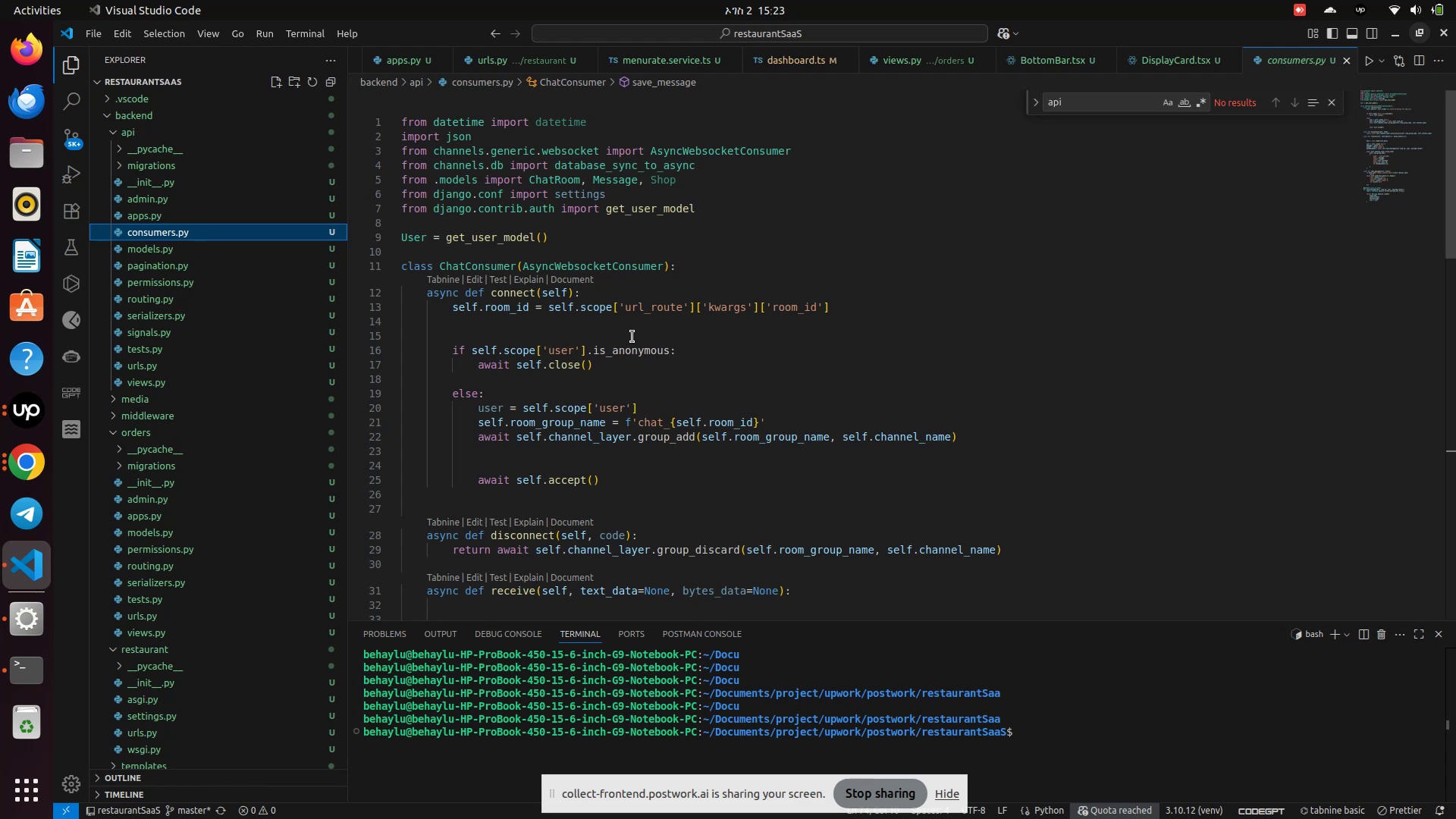 
scroll: coordinate [485, 344], scroll_direction: down, amount: 18.0
 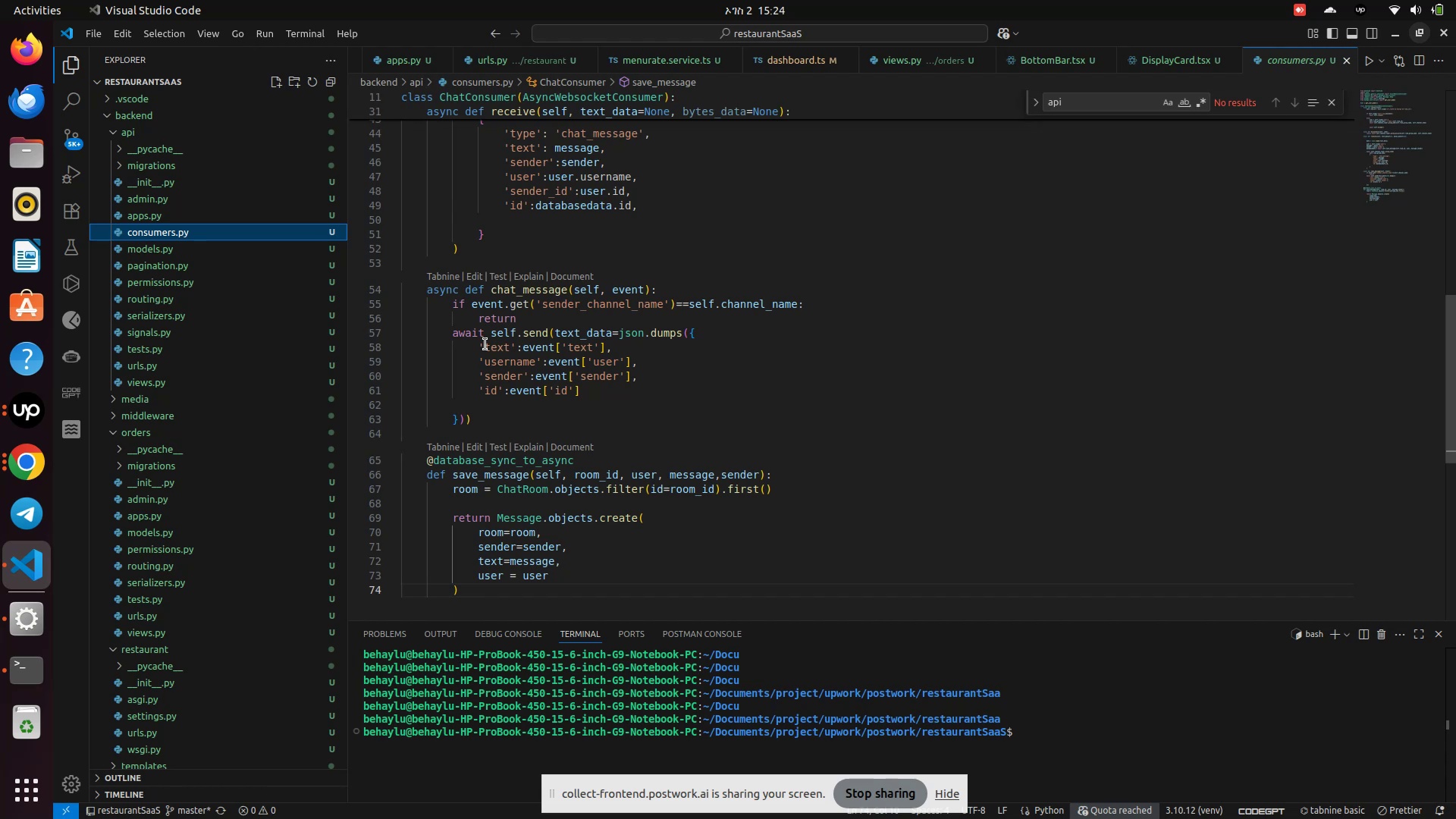 
scroll: coordinate [485, 344], scroll_direction: up, amount: 23.0
 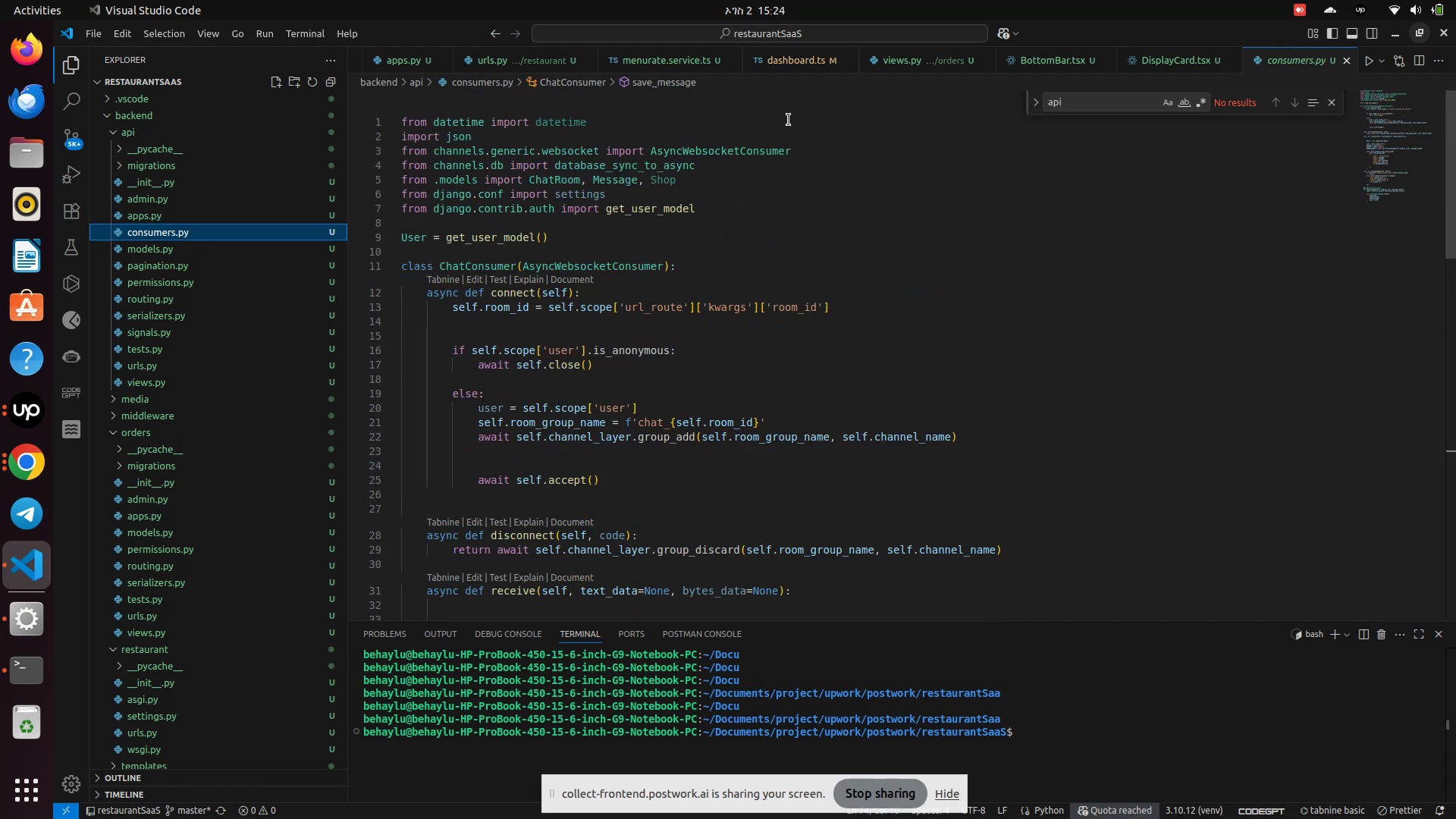 
wait(5.89)
 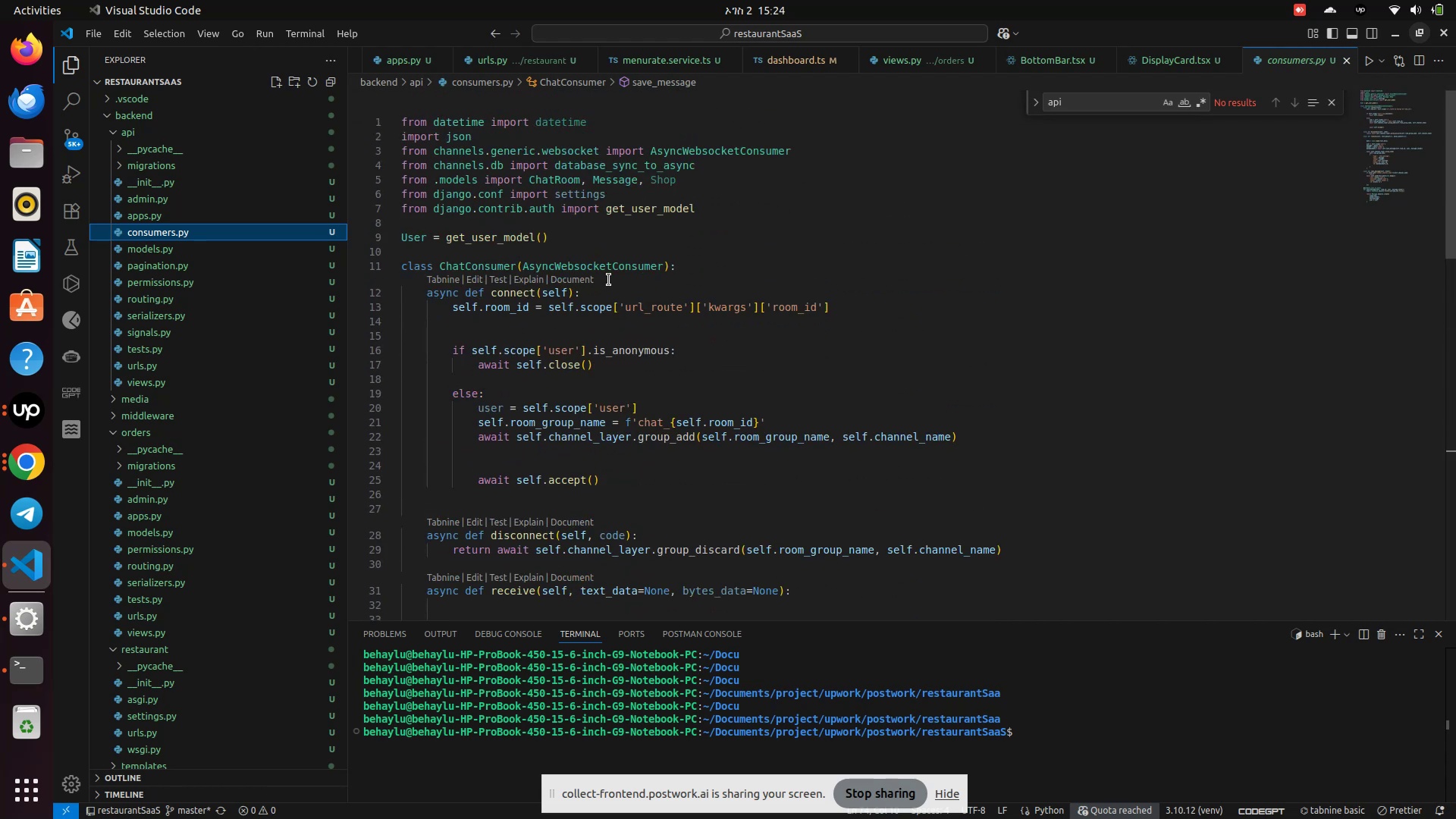 
left_click([441, 63])
 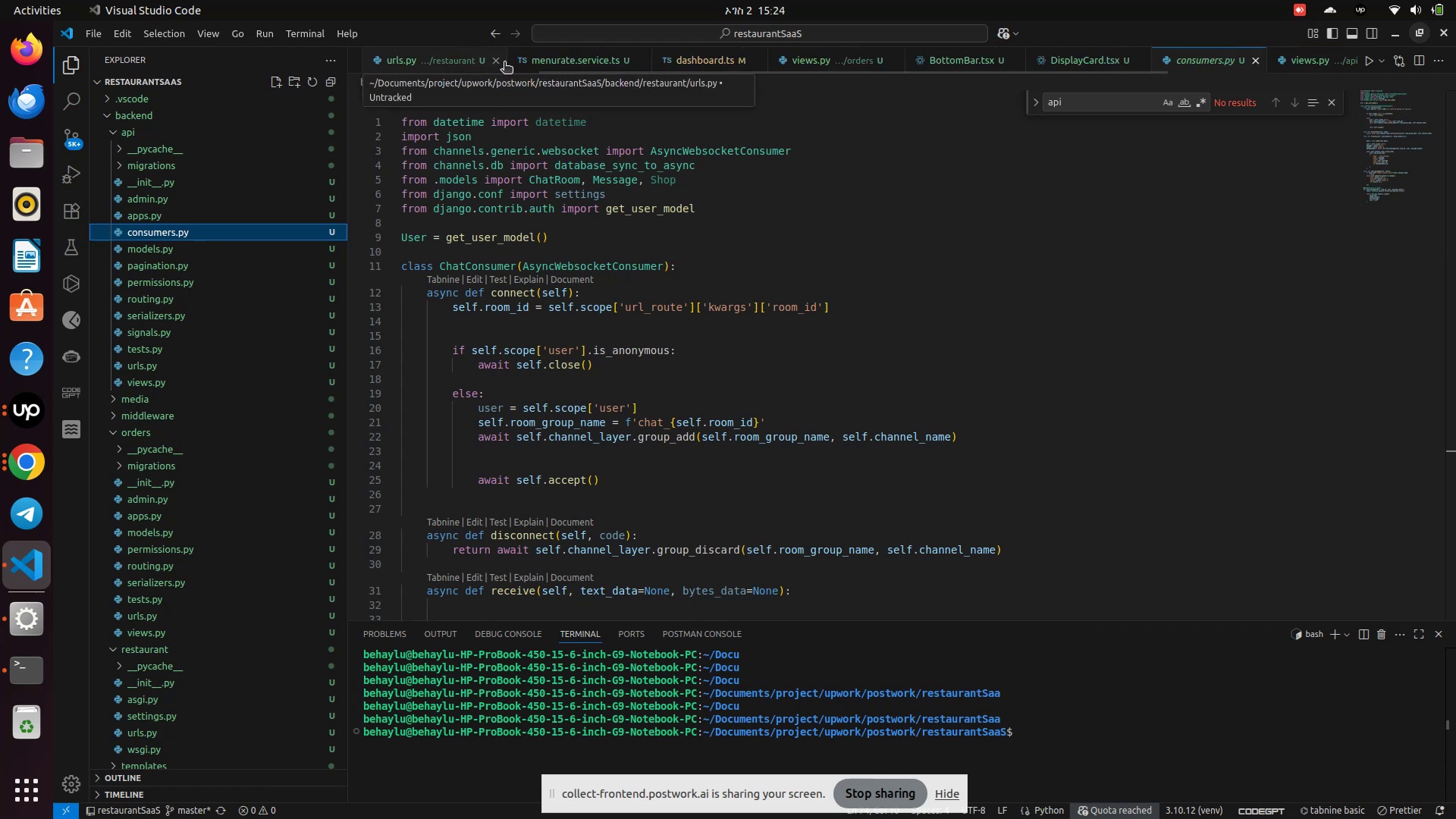 
left_click([504, 63])
 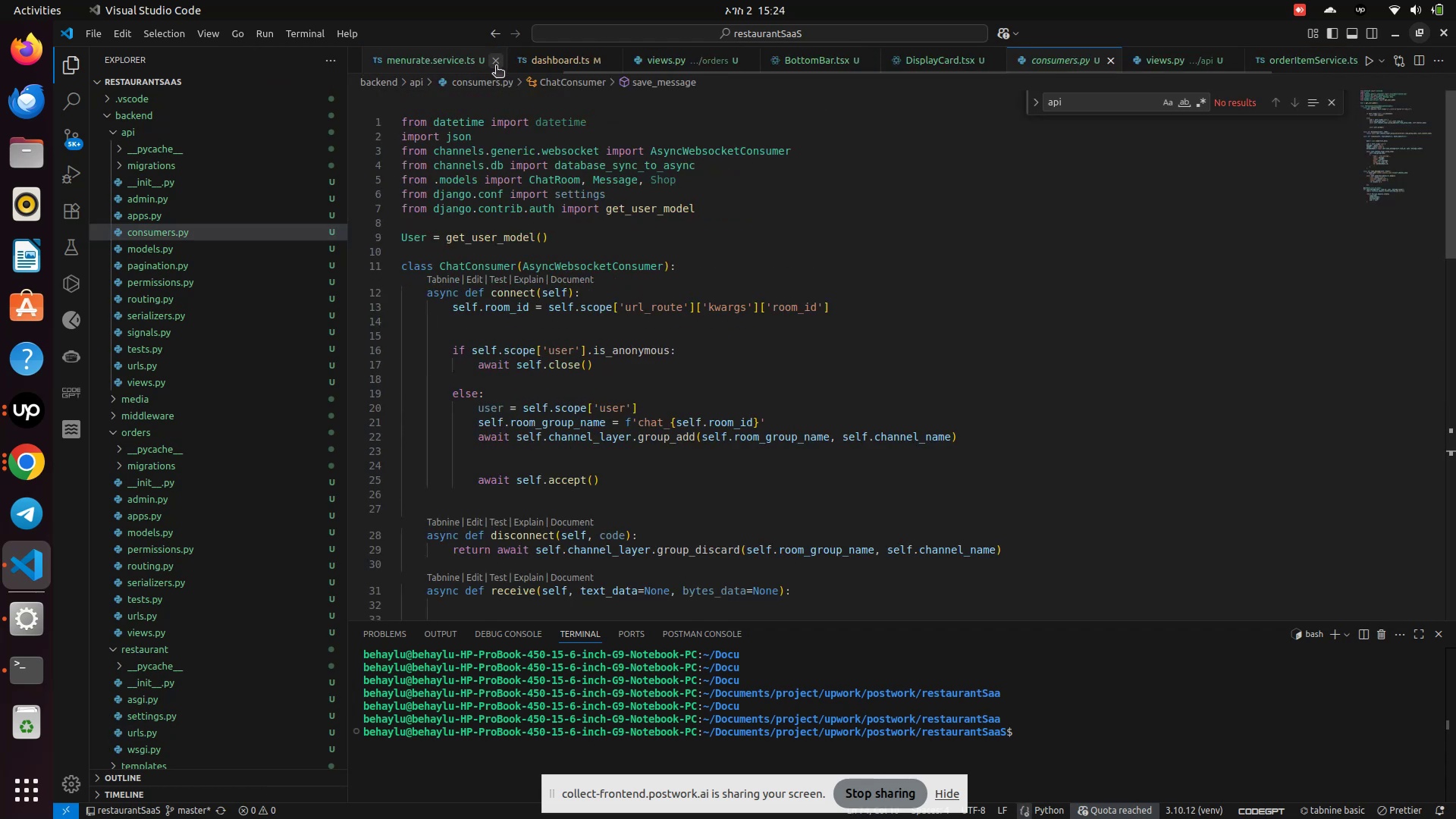 
left_click([496, 67])
 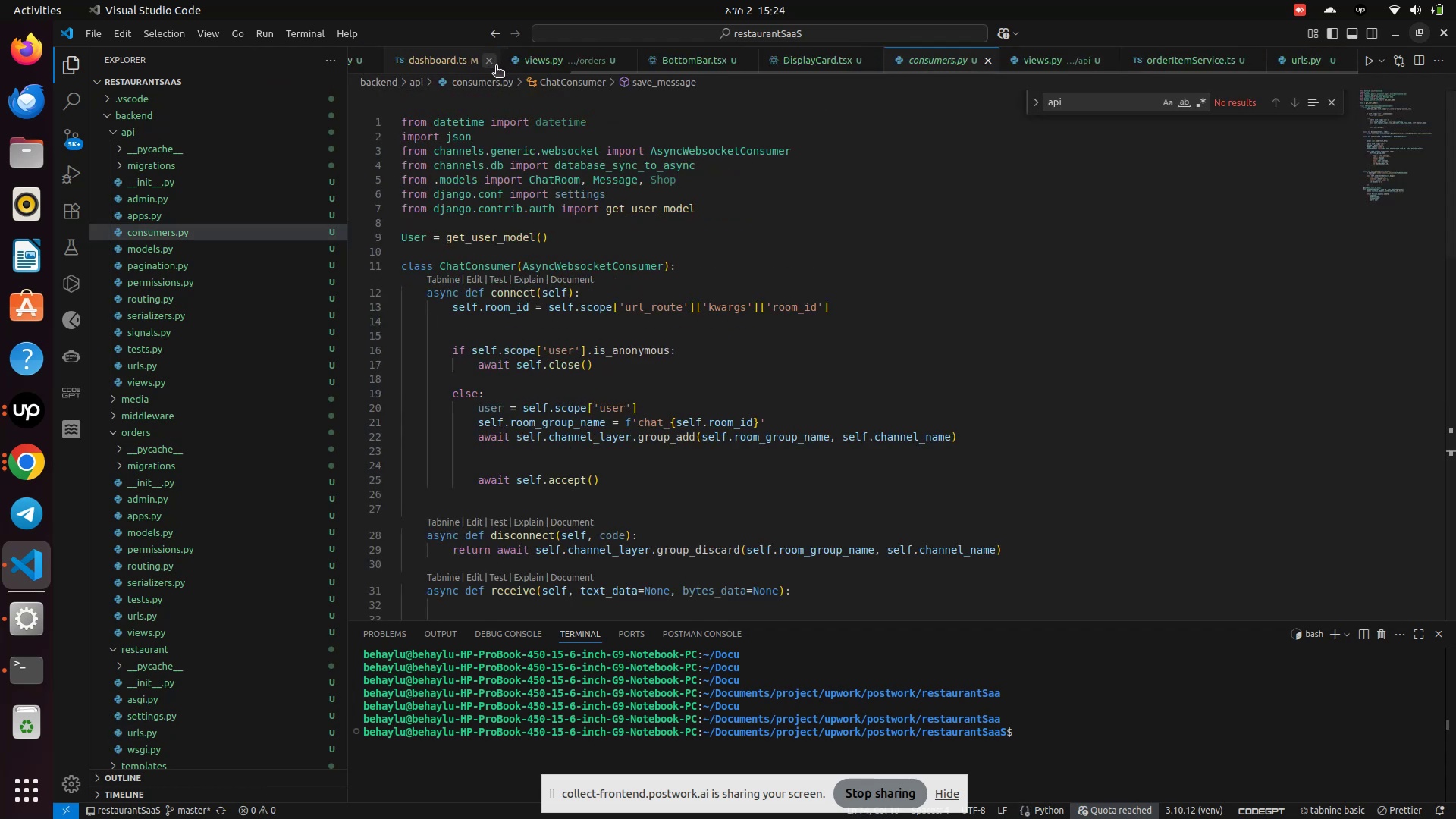 
left_click([496, 67])
 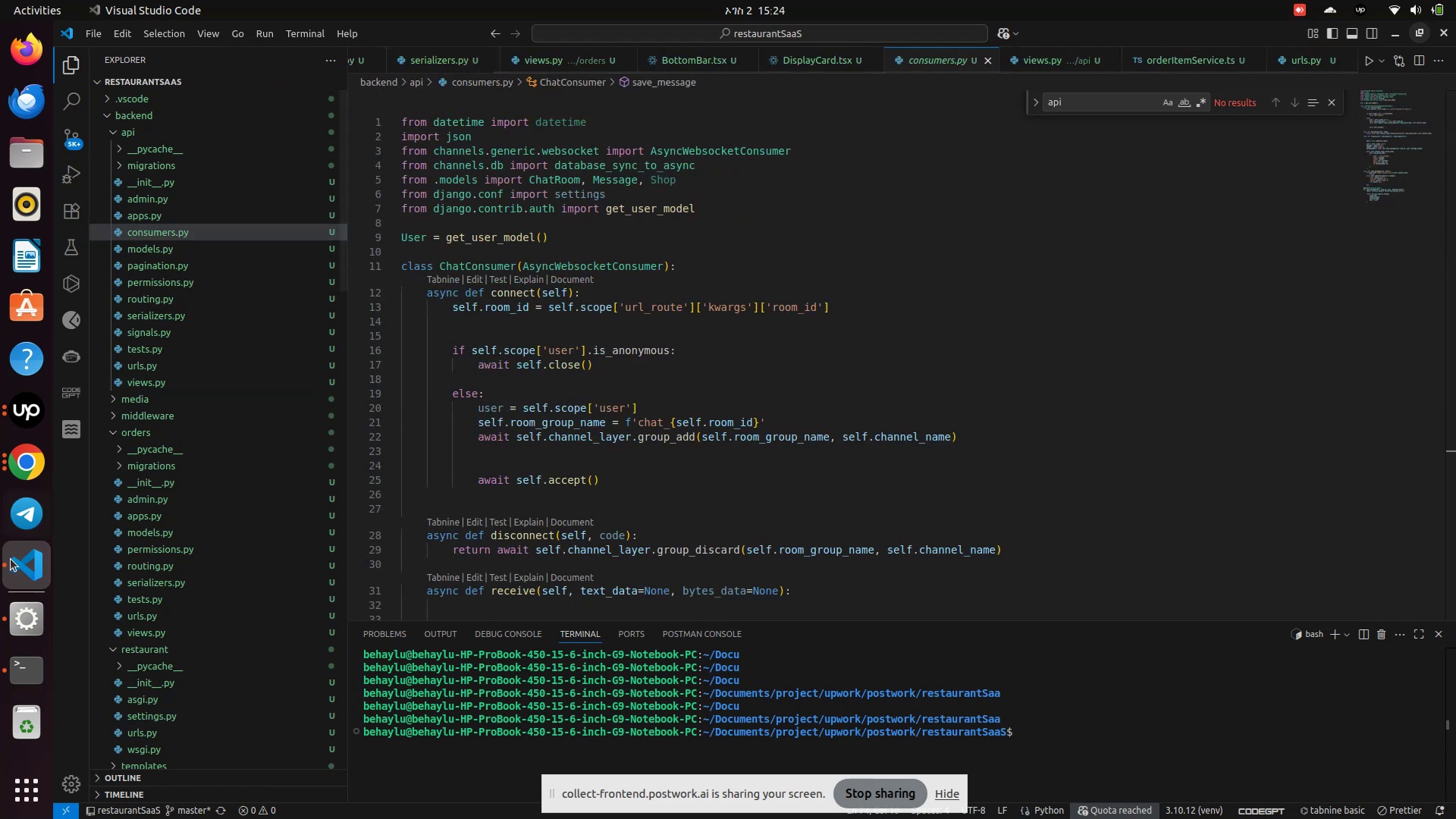 
left_click([21, 628])
 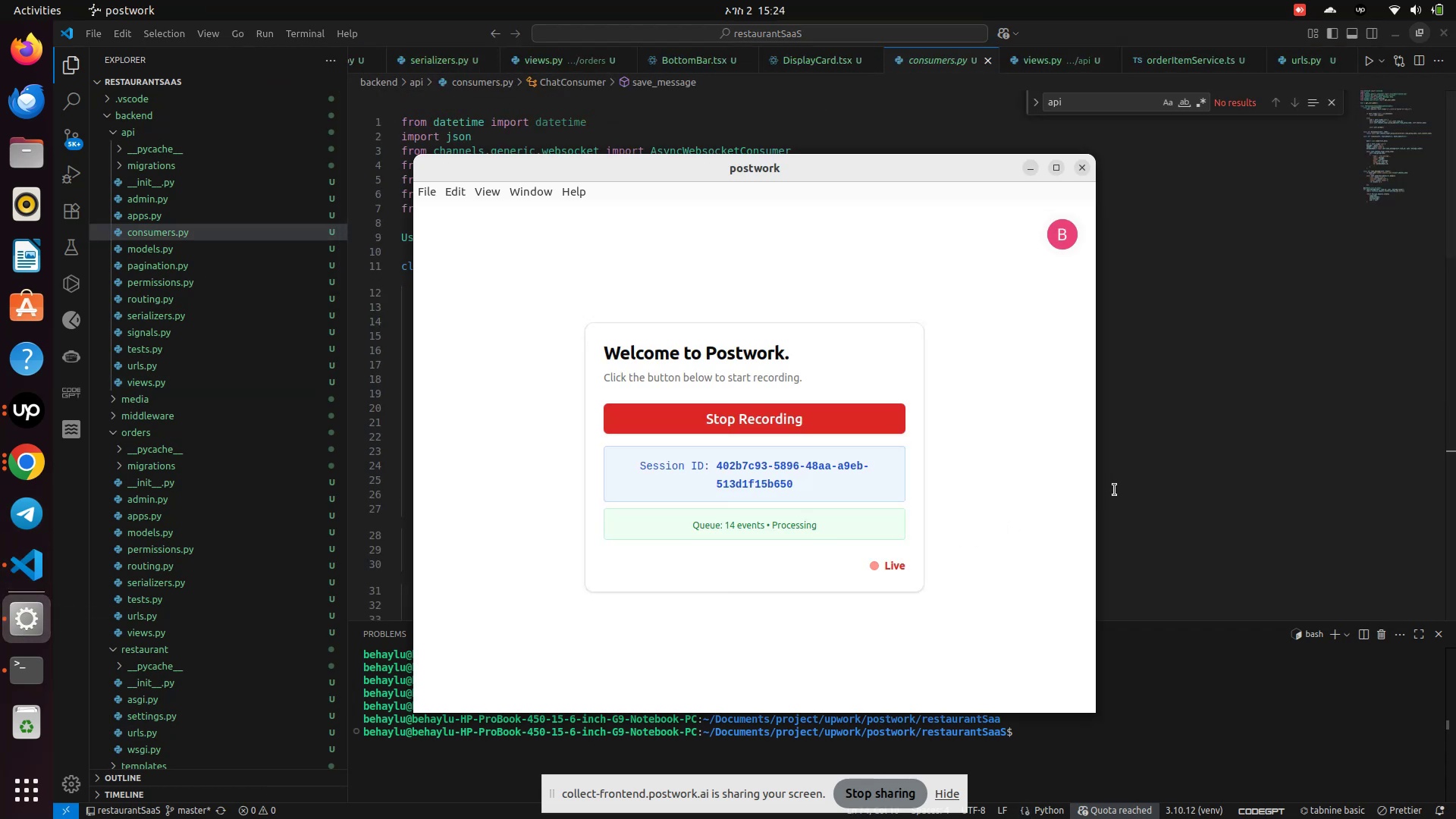 
left_click([1197, 466])
 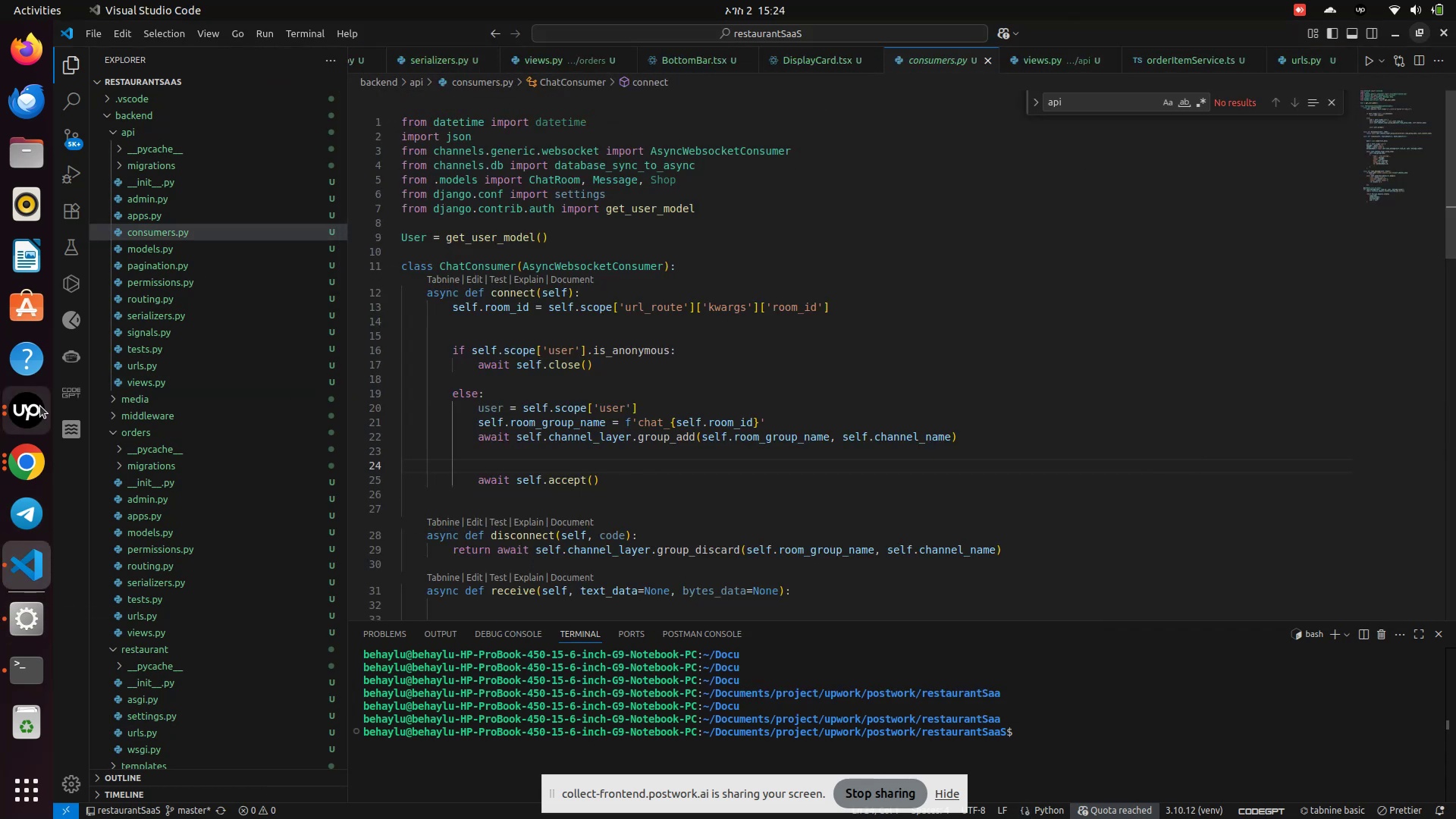 
mouse_move([56, 417])
 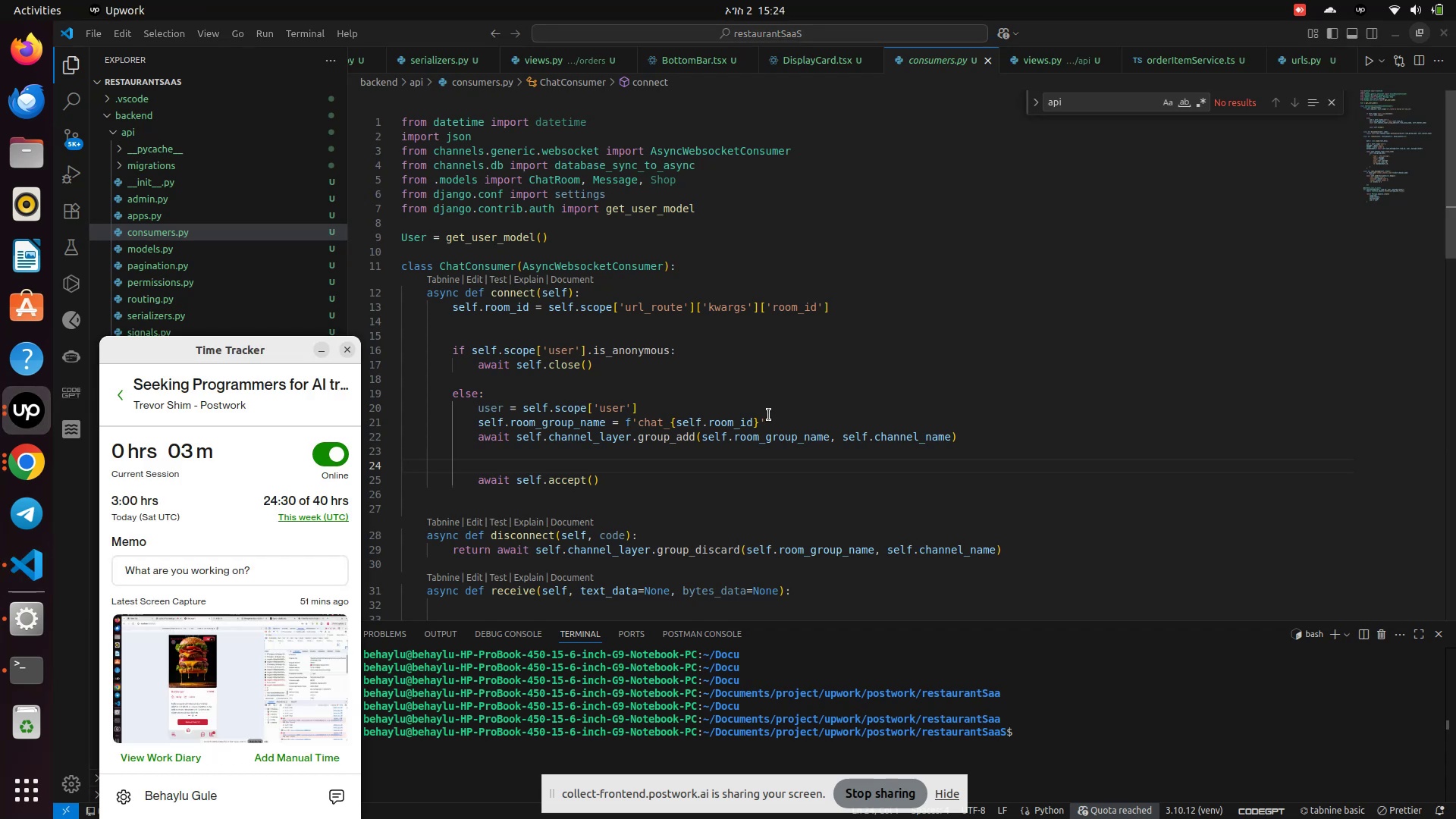 
left_click([769, 415])
 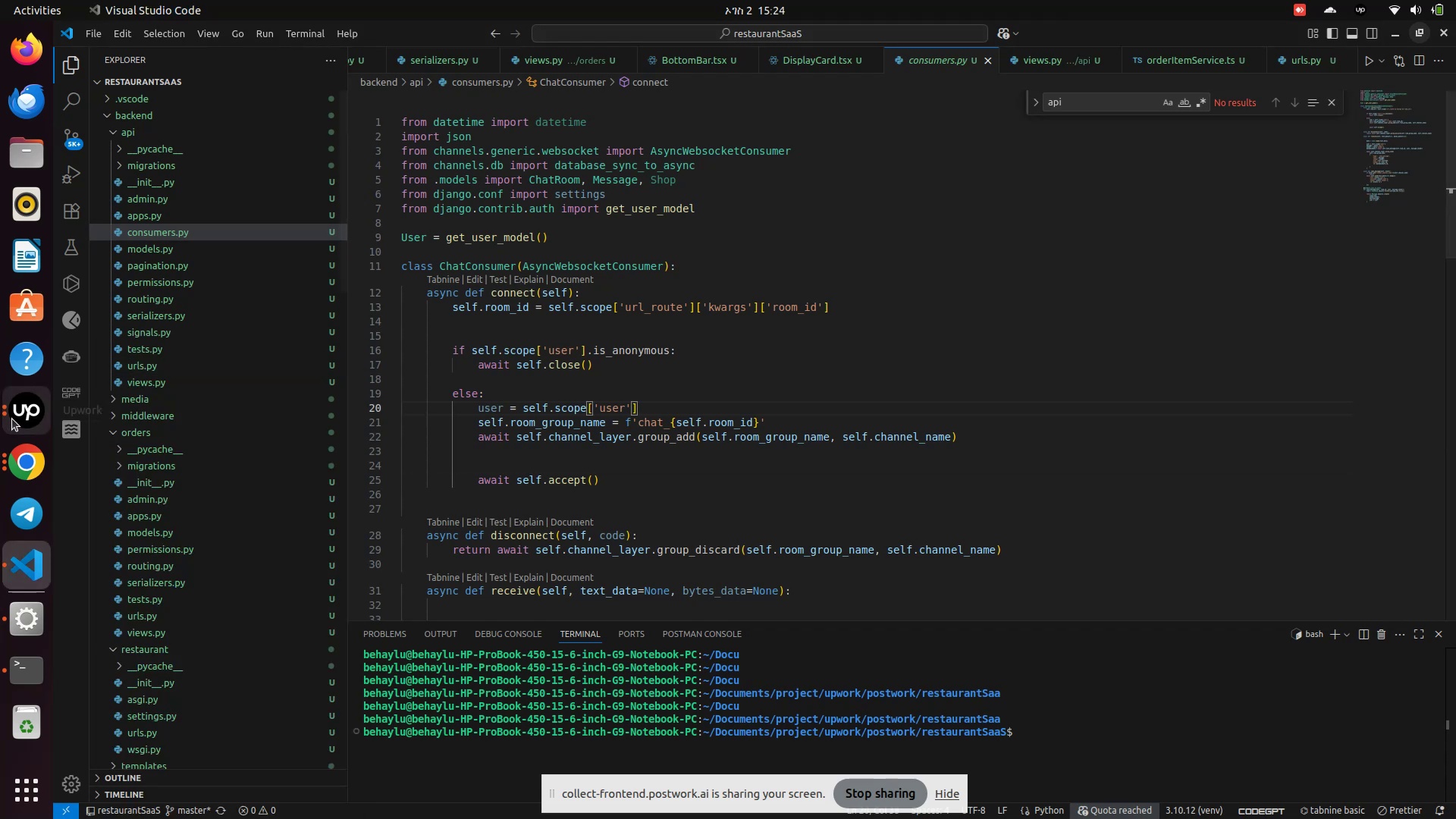 
left_click([27, 413])
 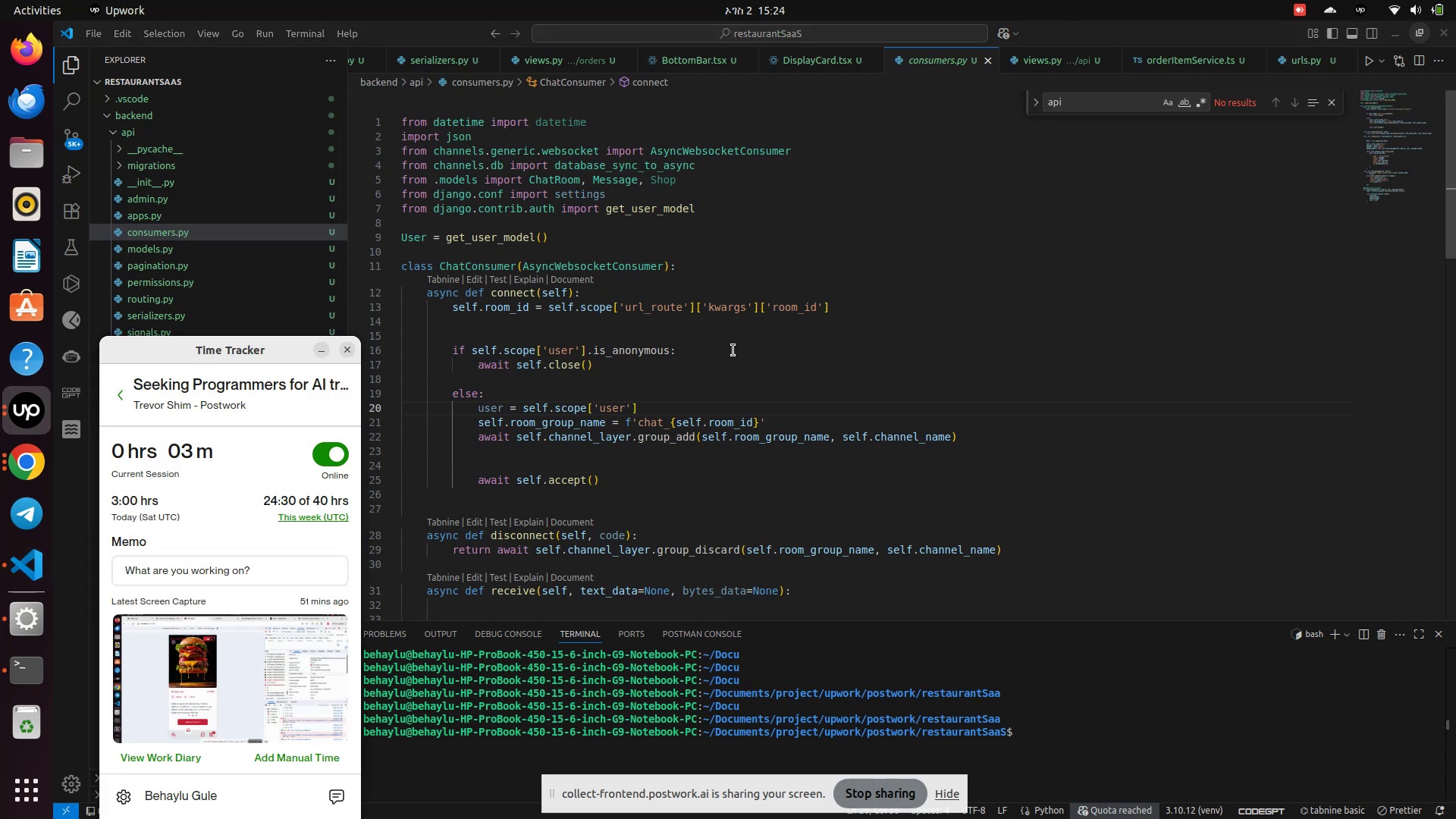 
left_click([733, 350])
 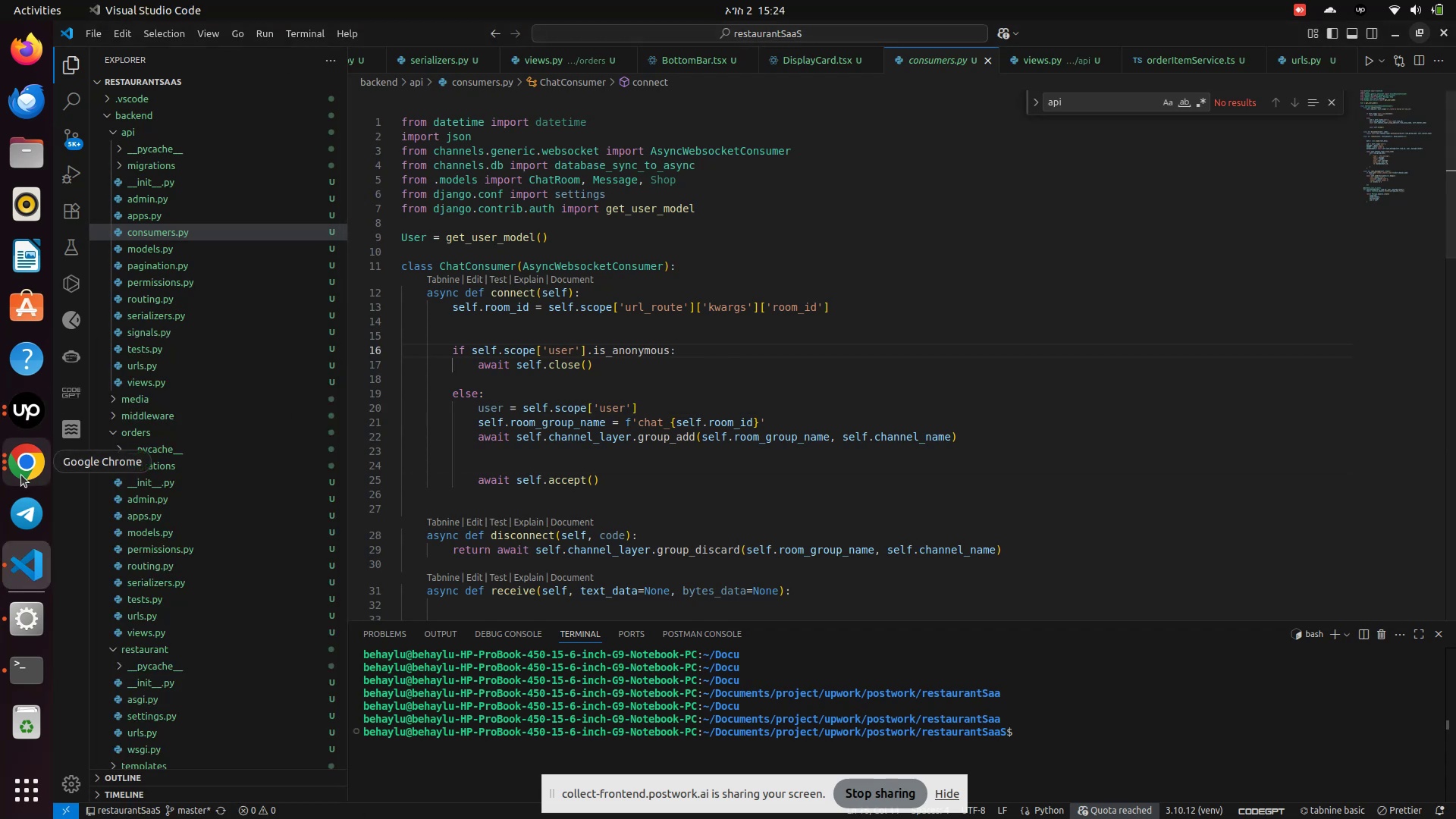 
left_click([25, 468])
 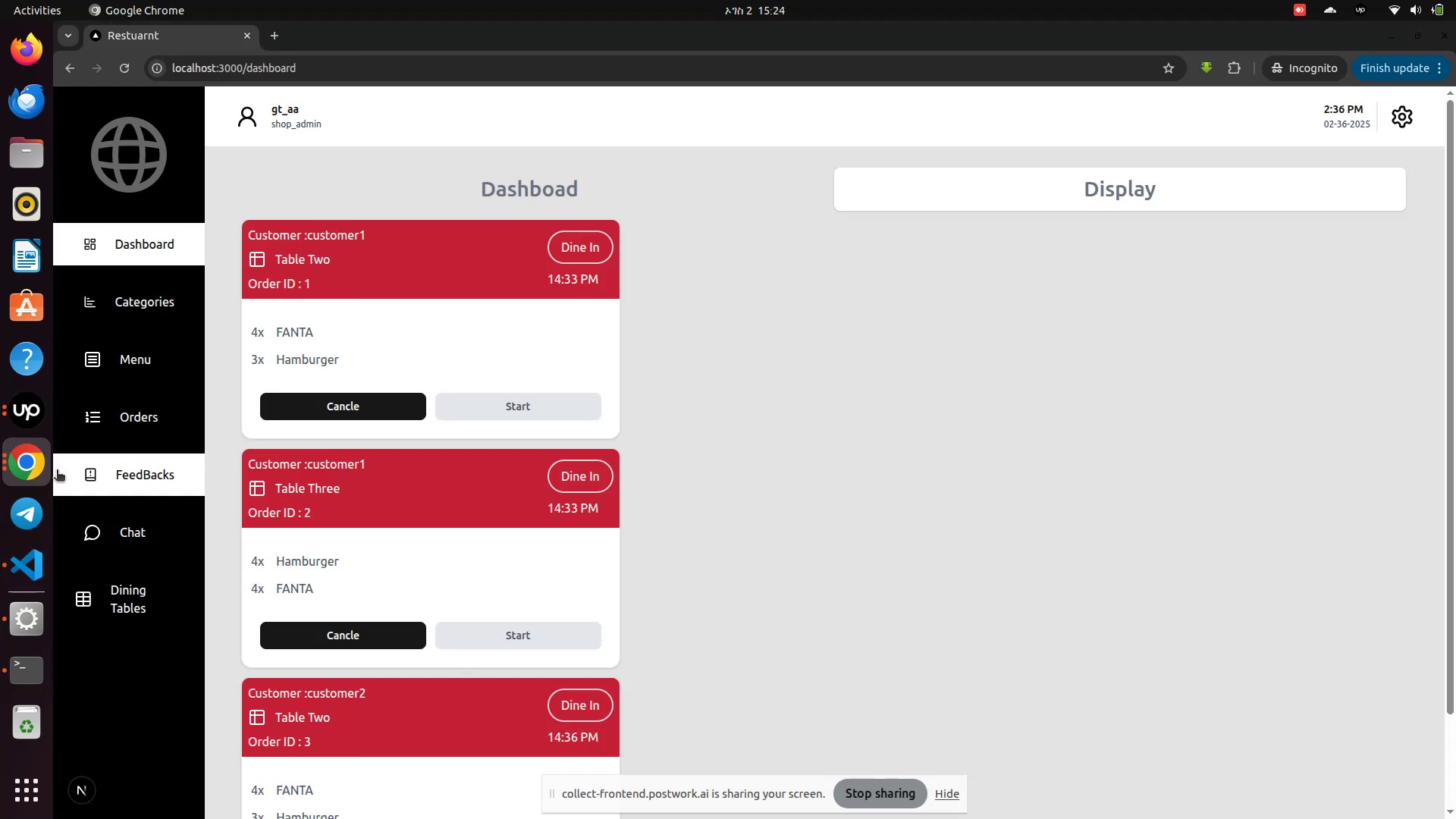 
left_click([25, 462])
 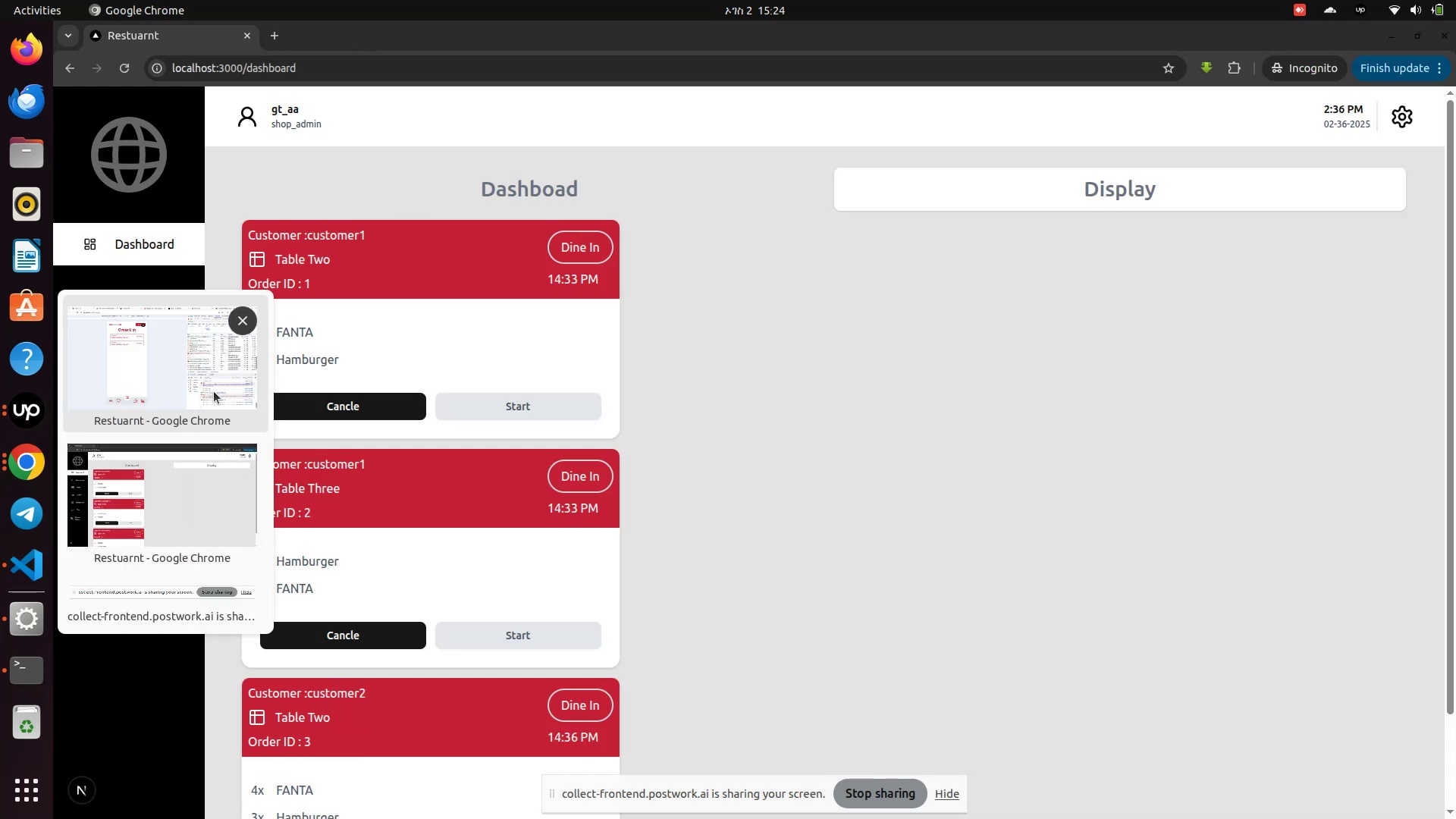 
left_click([210, 389])
 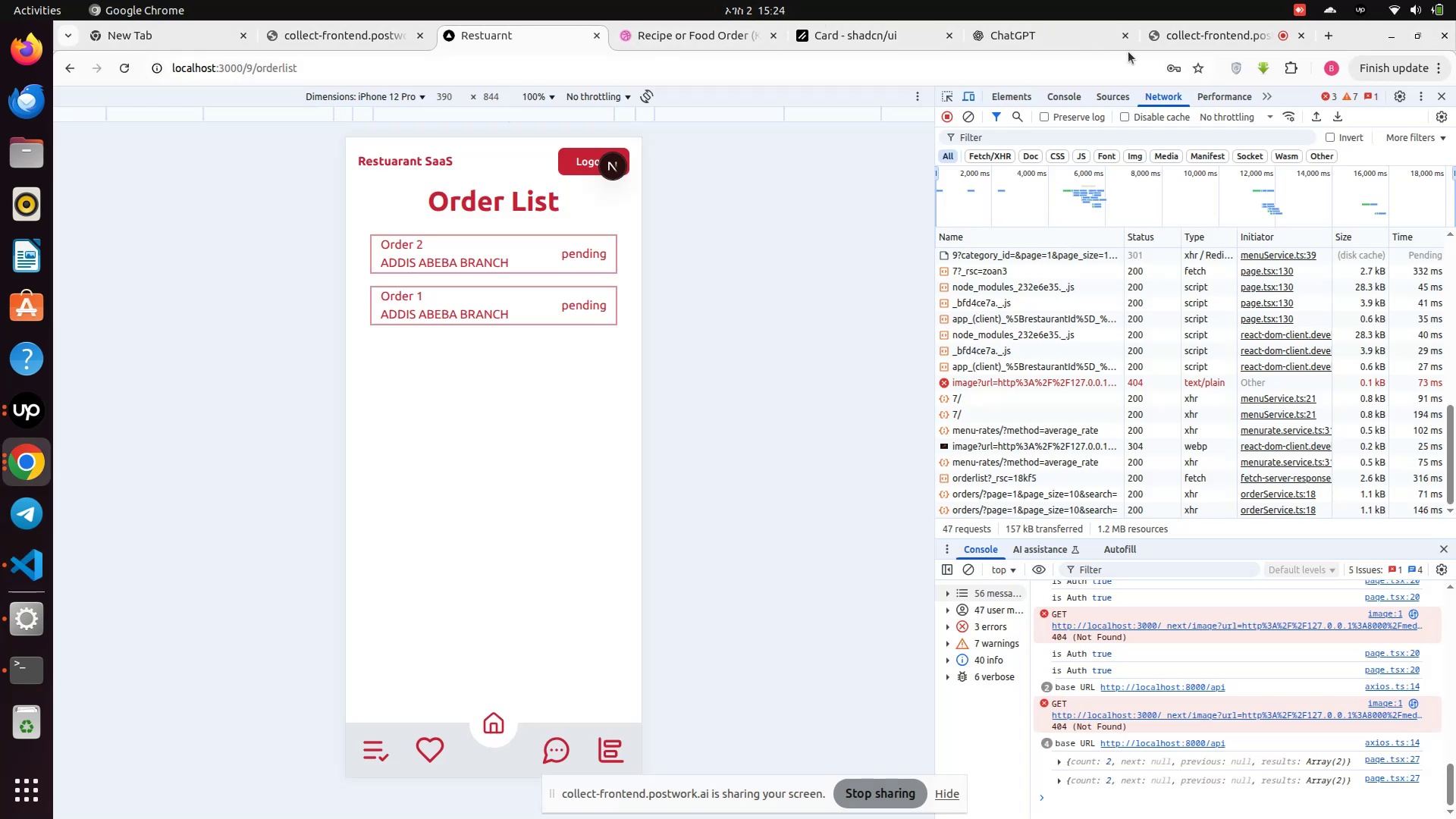 
left_click([1168, 35])
 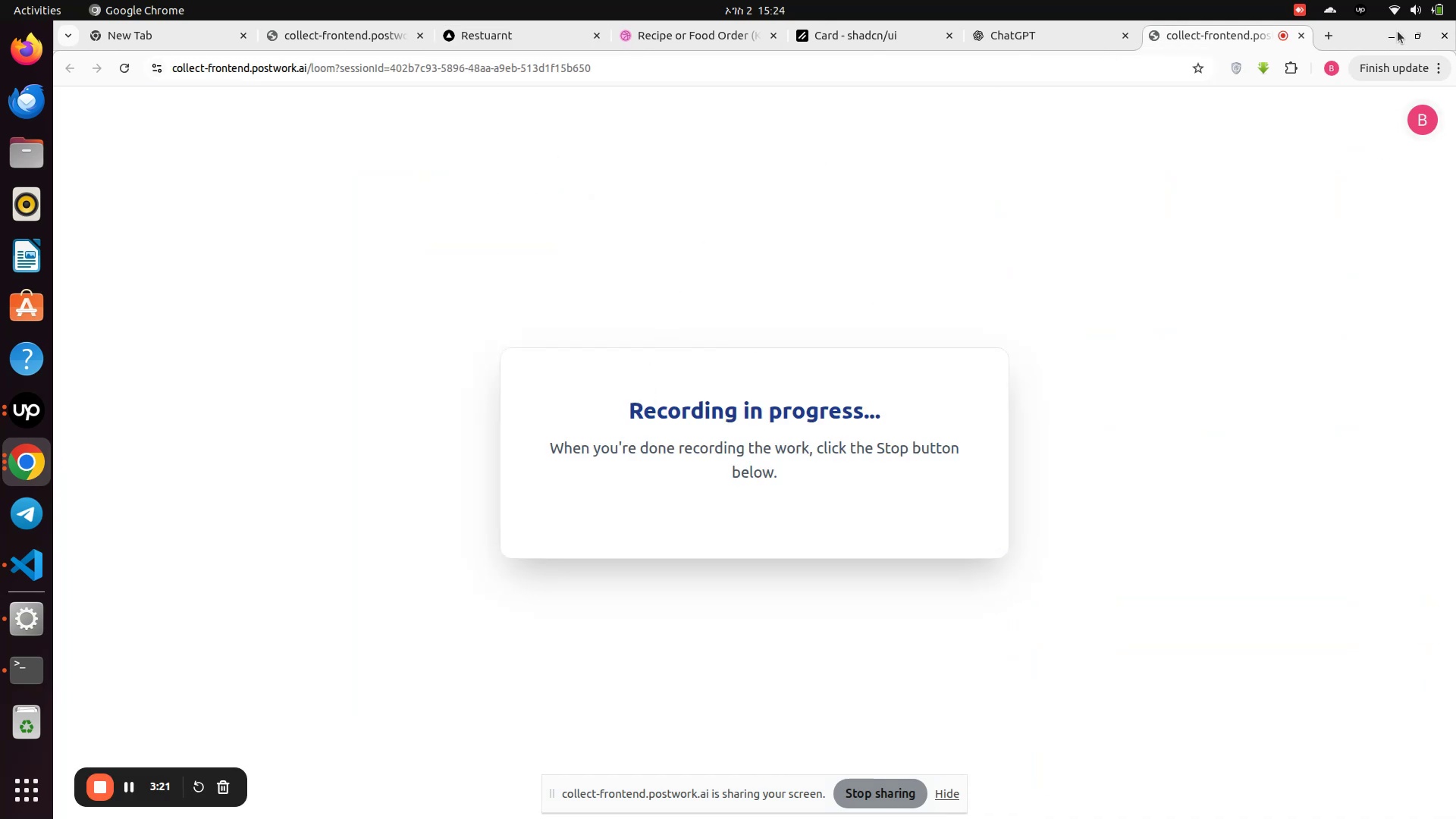 
left_click([1395, 33])
 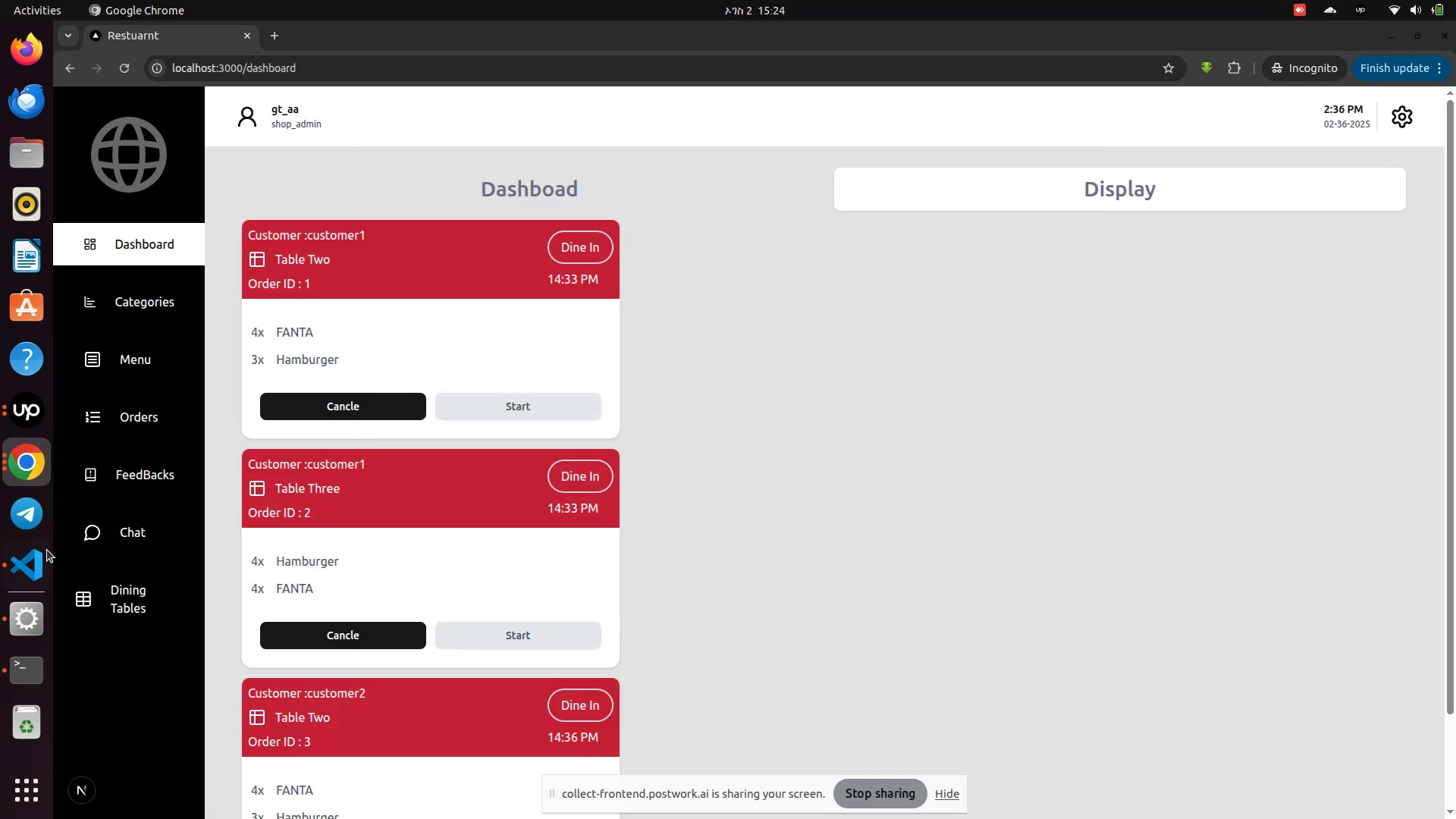 
left_click([36, 570])
 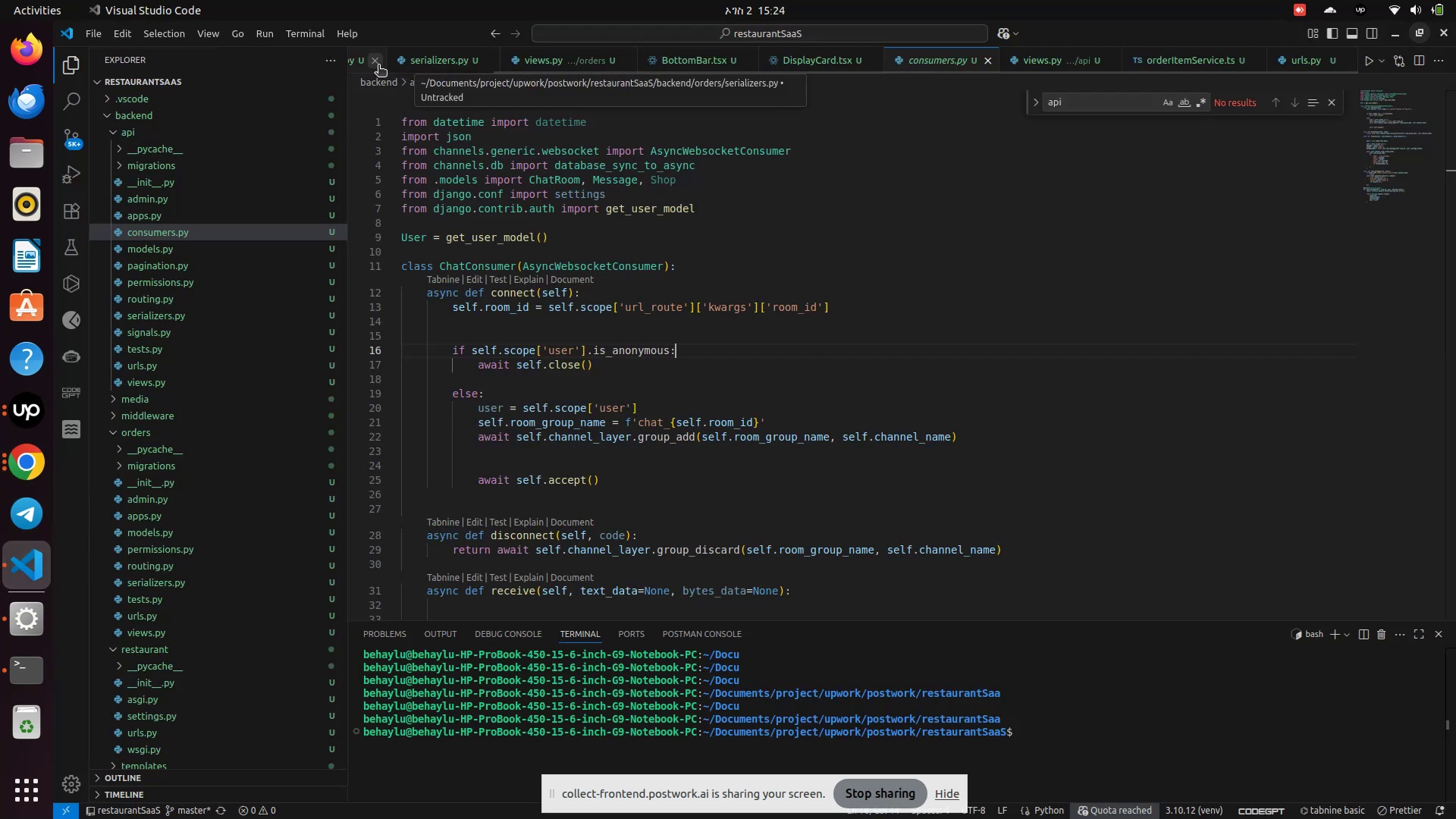 
left_click([375, 66])
 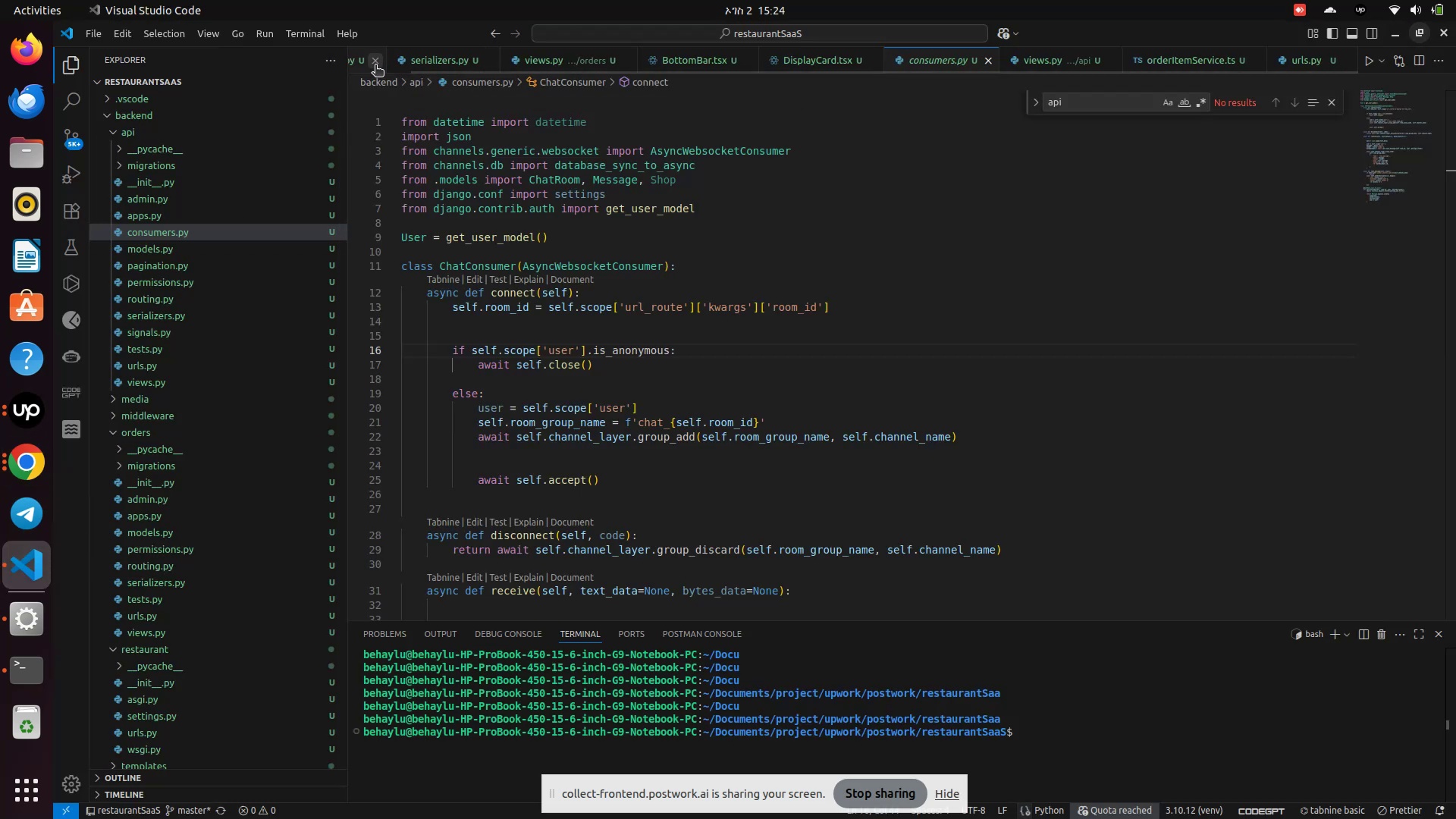 
double_click([375, 66])
 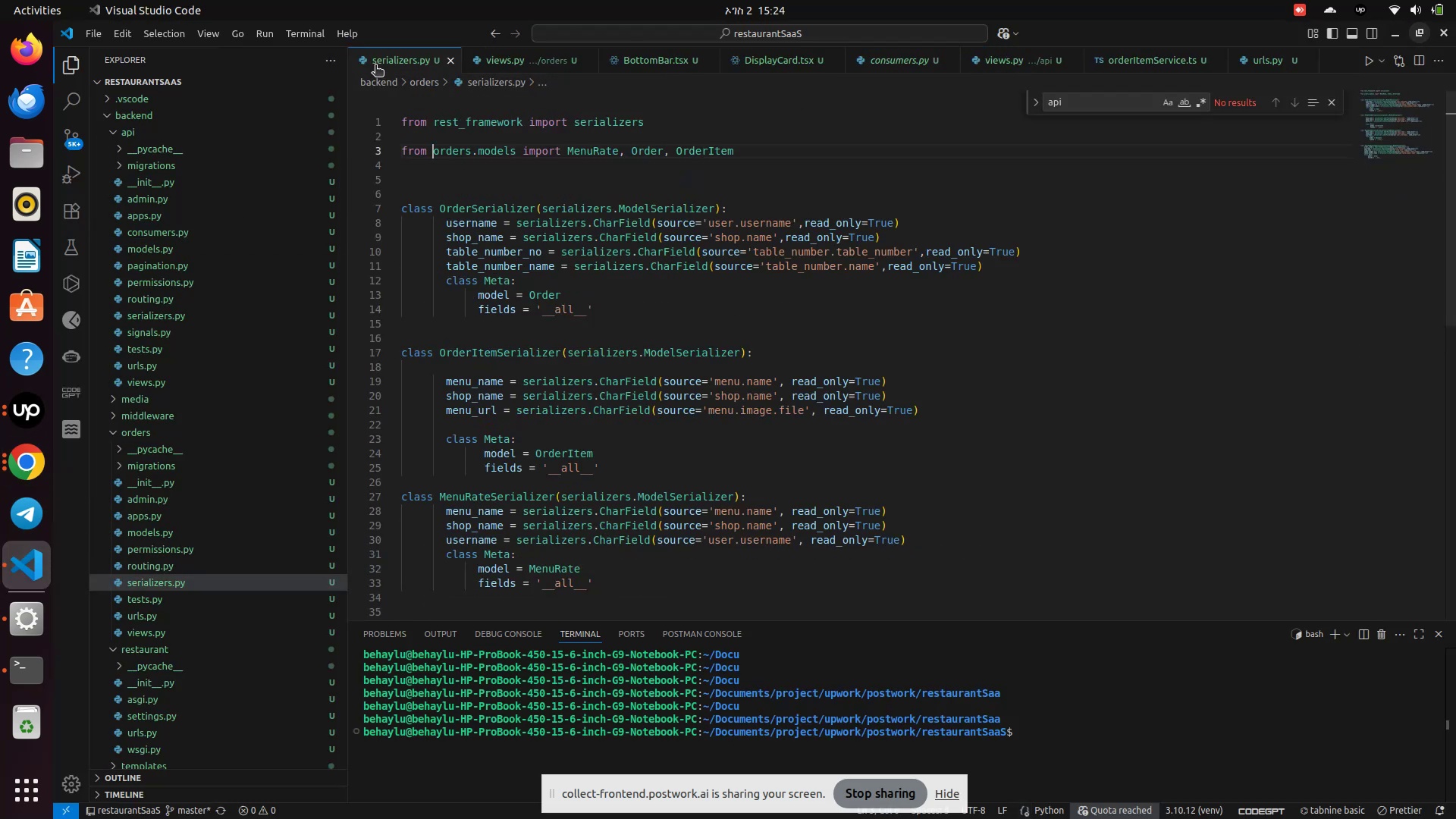 
left_click([375, 66])
 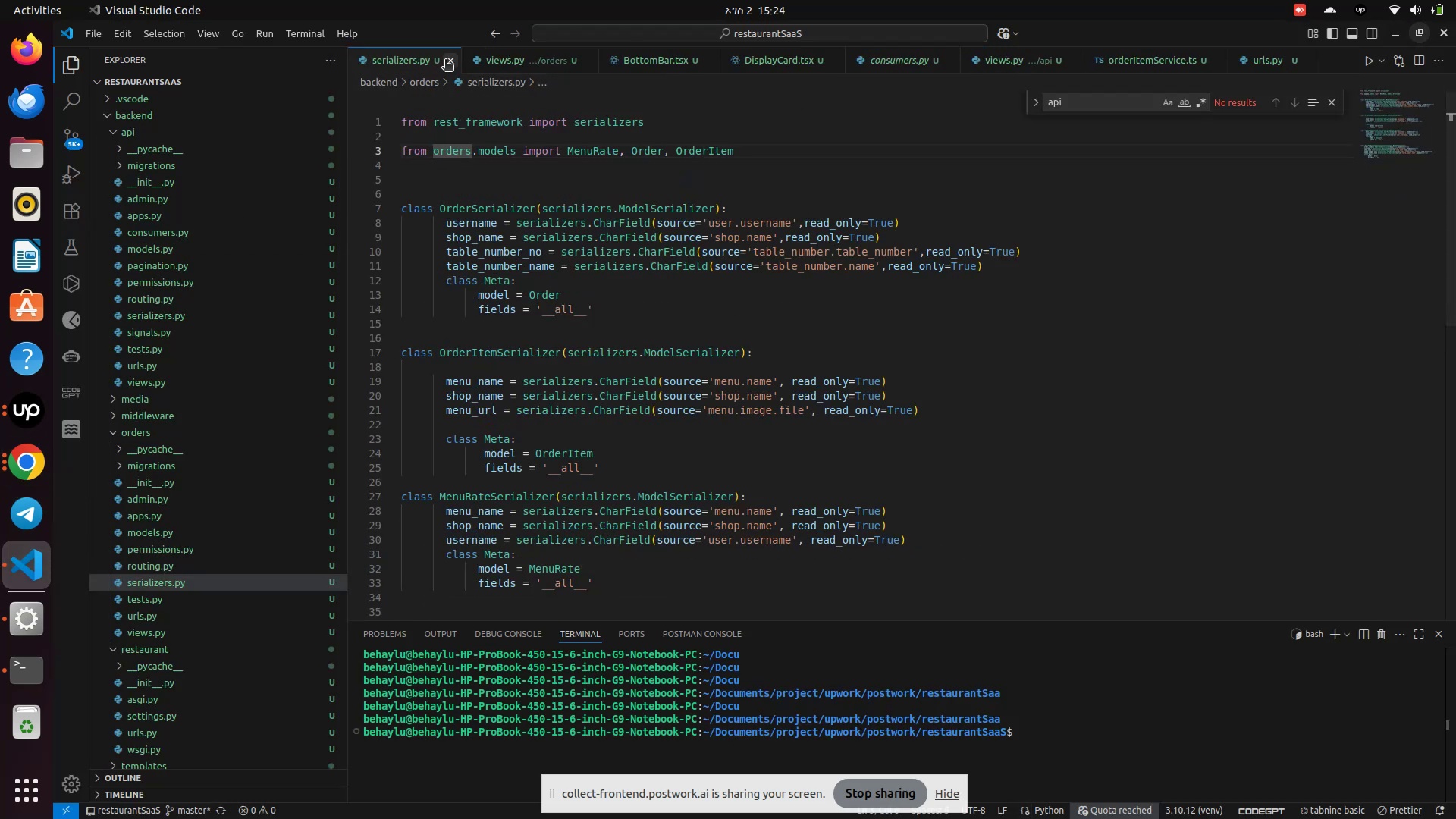 
left_click([449, 61])
 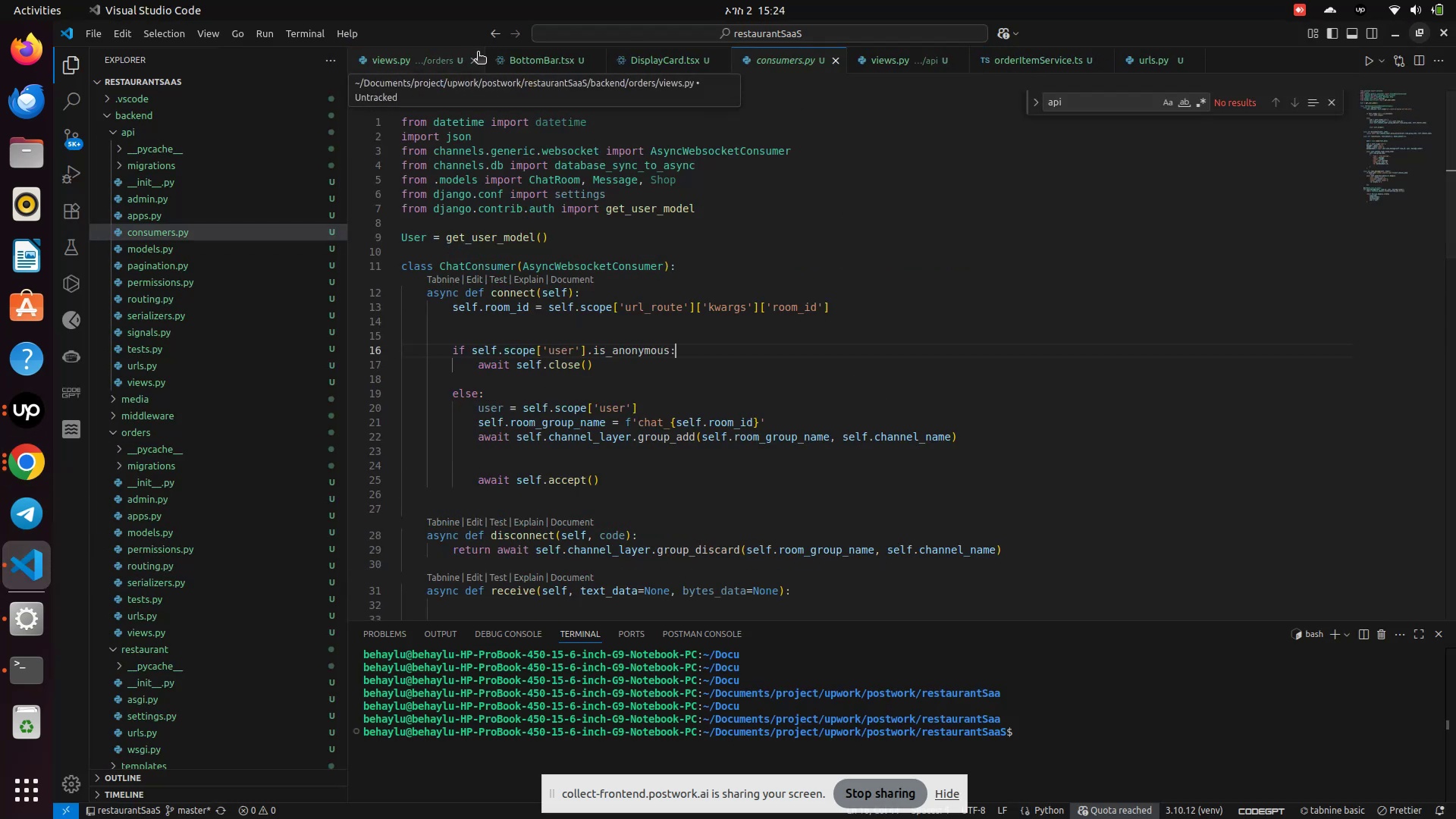 
left_click([472, 67])
 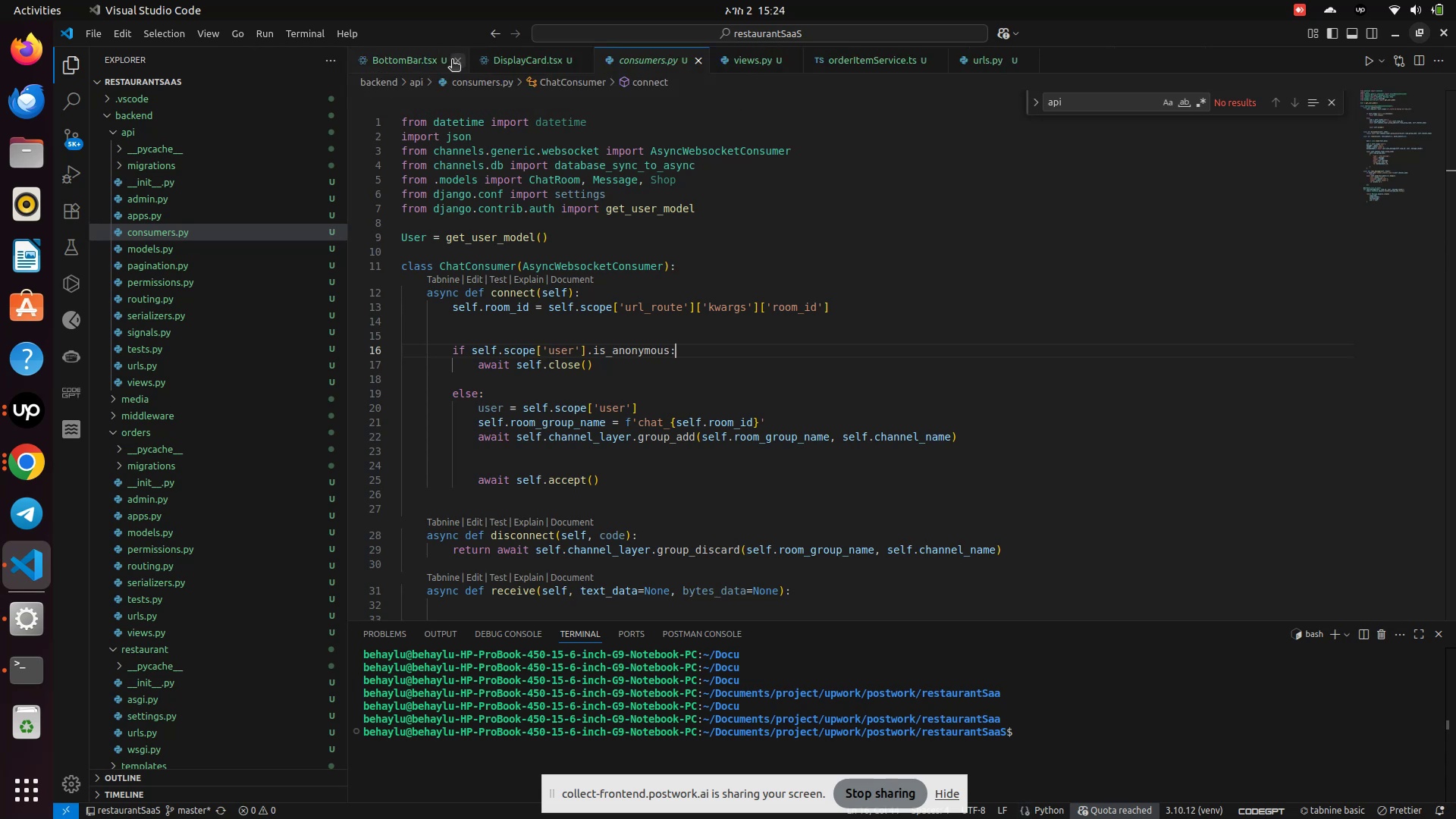 
left_click([452, 61])
 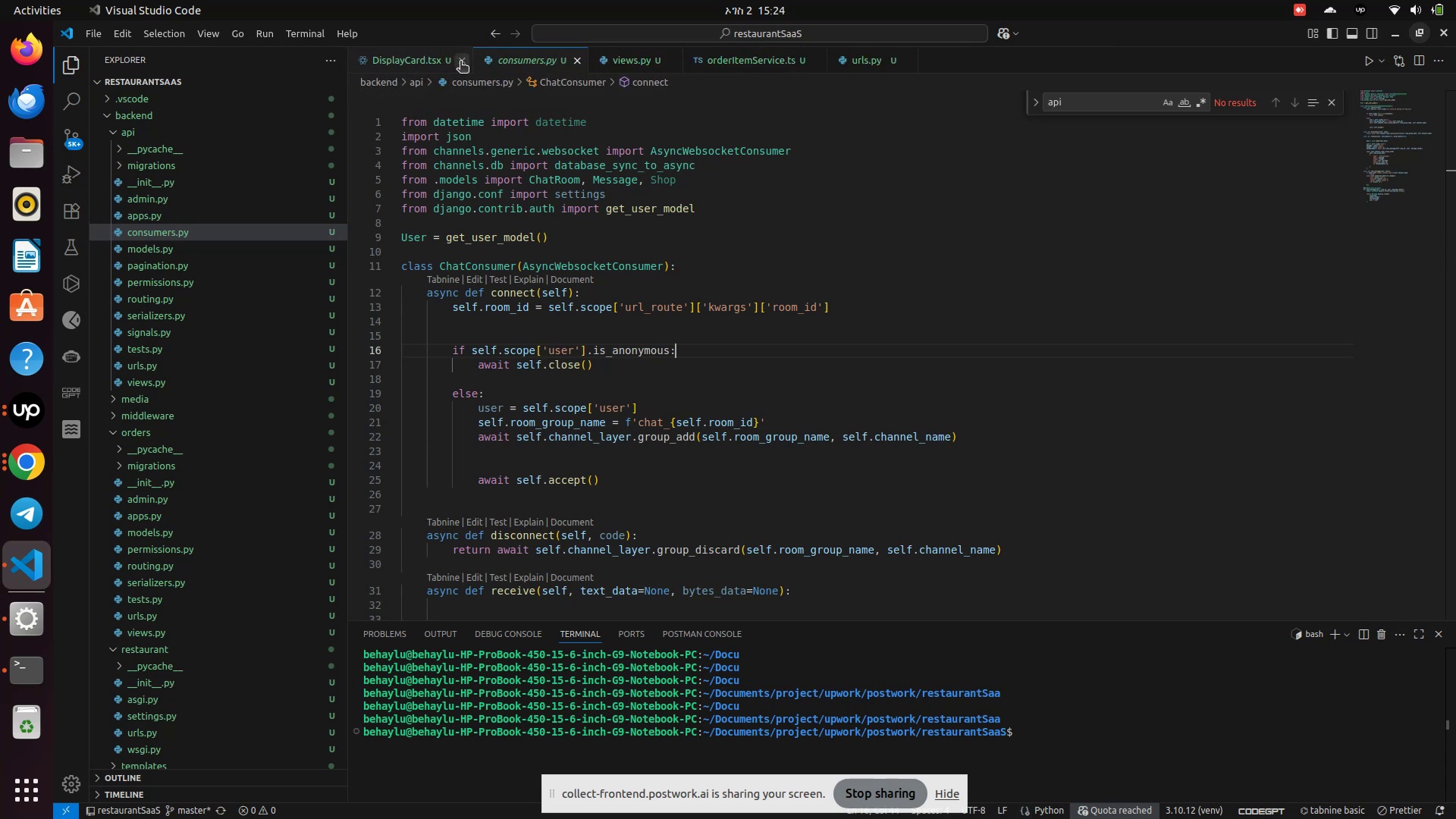 
left_click([463, 61])
 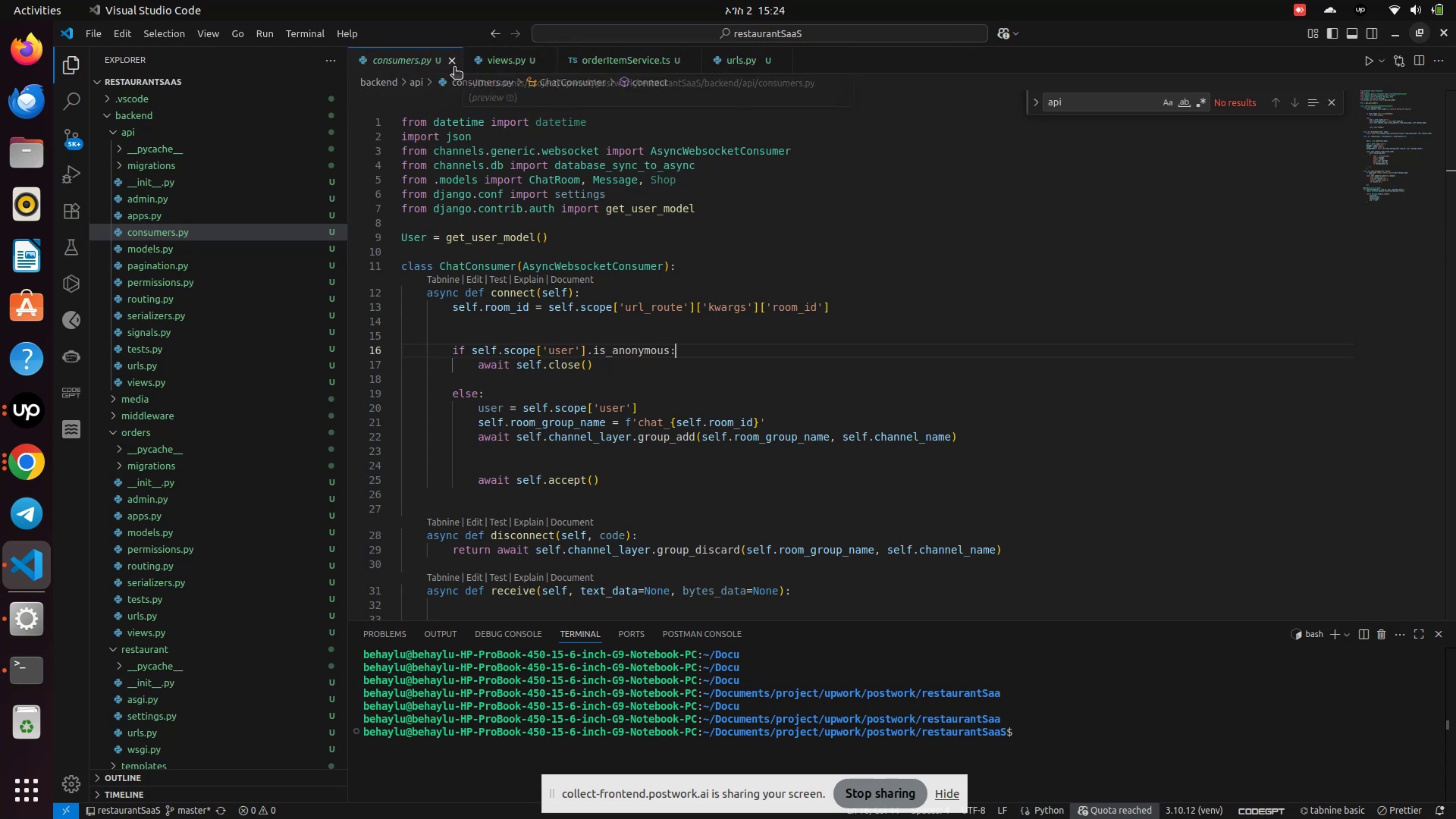 
left_click([447, 67])
 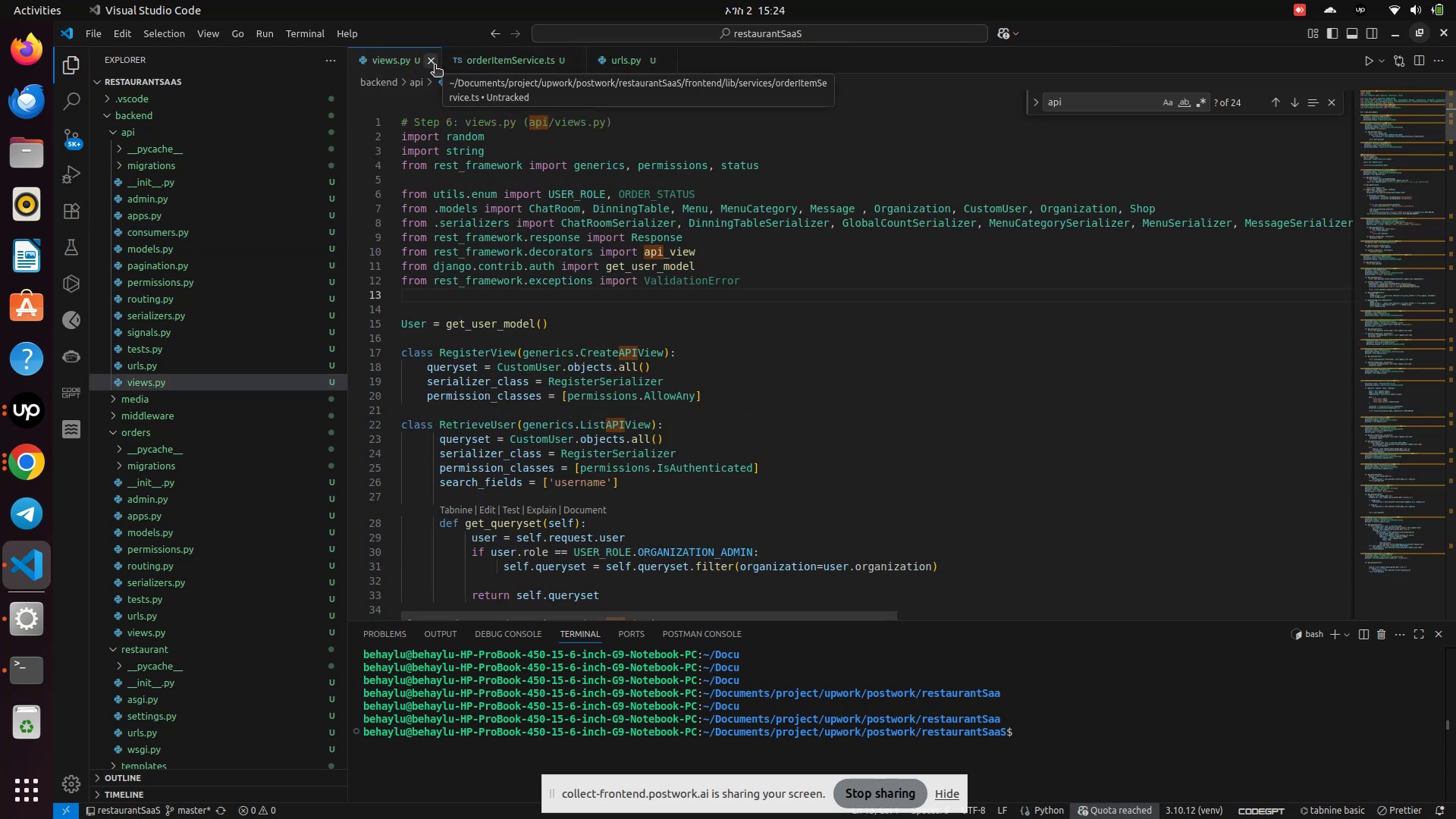 
left_click([433, 66])
 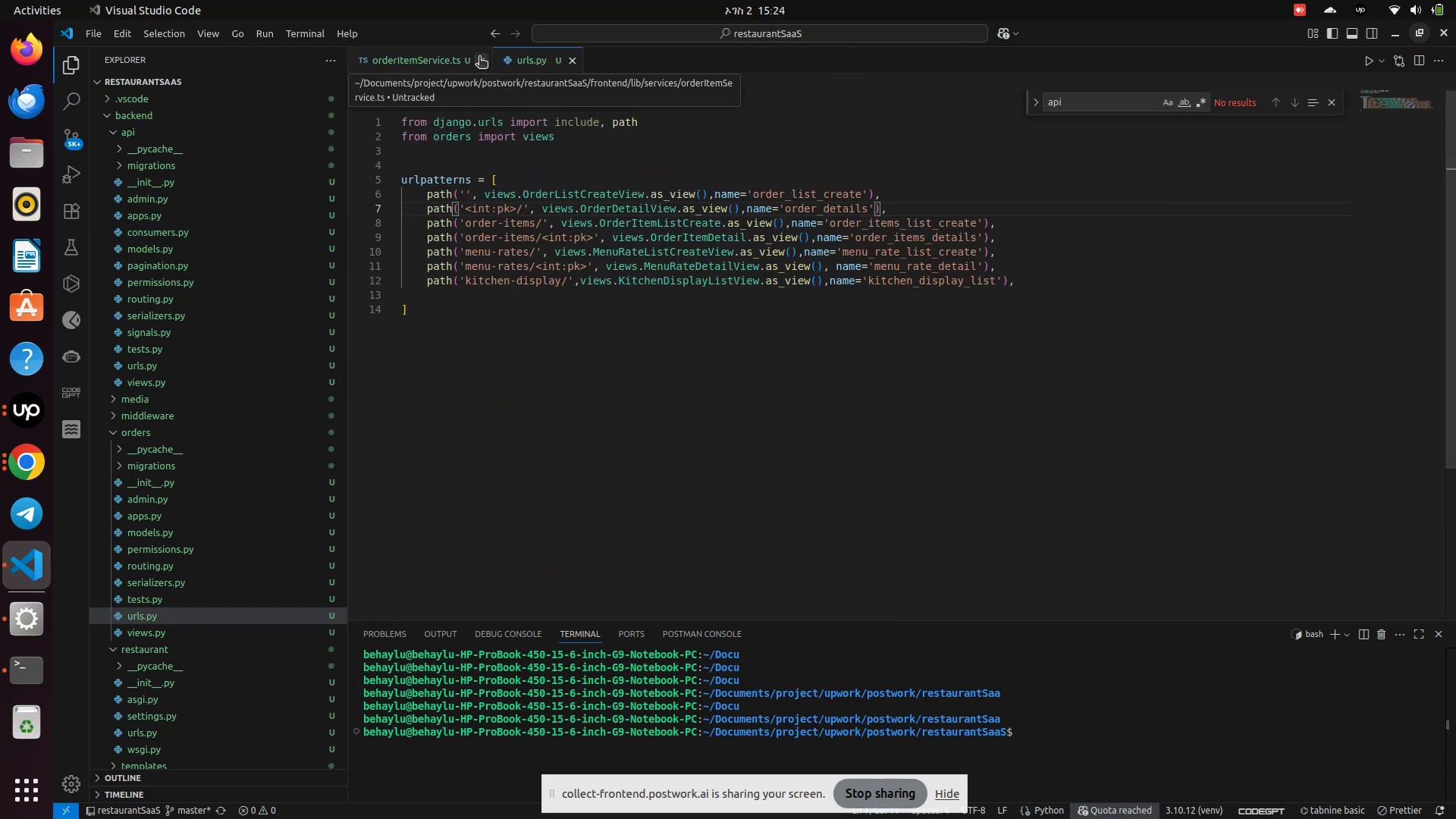 
left_click([480, 58])
 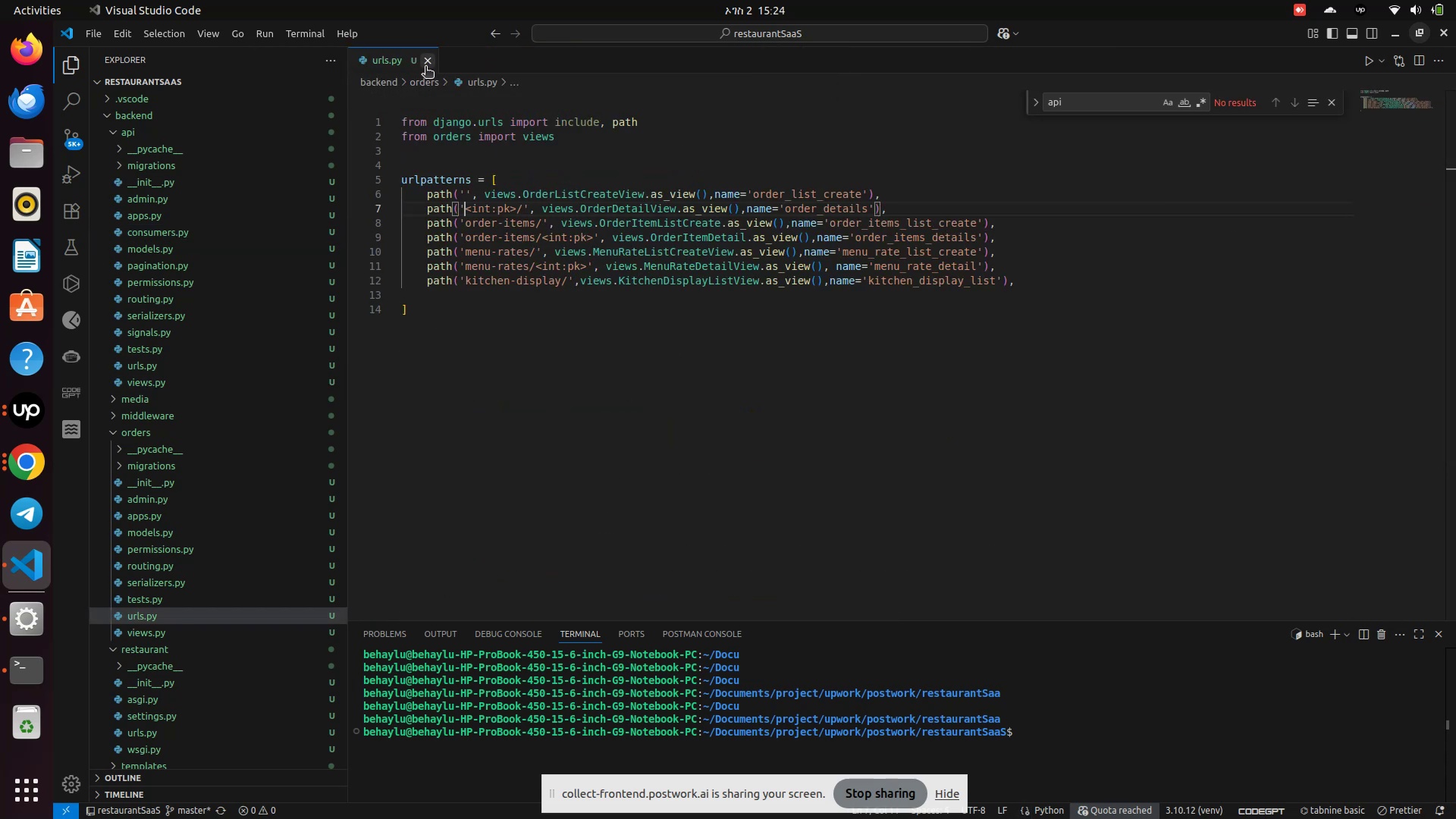 
left_click([426, 67])
 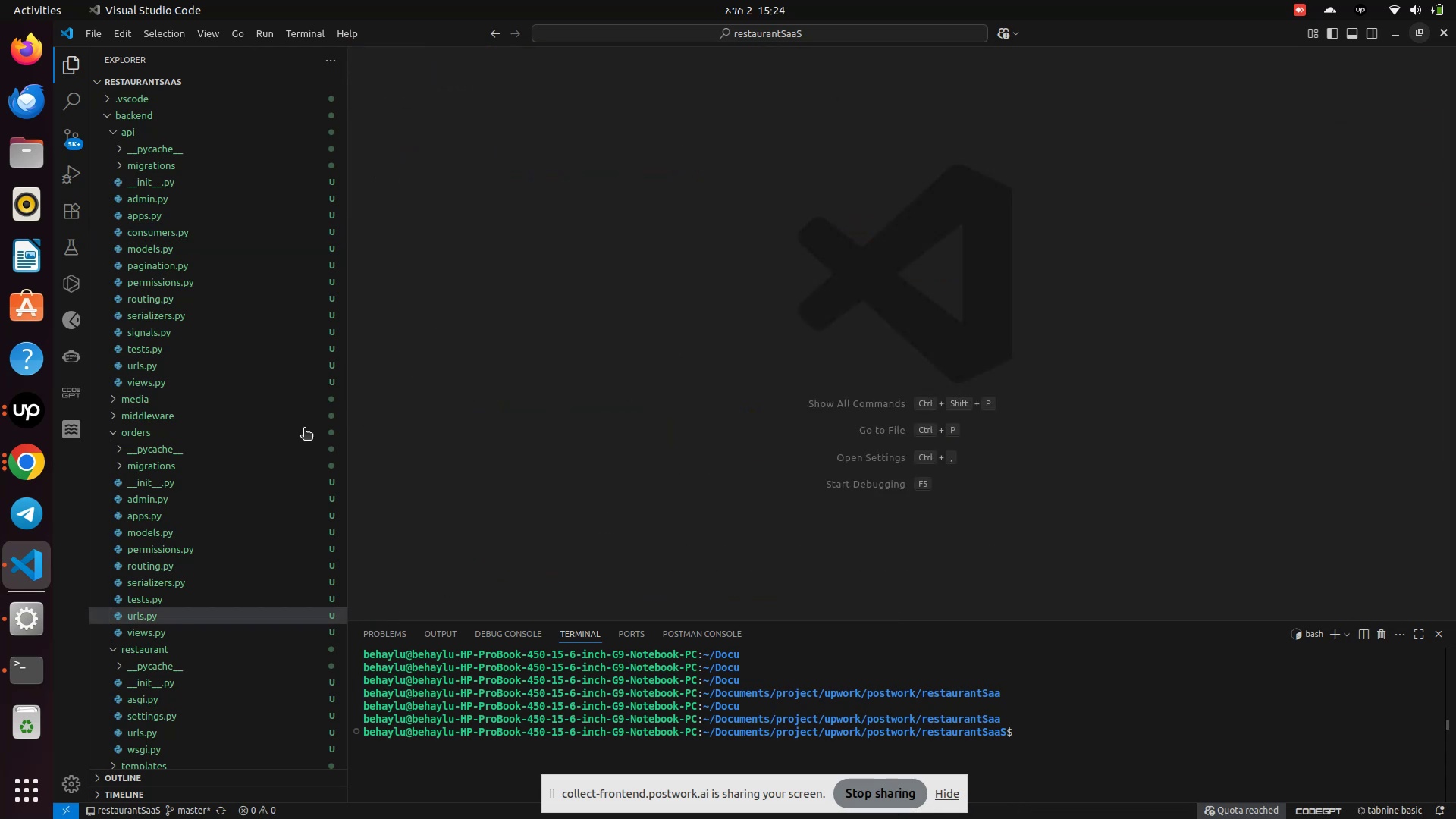 
scroll: coordinate [242, 426], scroll_direction: up, amount: 9.0
 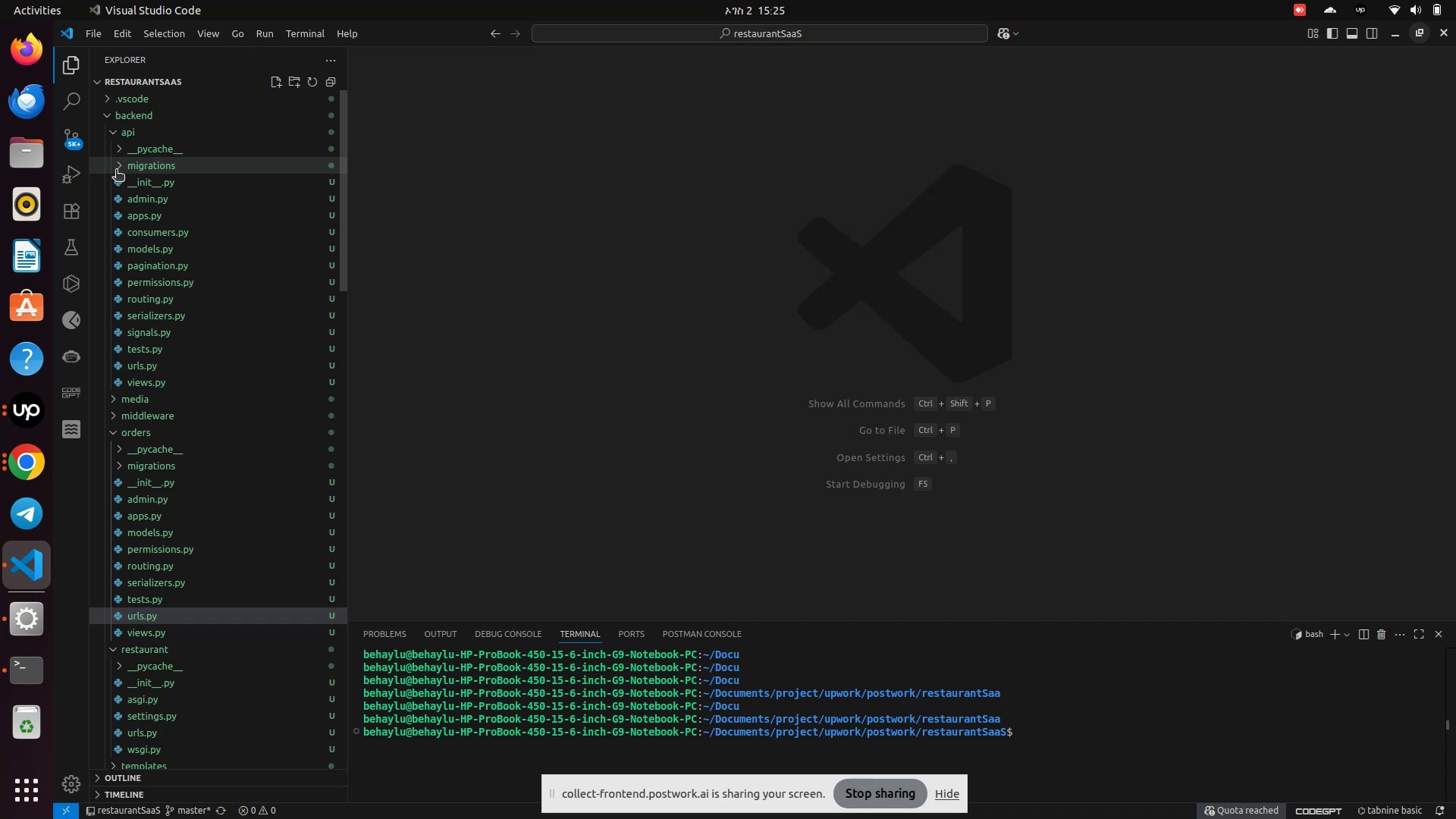 
wait(19.74)
 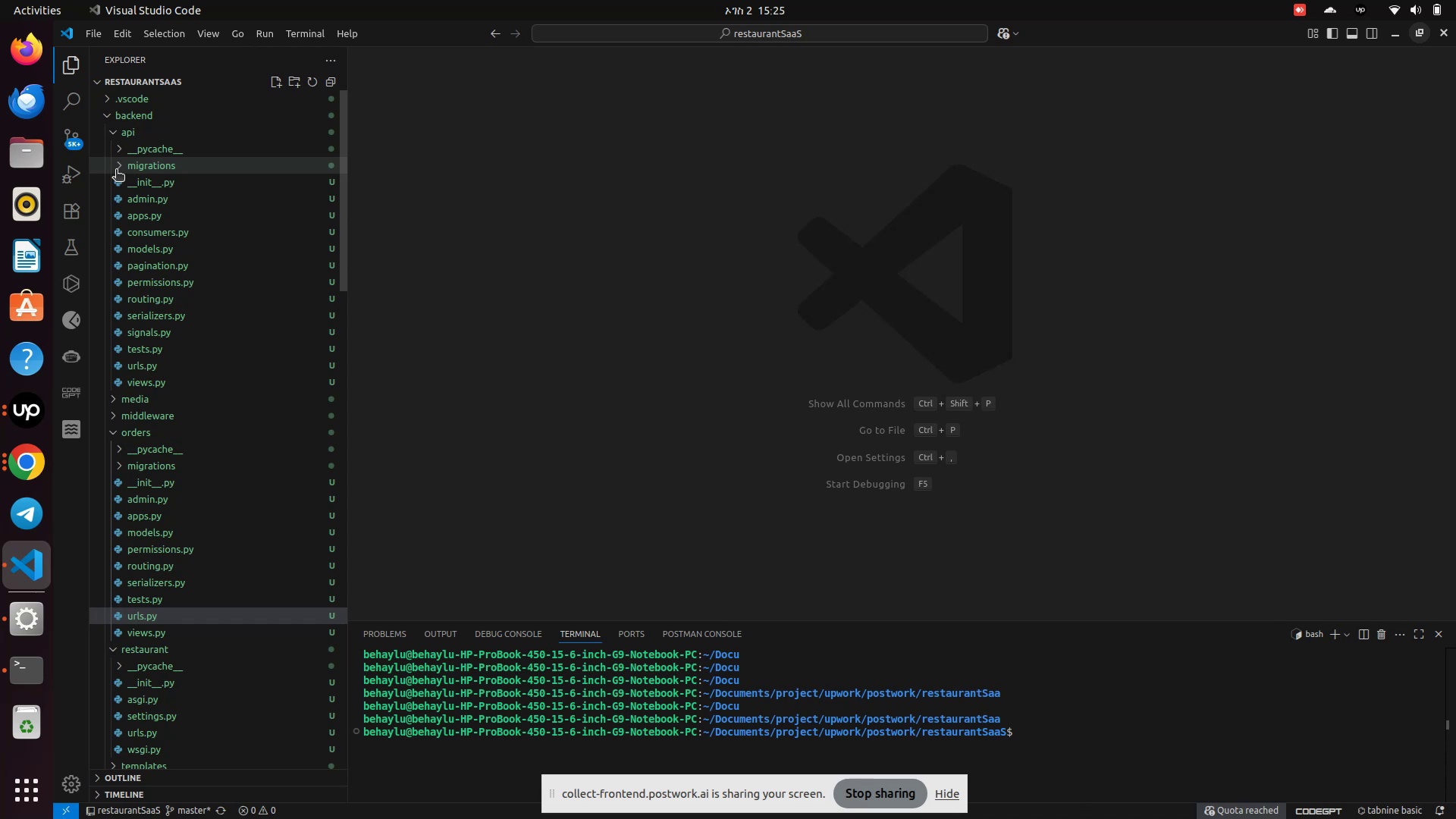 
left_click([167, 226])
 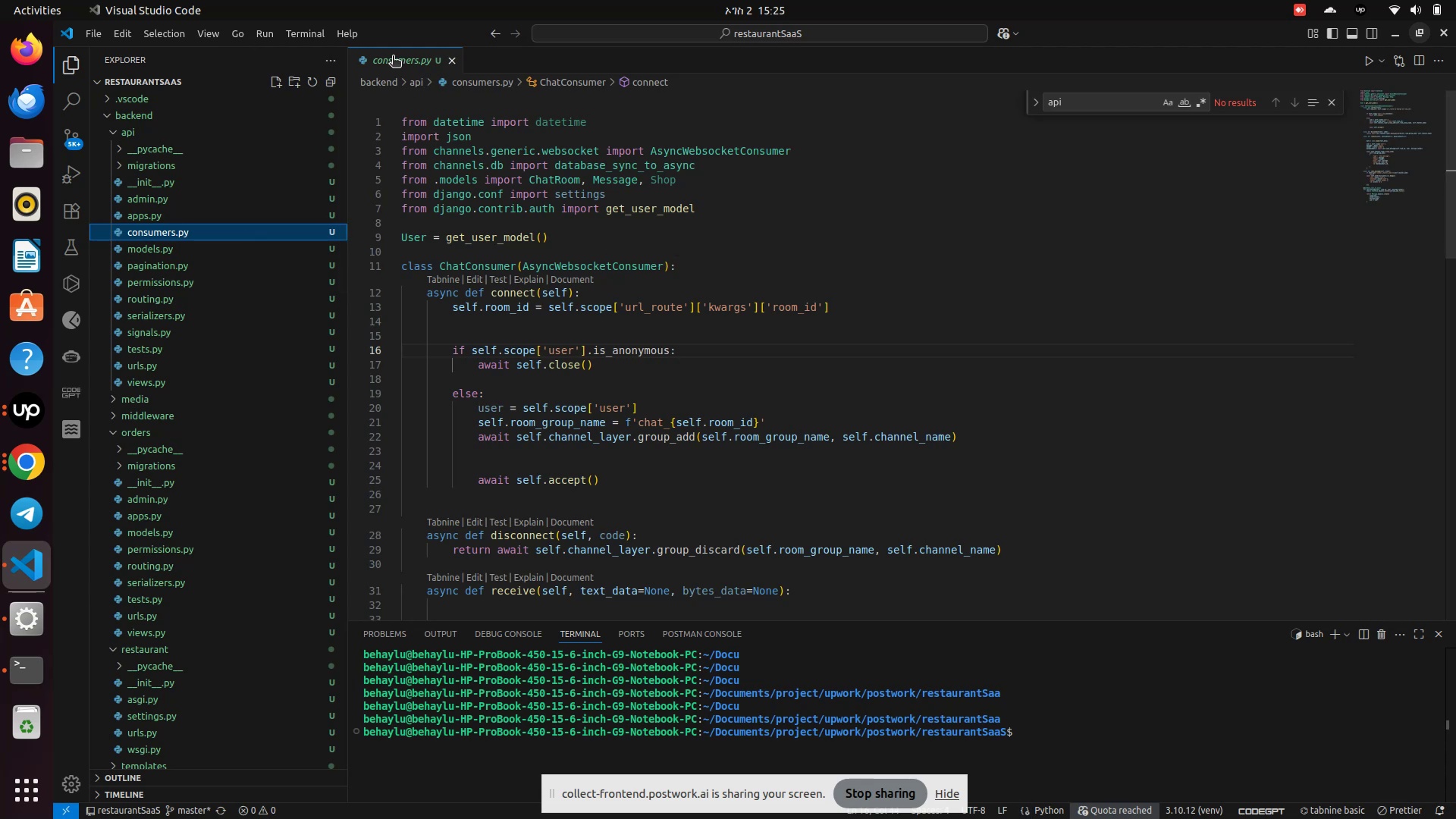 
left_click_drag(start_coordinate=[393, 57], to_coordinate=[902, 347])
 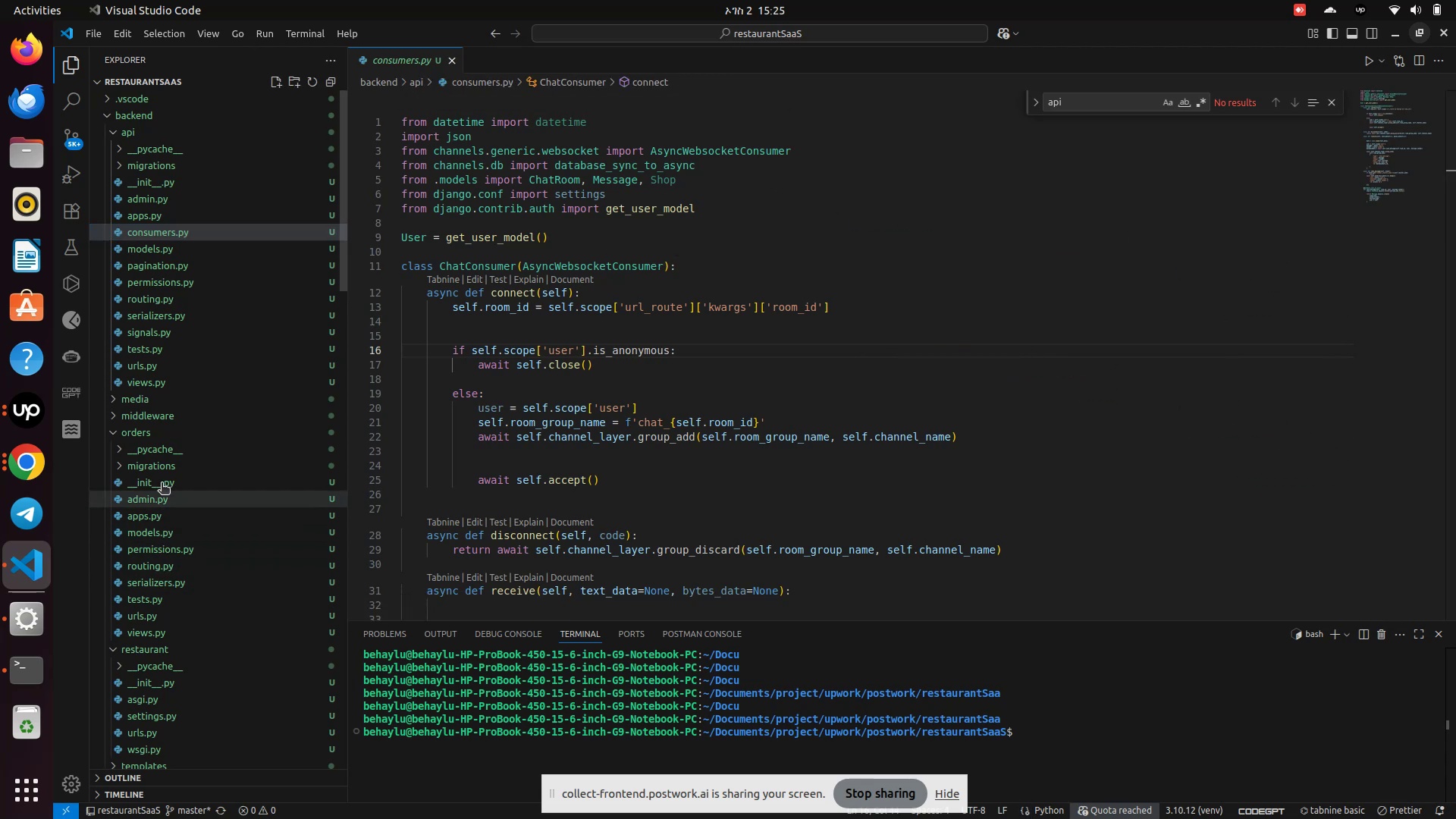 
right_click([153, 428])
 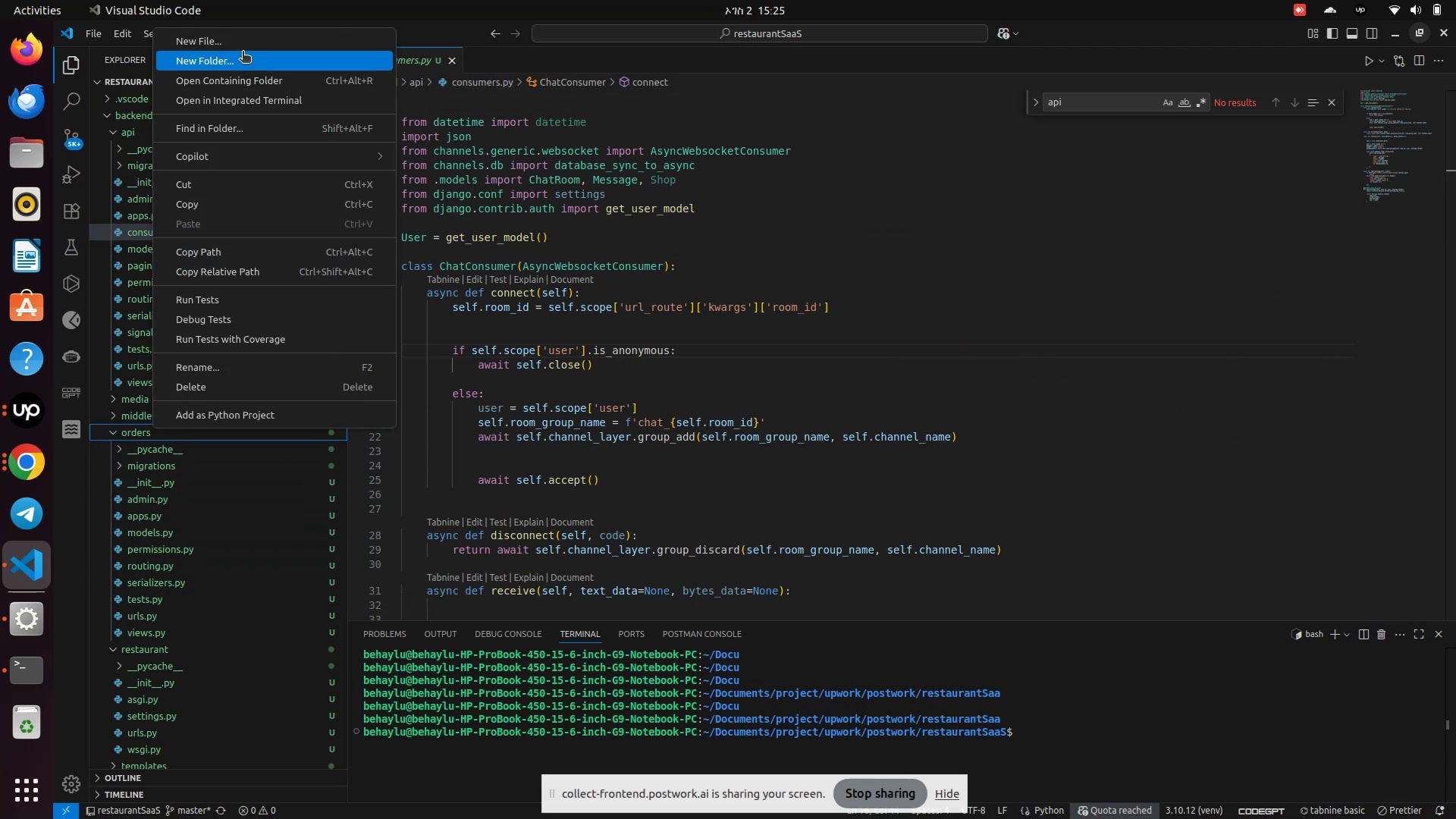 
left_click([238, 43])
 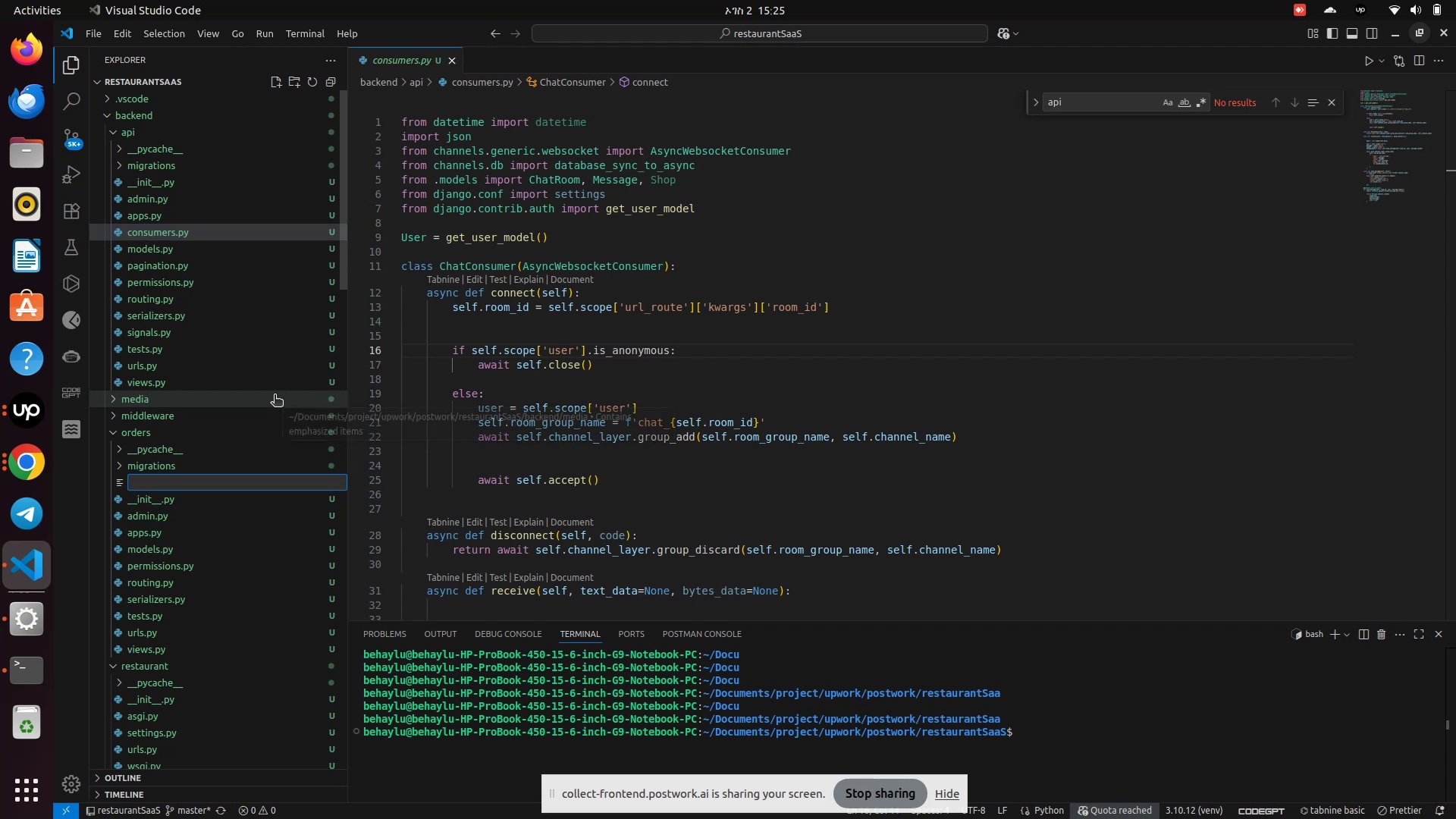 
type(cu)
key(Backspace)
type(onsumers.py)
 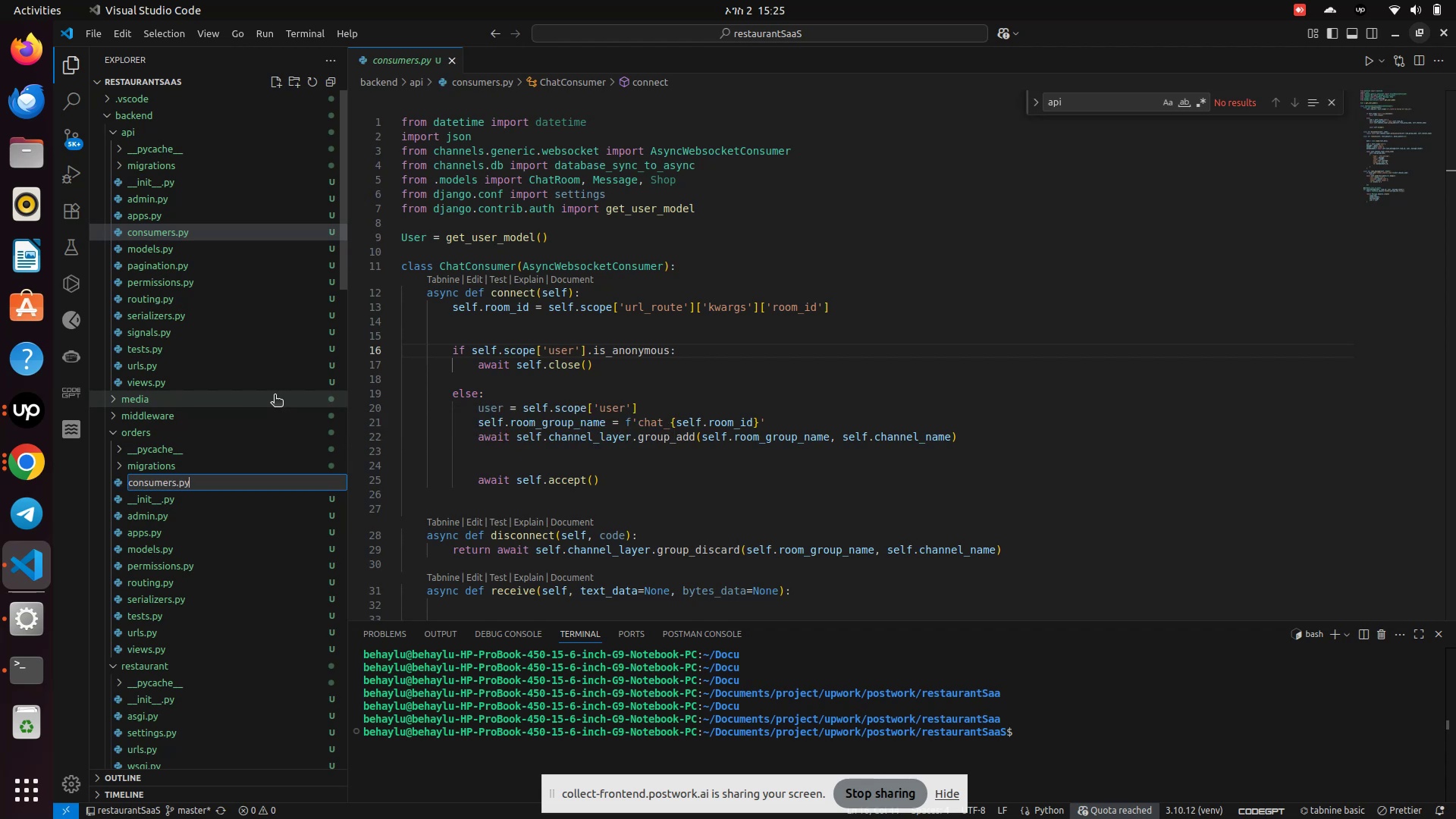 
key(Enter)
 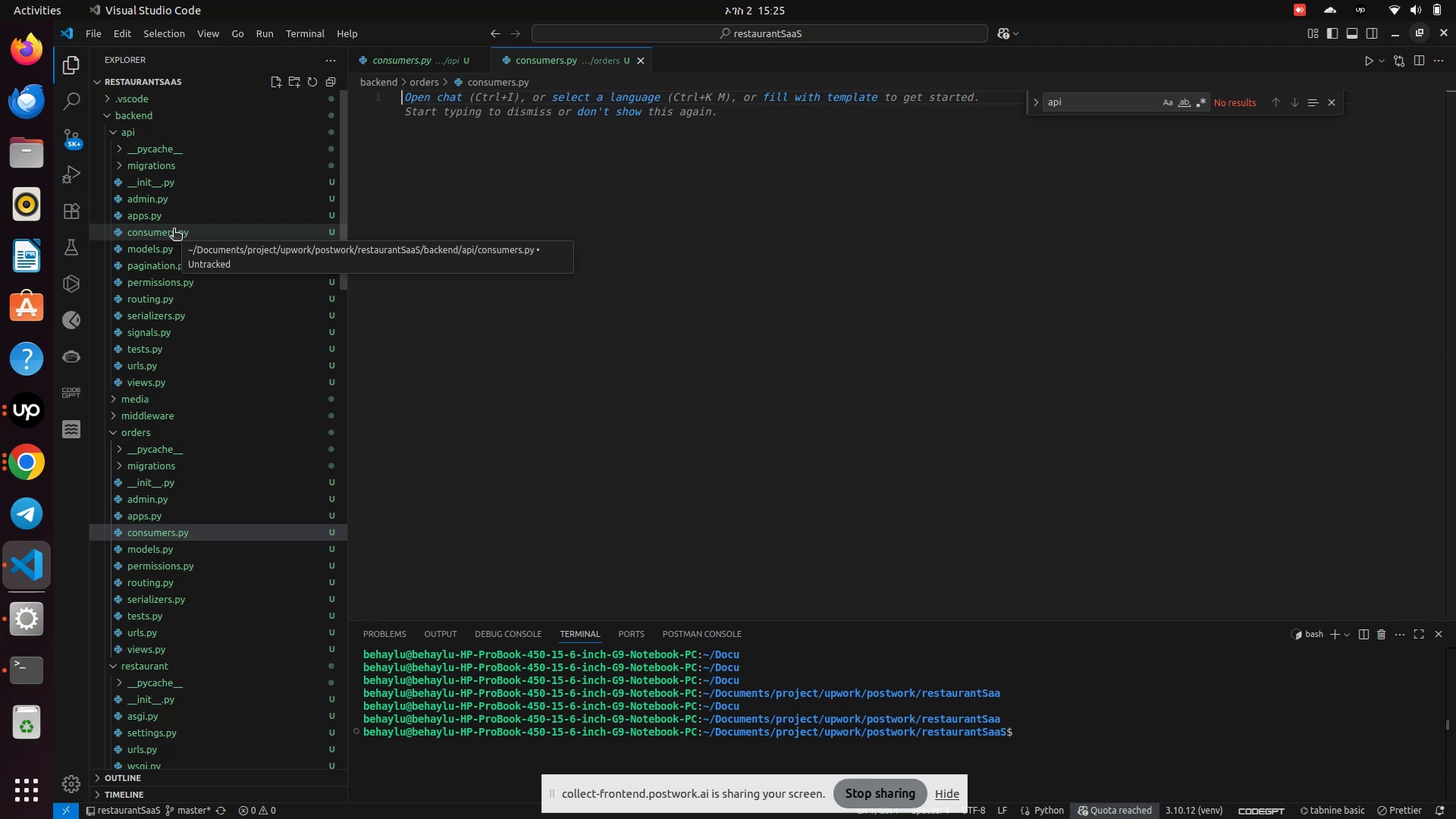 
left_click_drag(start_coordinate=[388, 58], to_coordinate=[1455, 506])
 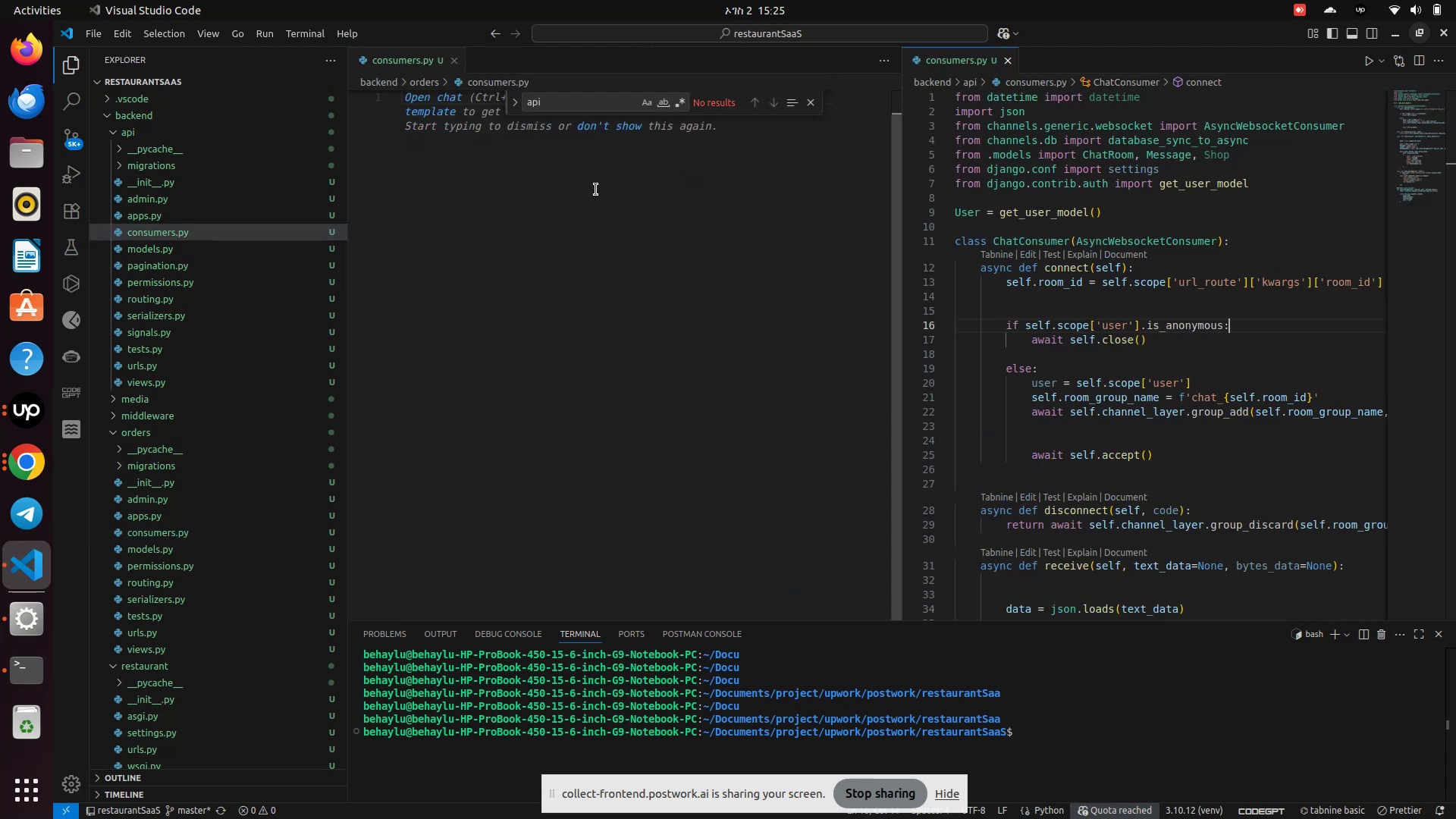 
left_click([549, 231])
 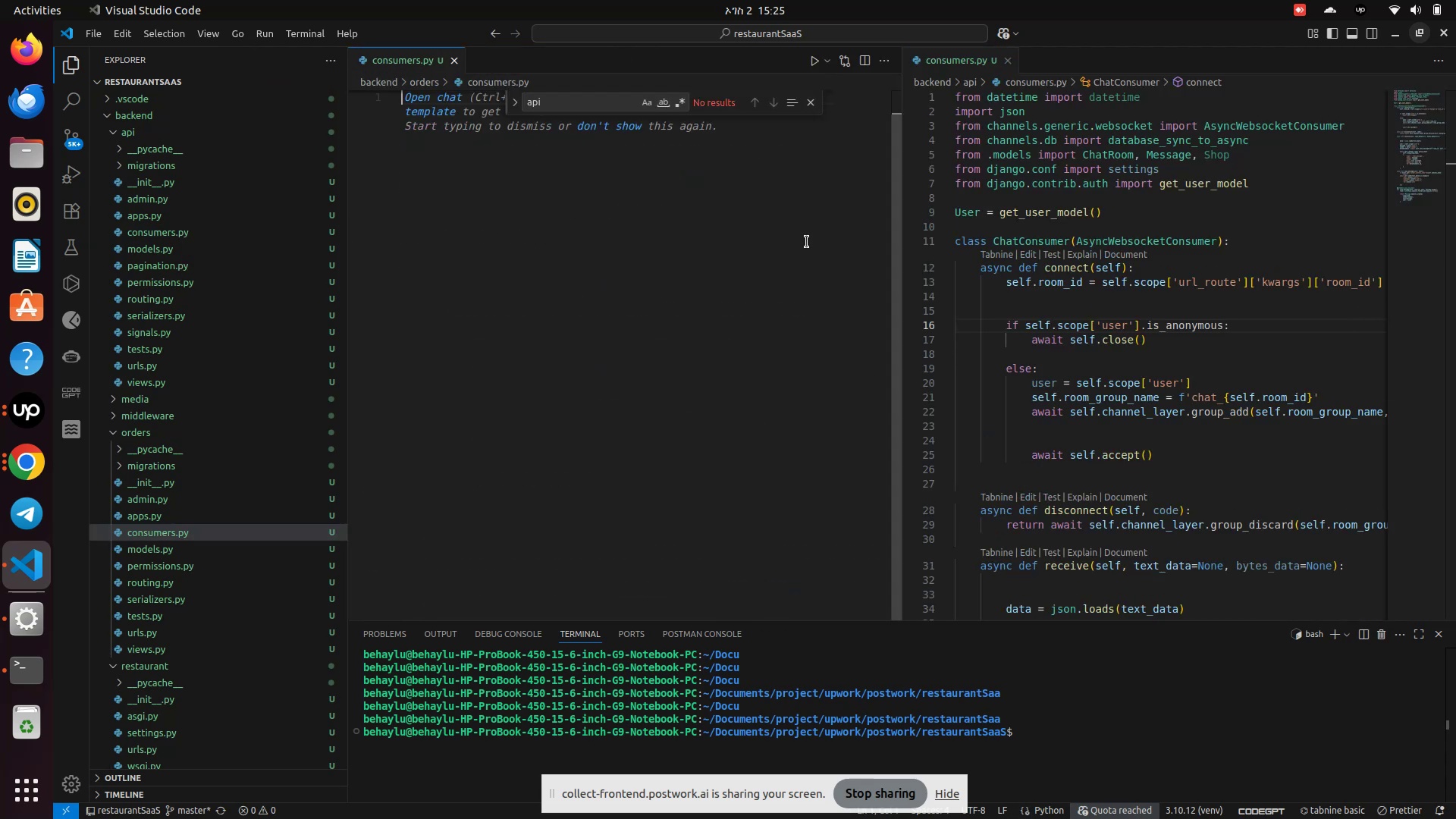 
scroll: coordinate [1103, 284], scroll_direction: up, amount: 4.0
 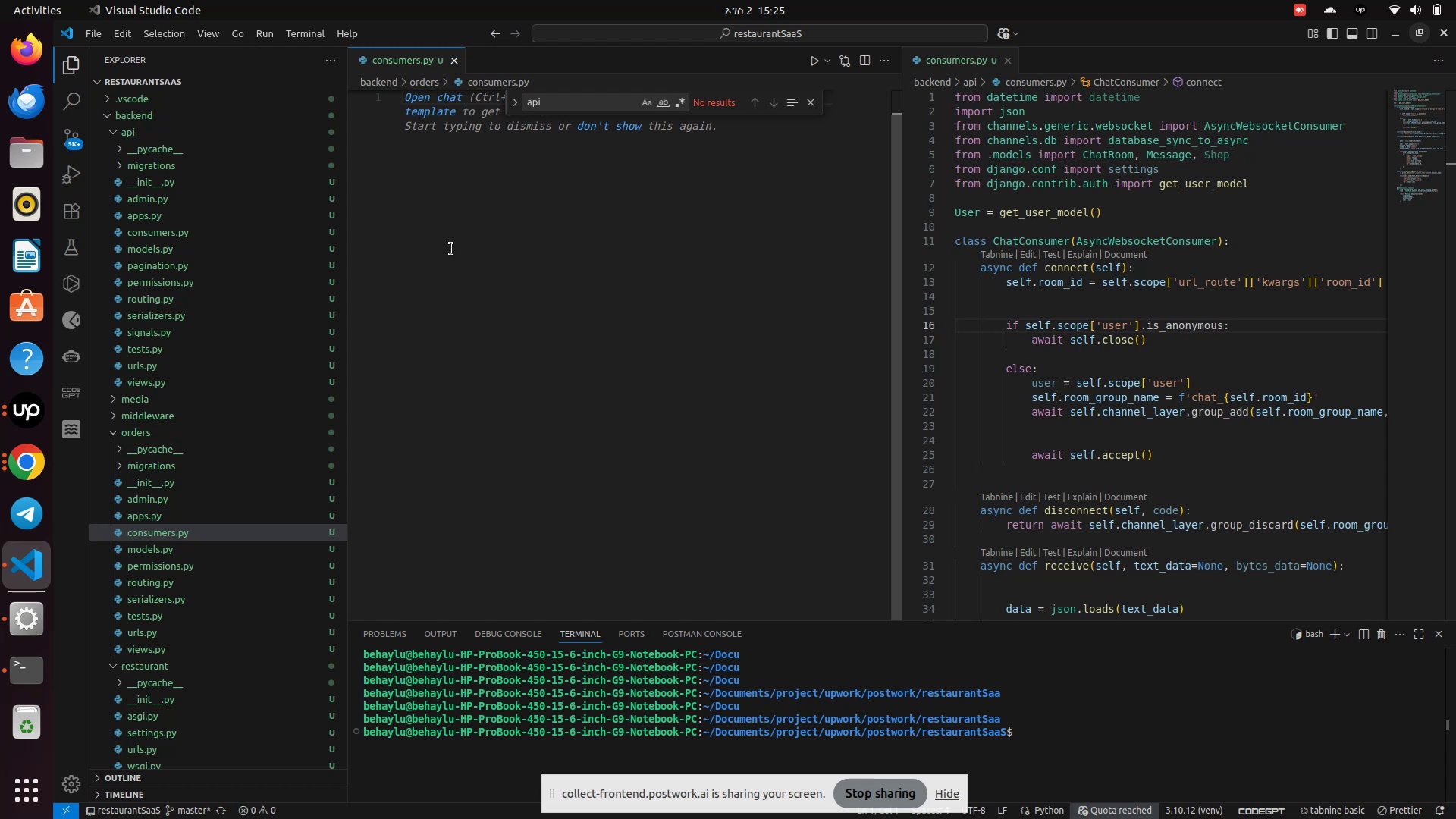 
type(impor)
 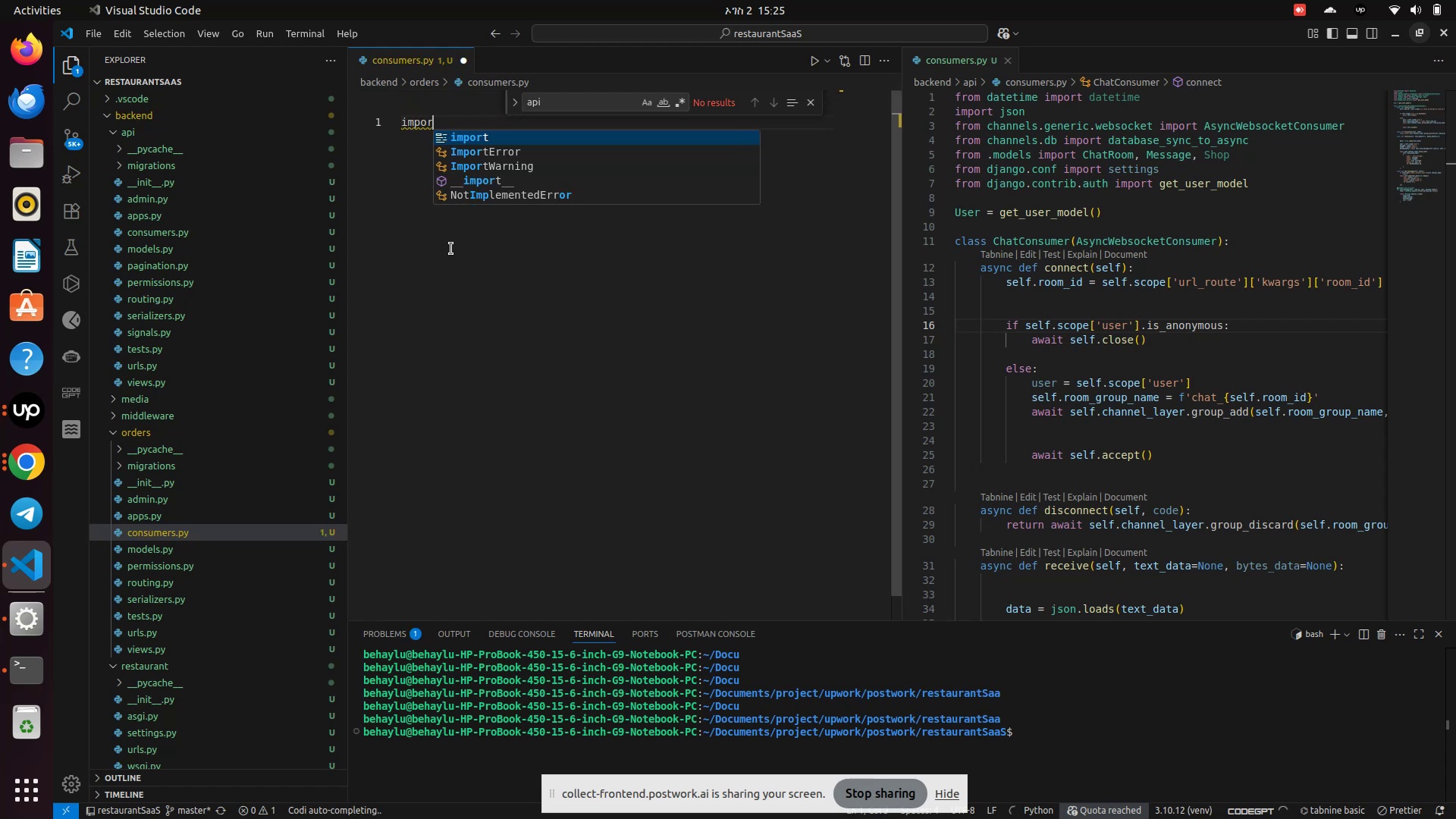 
key(Enter)
 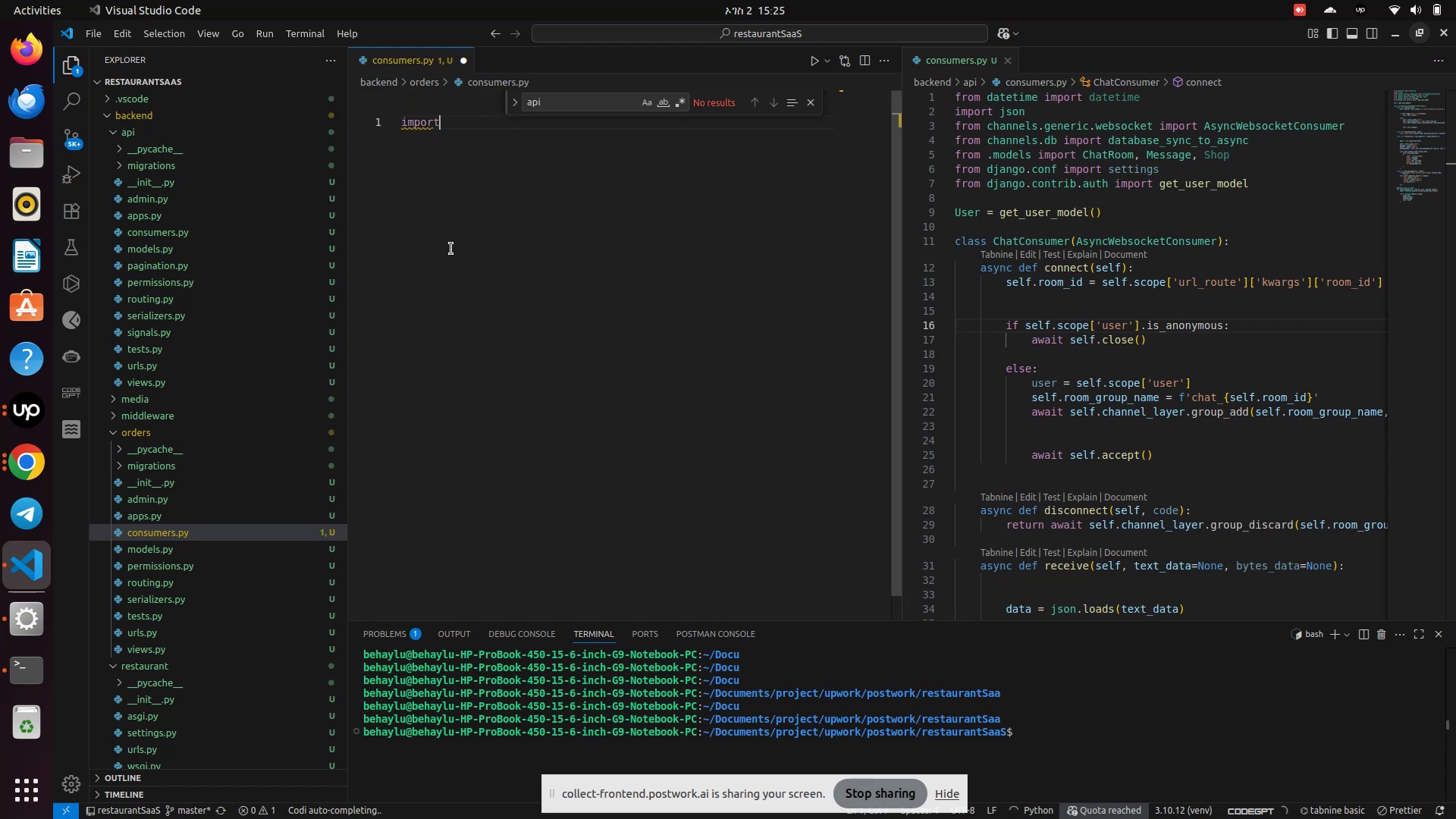 
type( jso)
 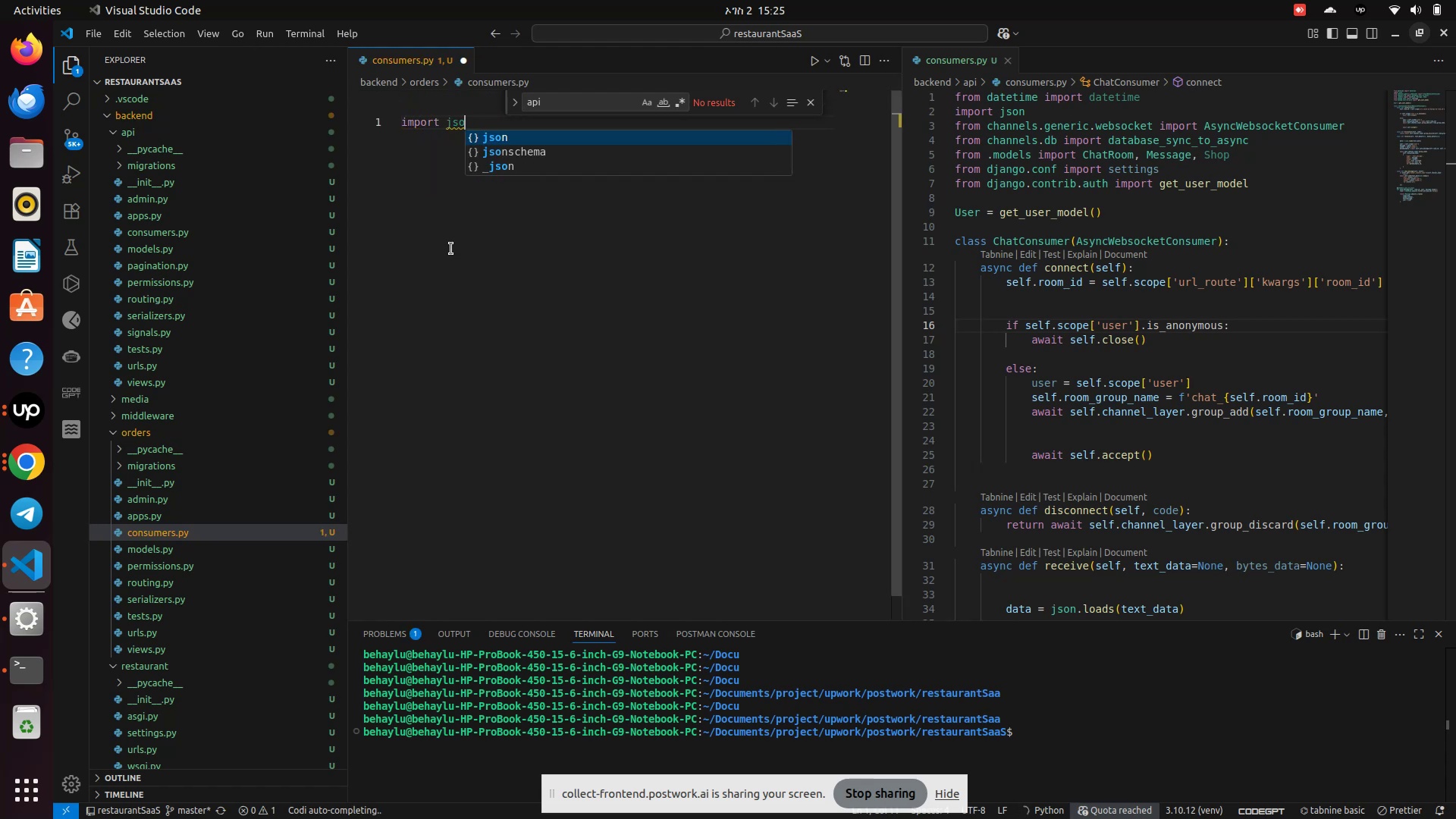 
key(Enter)
 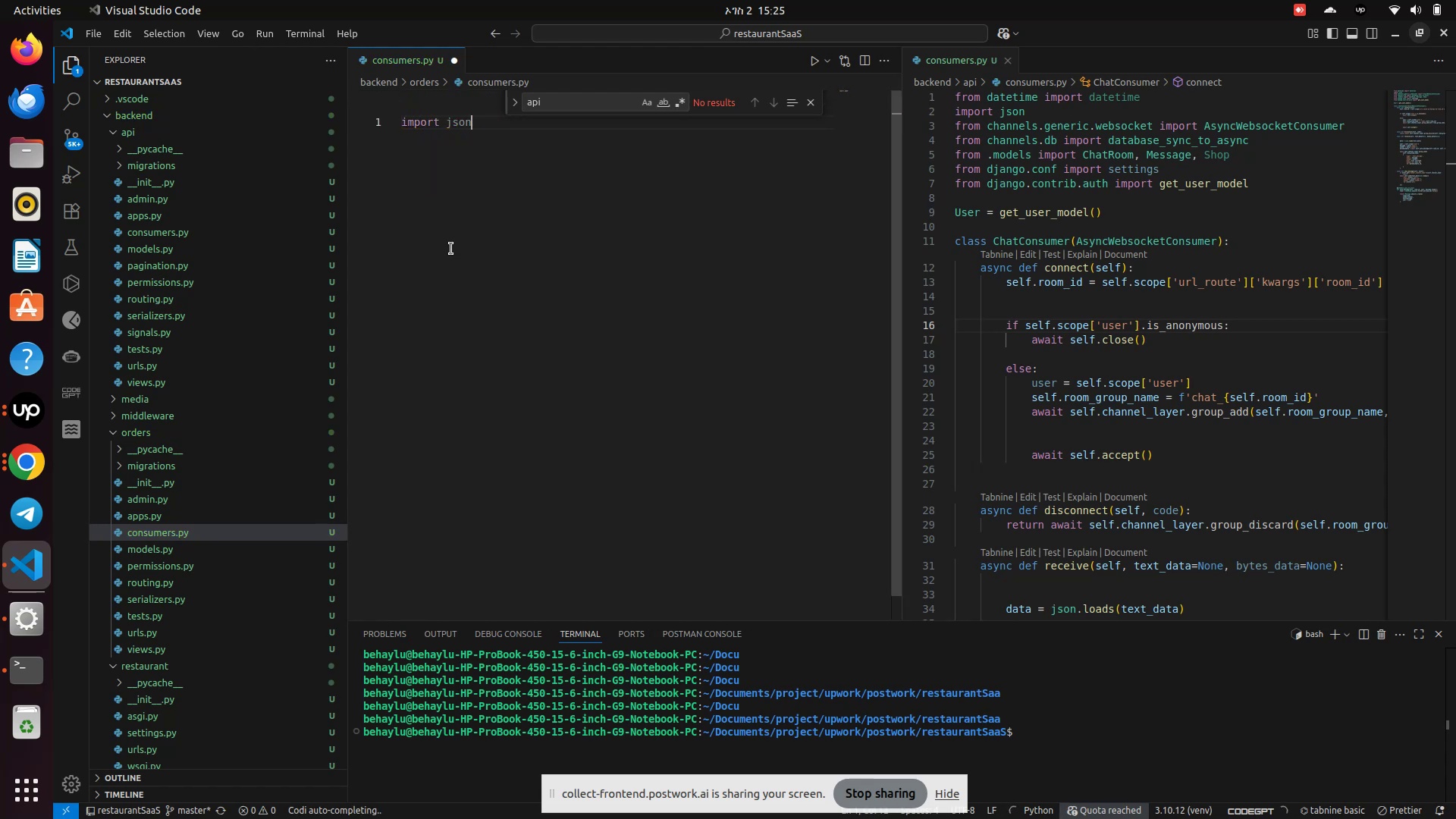 
key(Enter)
 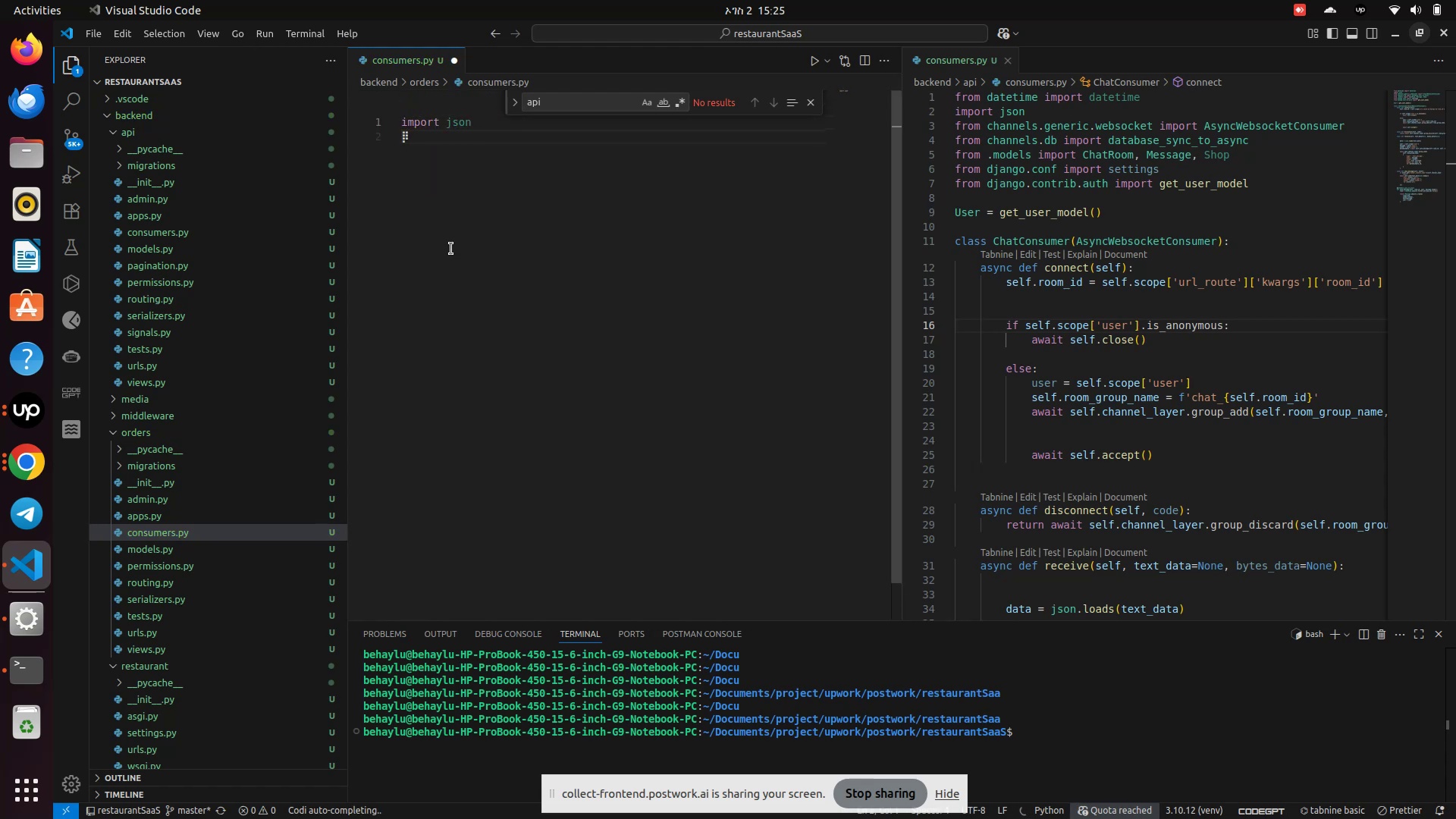 
type(im)
key(Backspace)
key(Backspace)
type(from chan)
 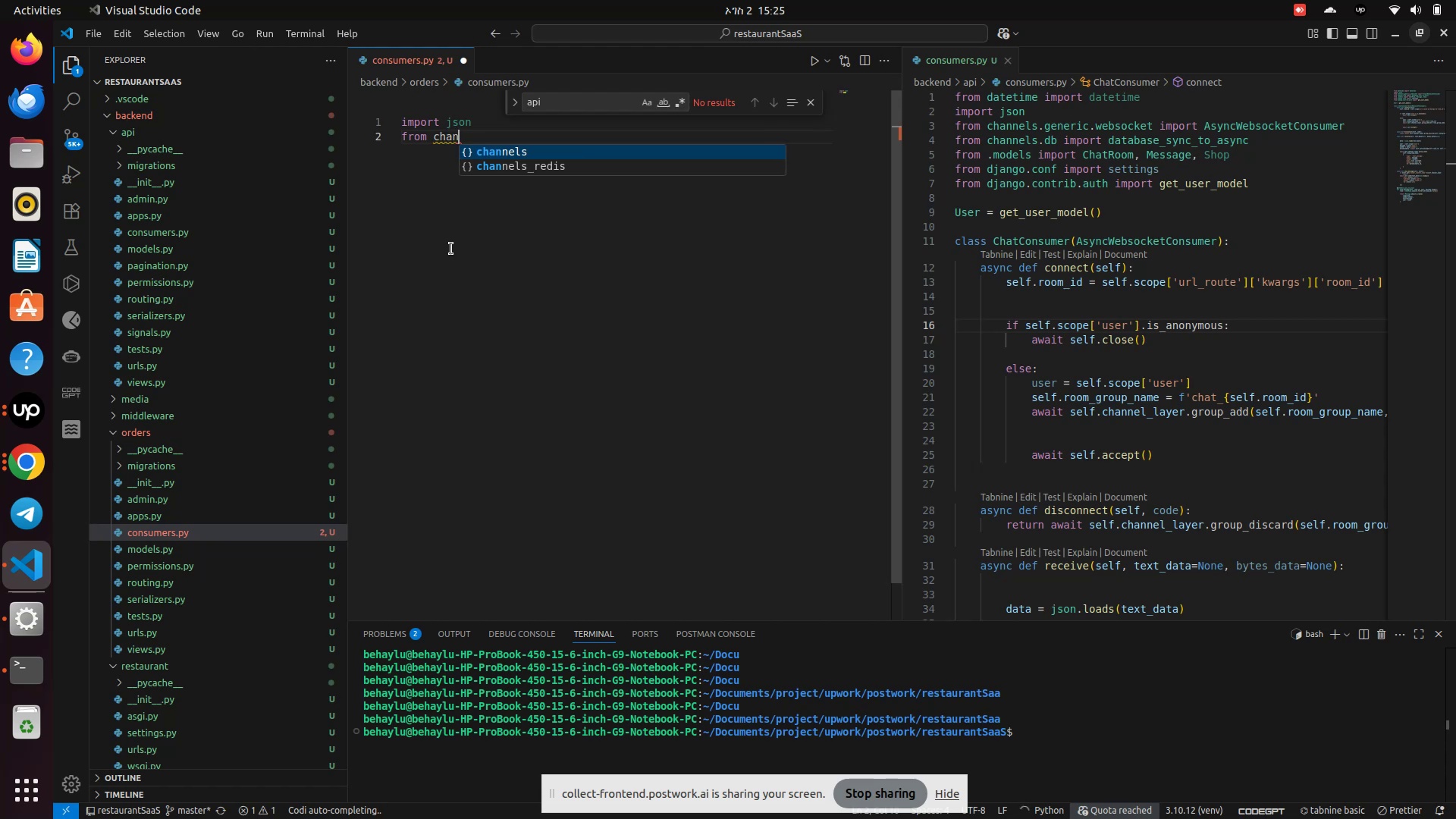 
key(Enter)
 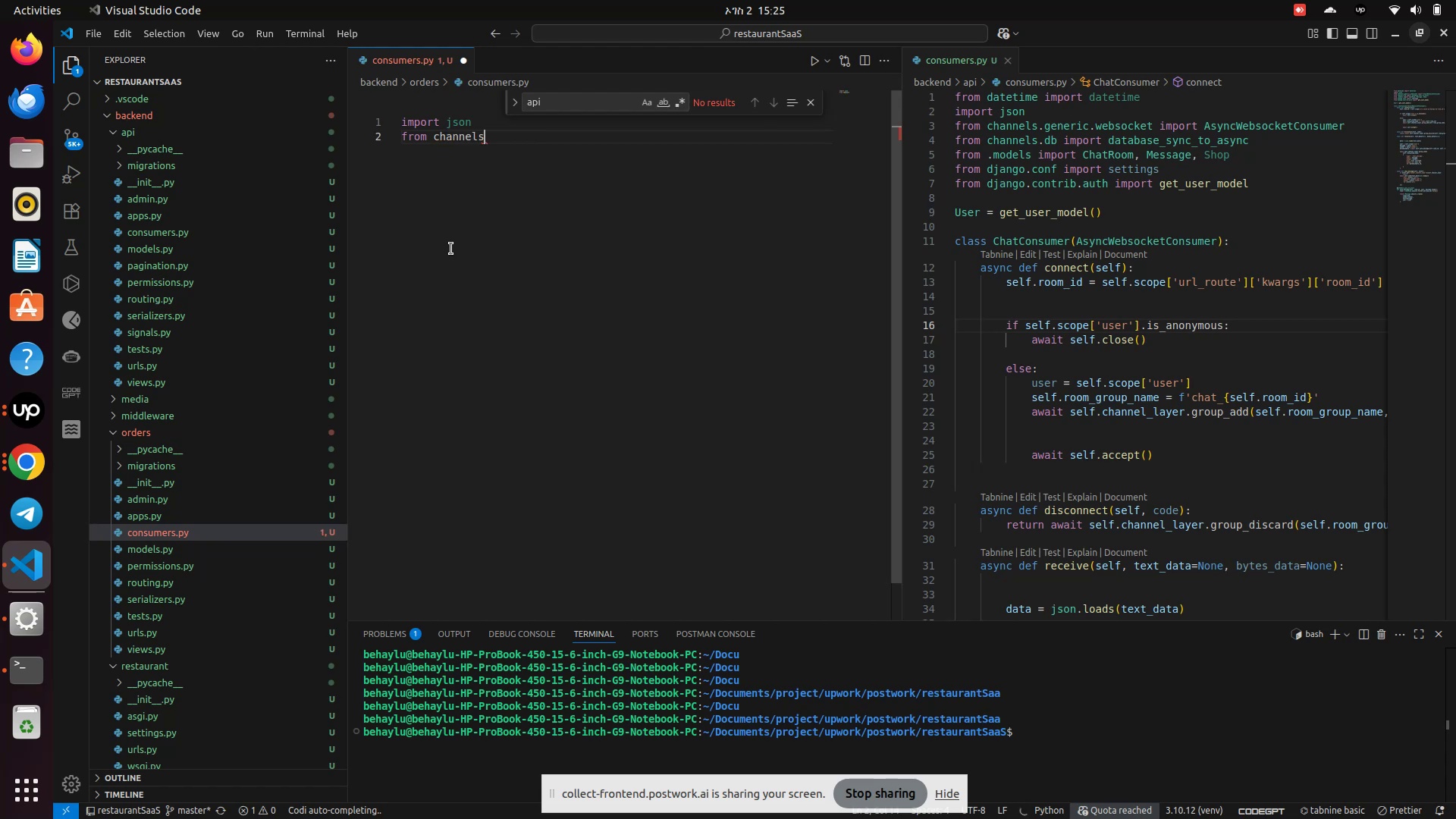 
type(.gen)
 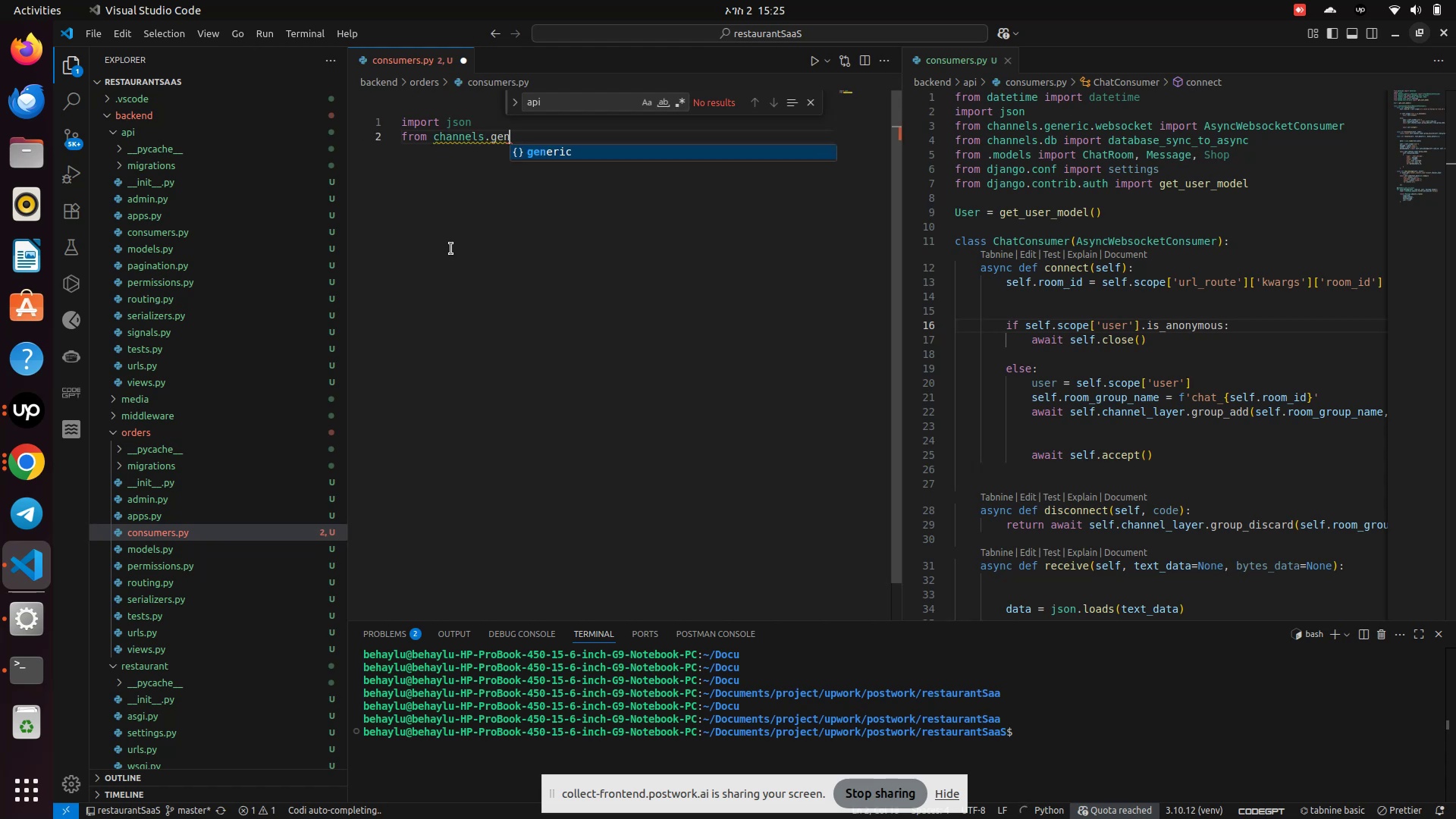 
key(Enter)
 